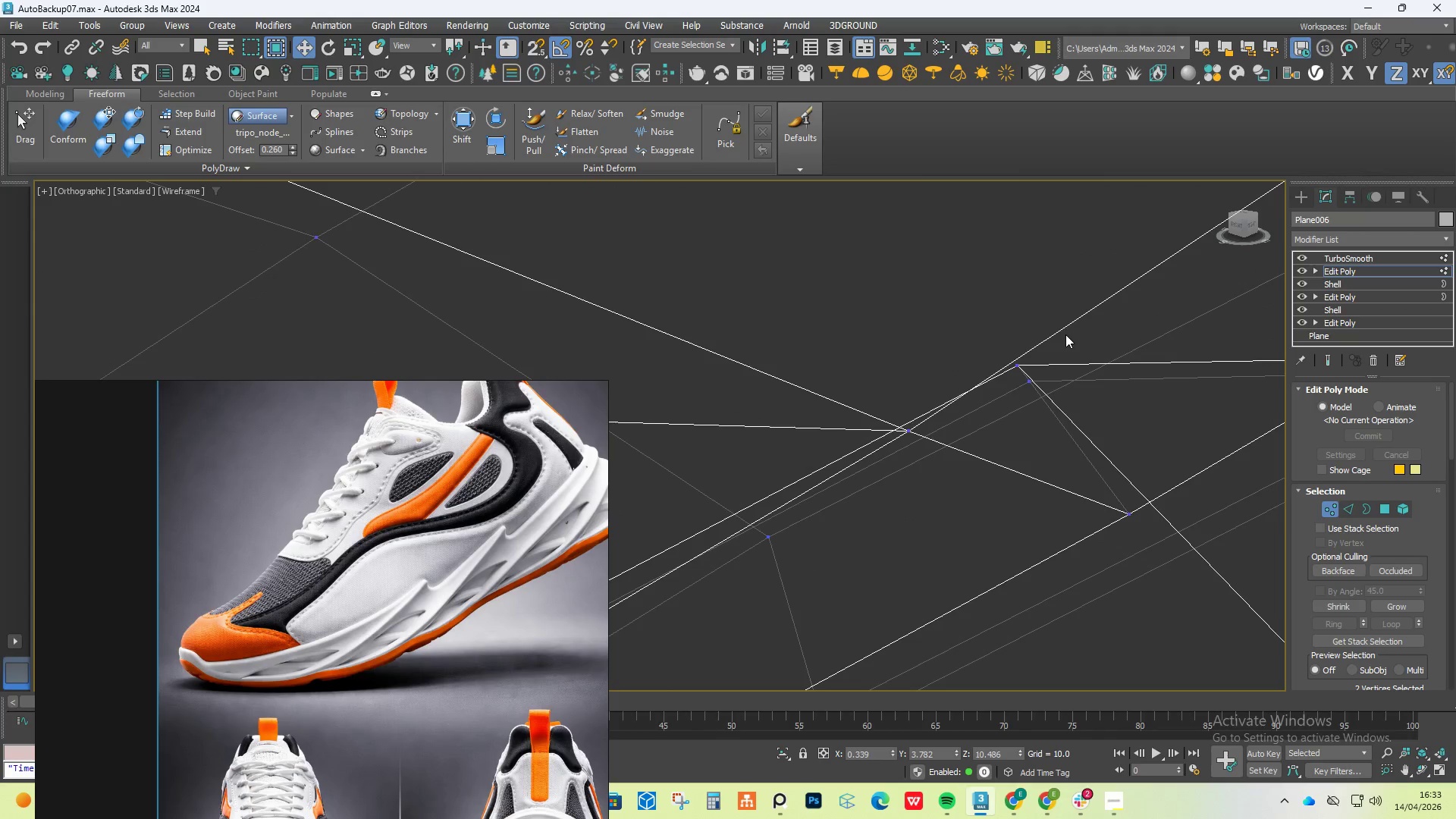 
left_click_drag(start_coordinate=[1025, 335], to_coordinate=[1127, 638])
 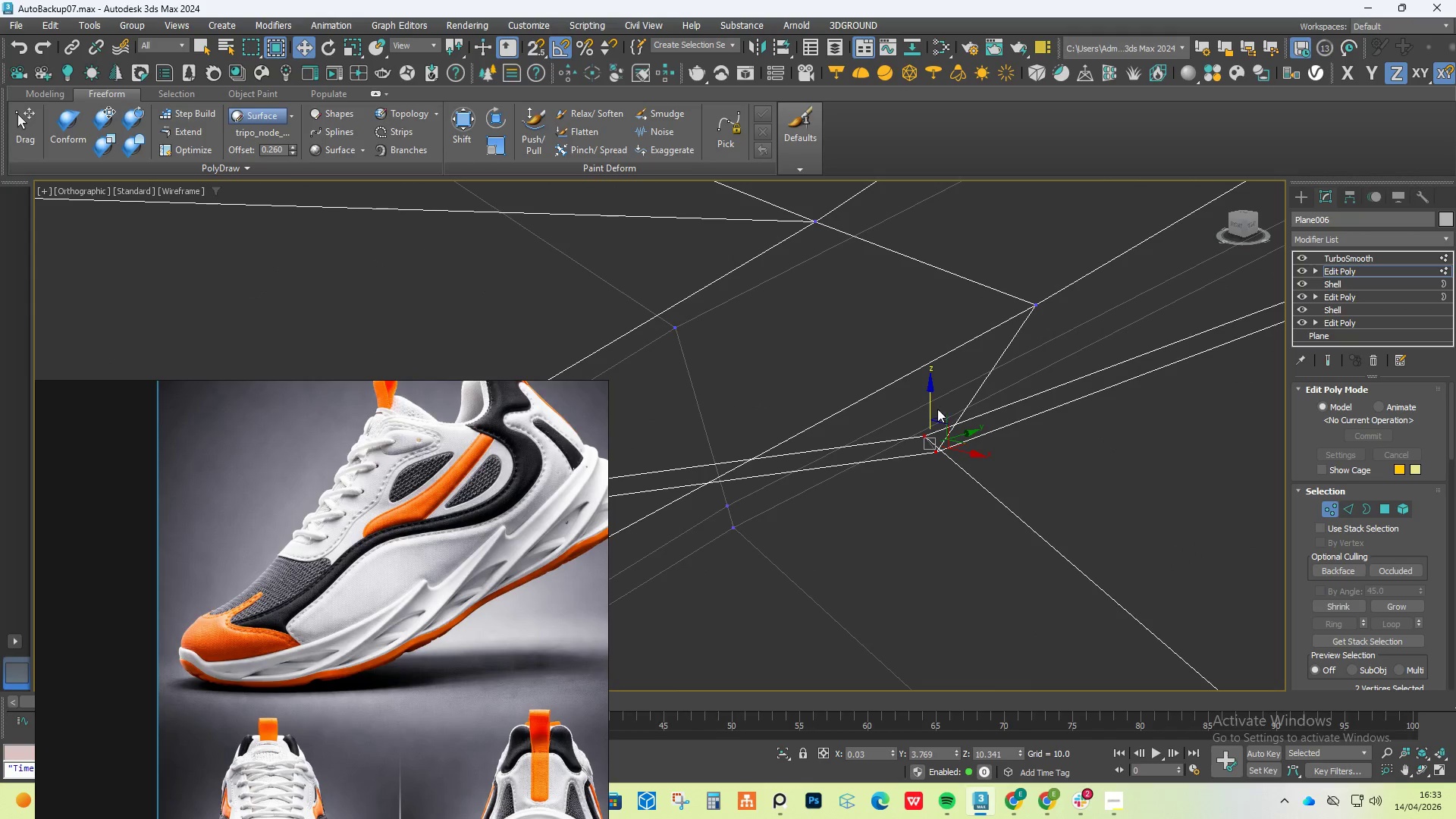 
left_click_drag(start_coordinate=[931, 407], to_coordinate=[958, 503])
 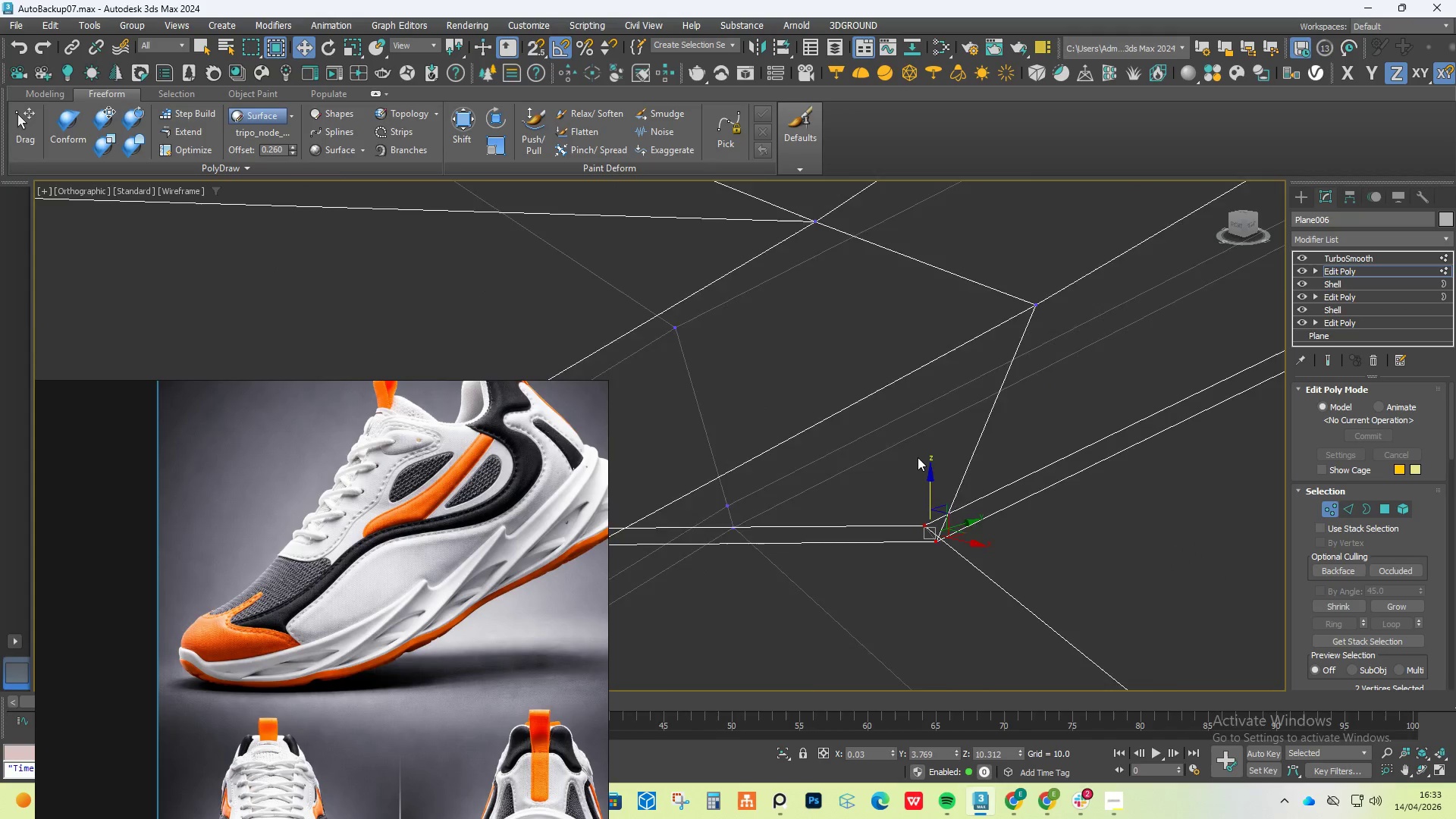 
scroll: coordinate [917, 457], scroll_direction: down, amount: 4.0
 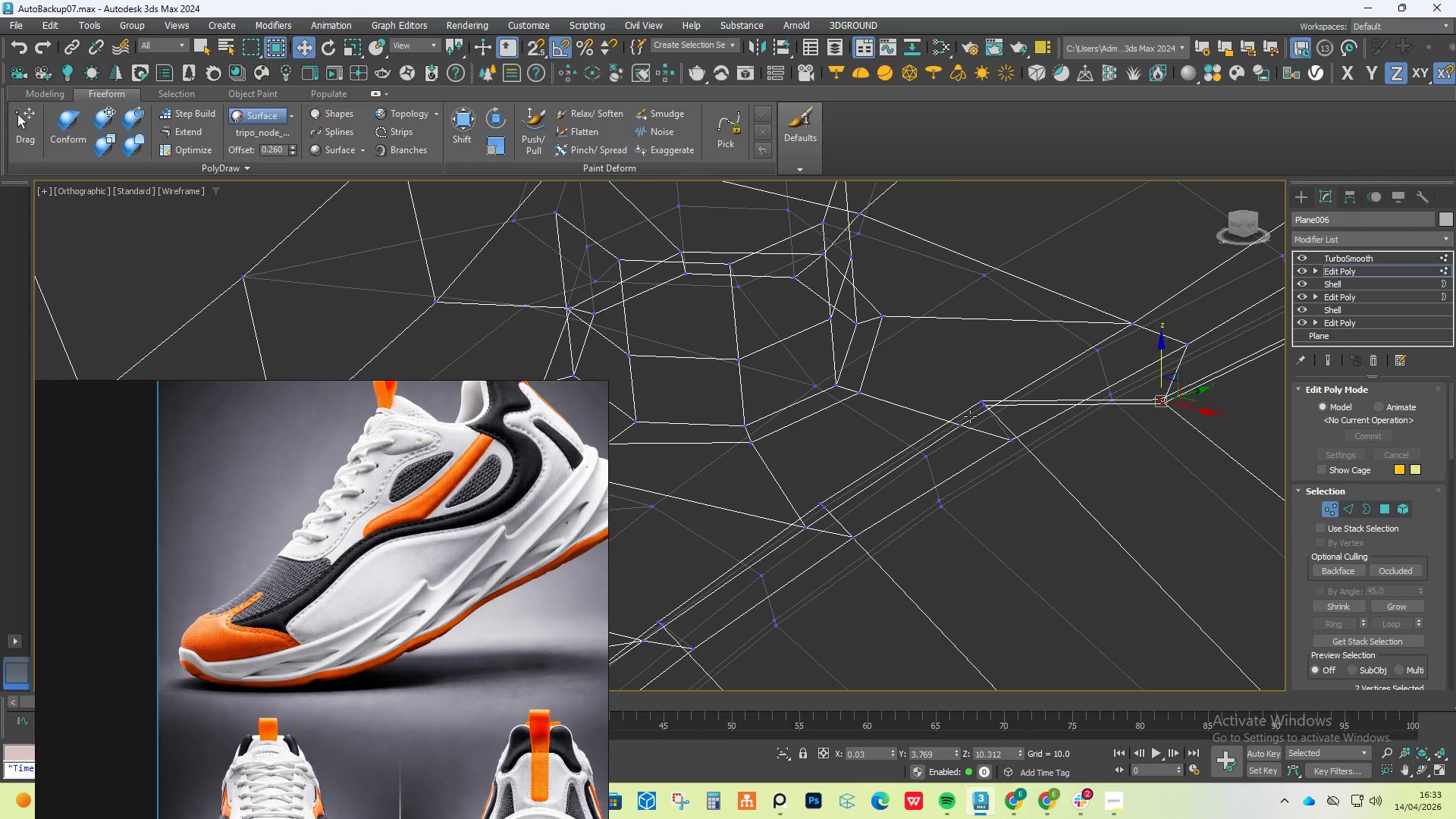 
left_click_drag(start_coordinate=[1094, 303], to_coordinate=[1032, 423])
 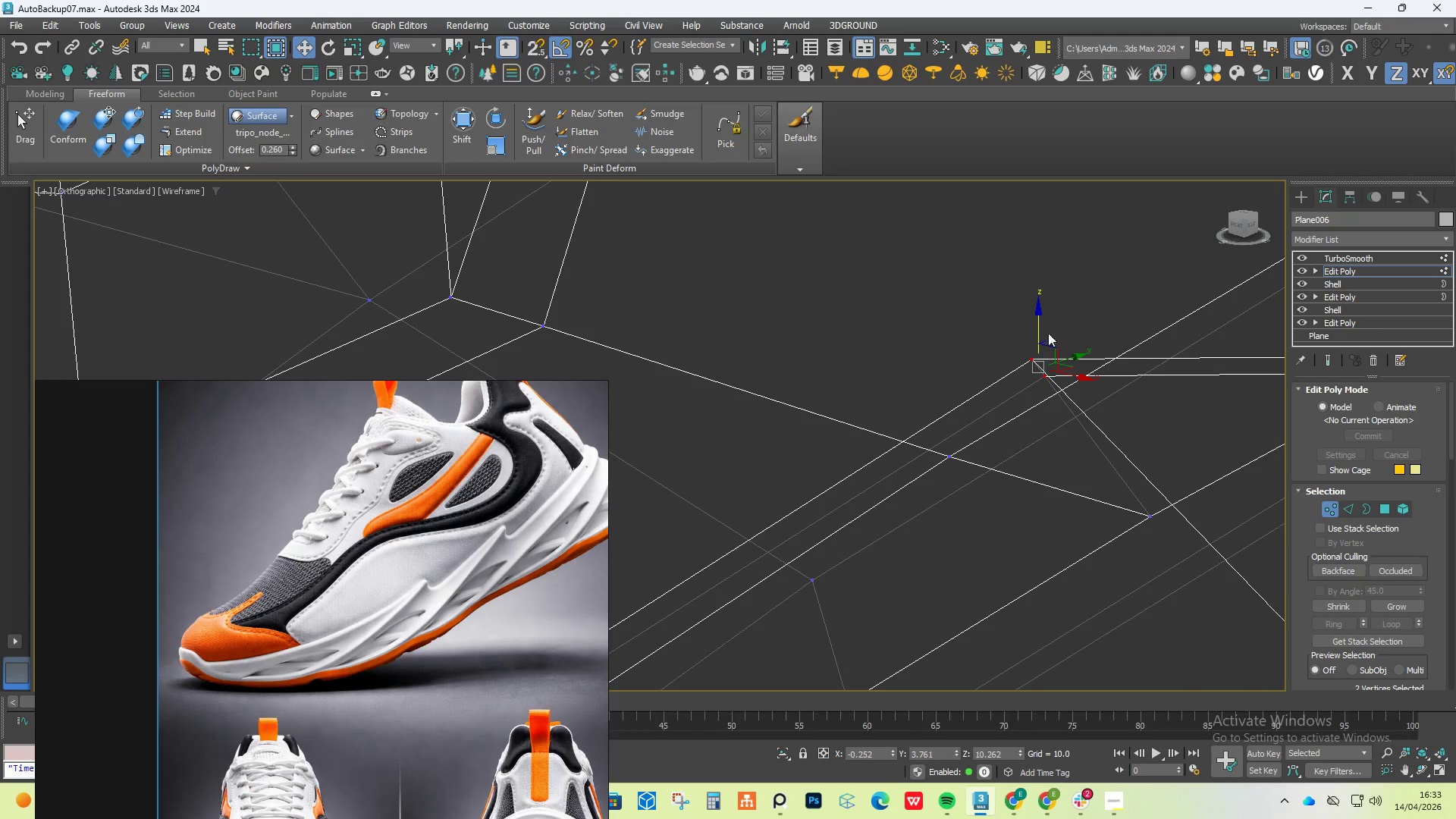 
scroll: coordinate [968, 410], scroll_direction: up, amount: 4.0
 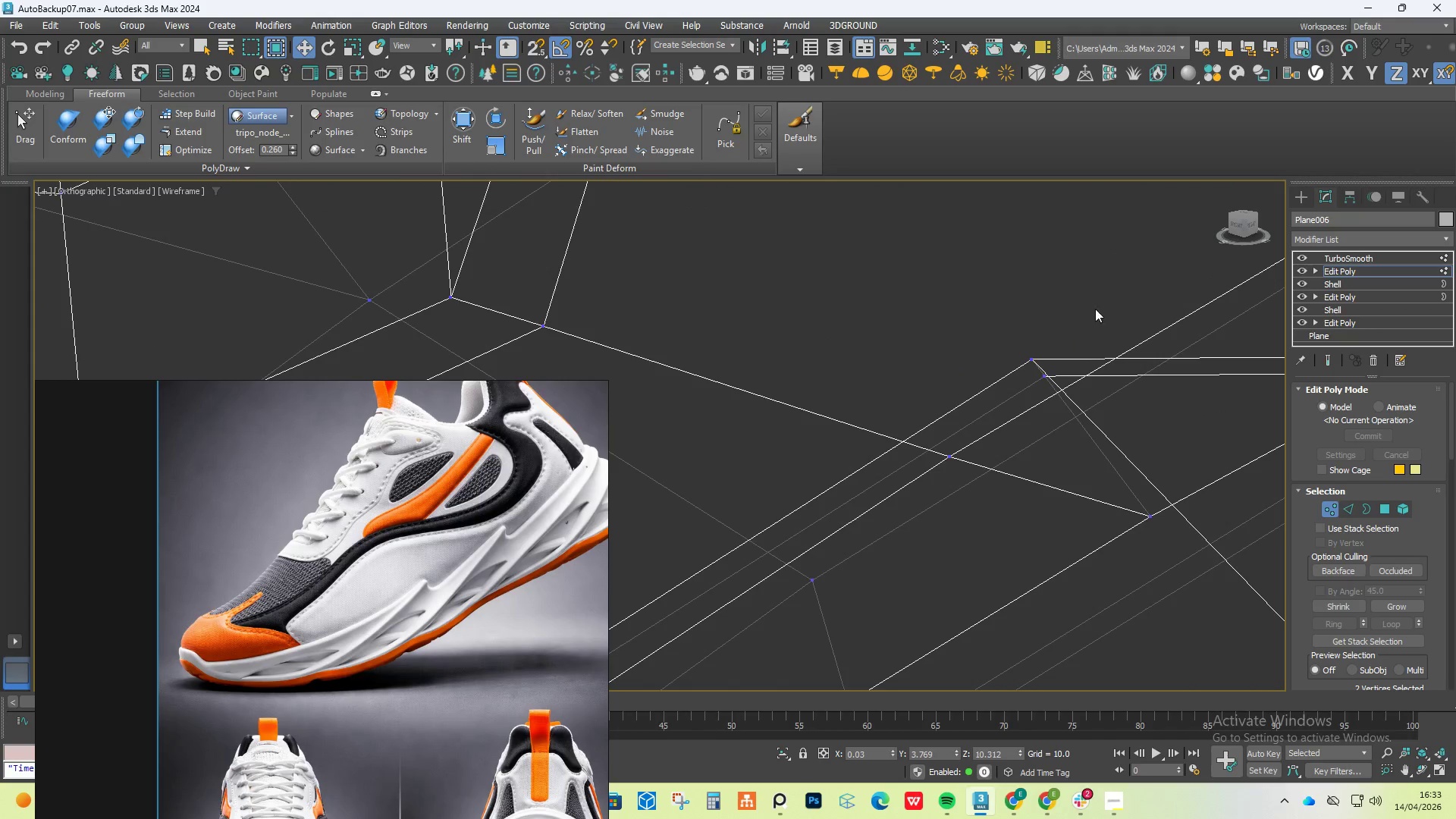 
scroll: coordinate [1037, 347], scroll_direction: down, amount: 3.0
 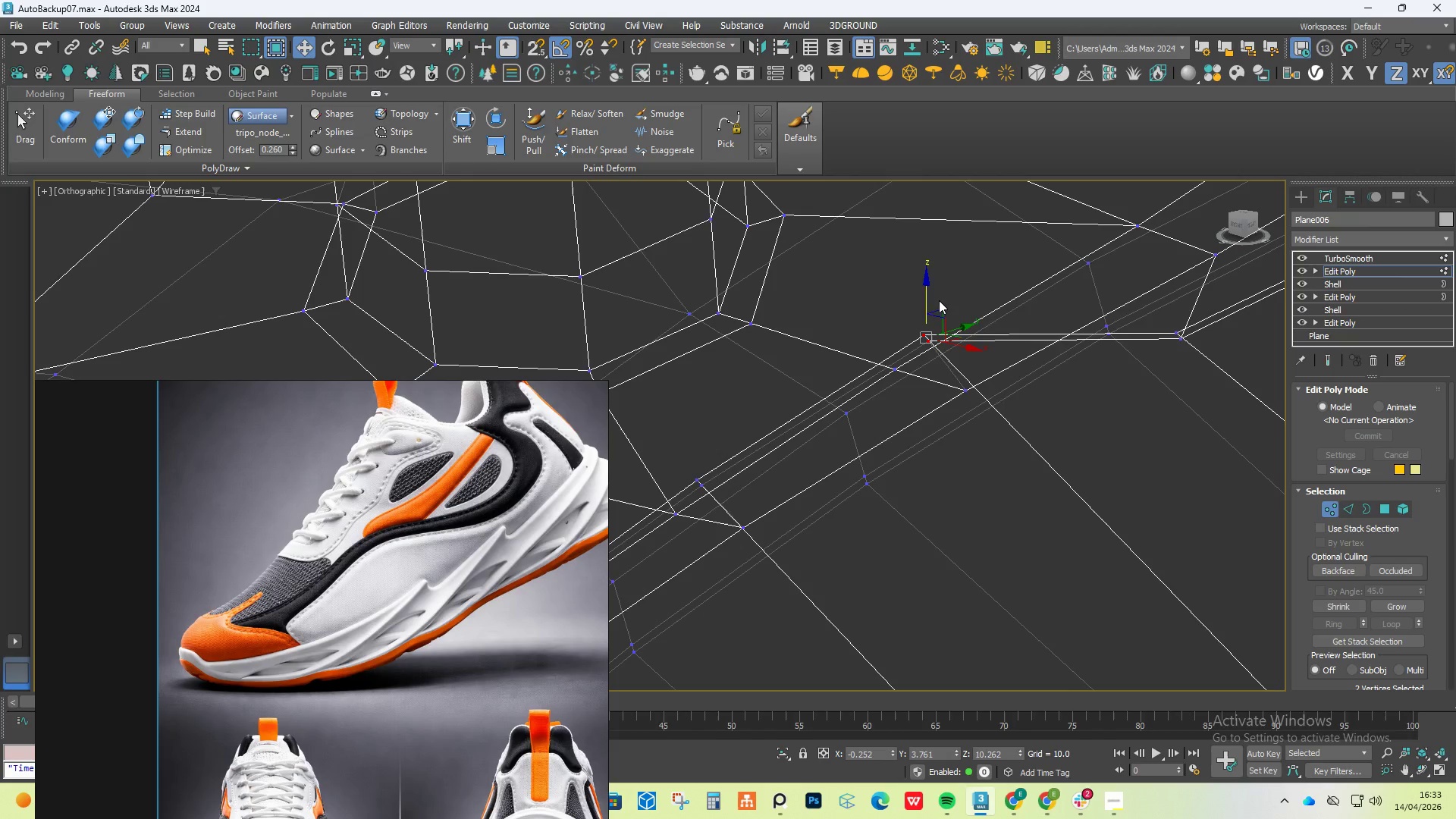 
left_click_drag(start_coordinate=[926, 297], to_coordinate=[1004, 459])
 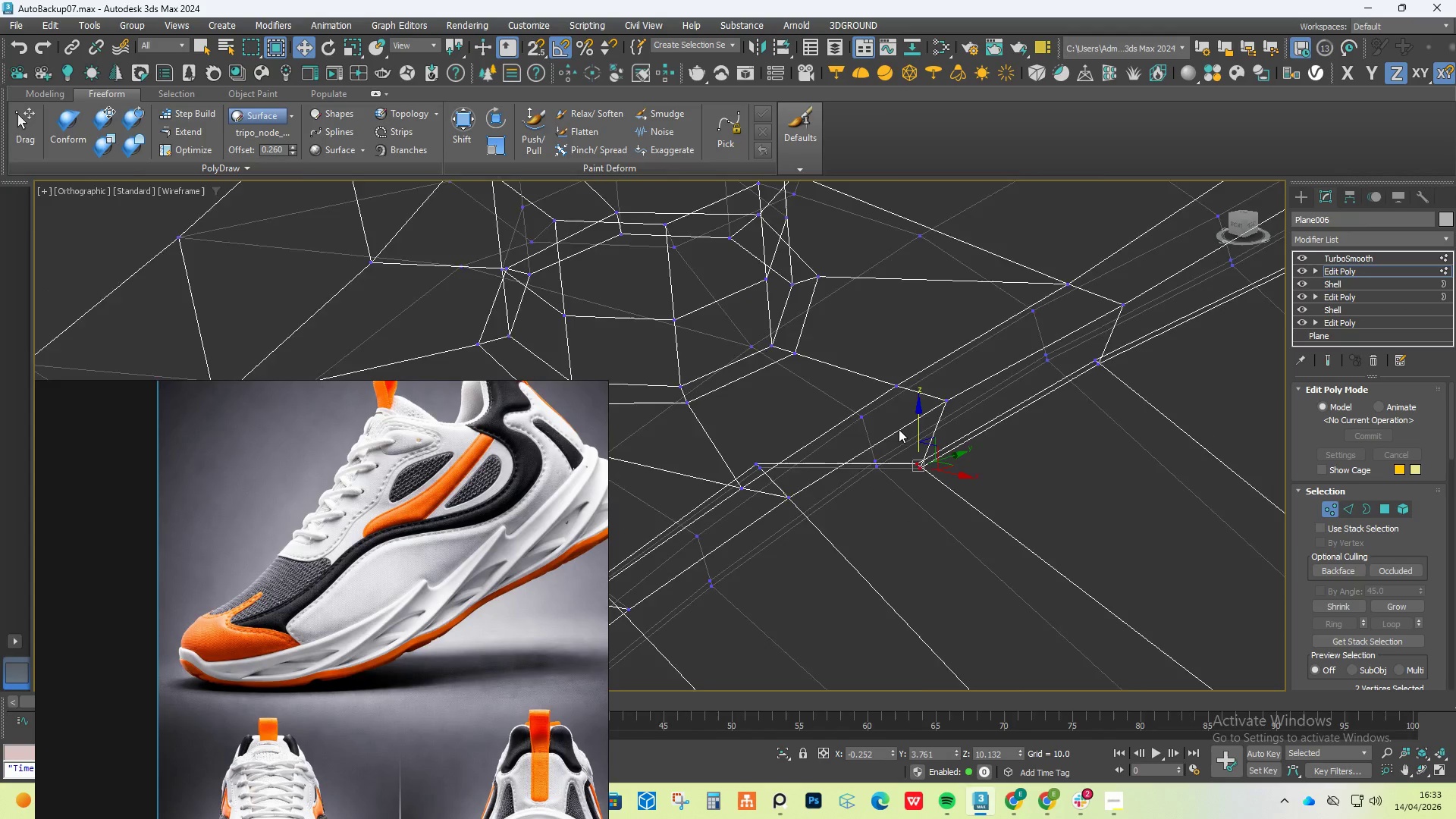 
scroll: coordinate [899, 429], scroll_direction: down, amount: 2.0
 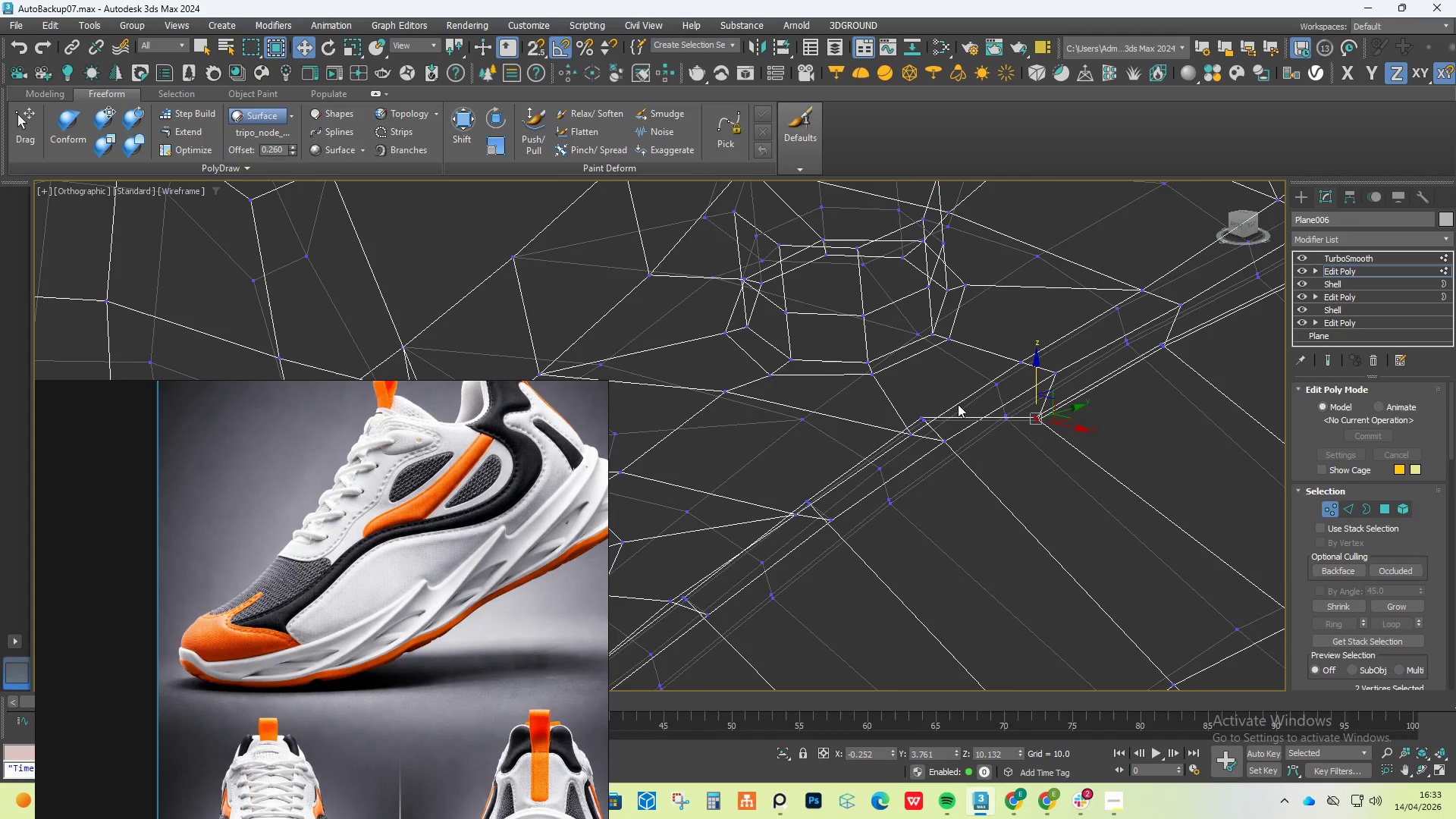 
left_click_drag(start_coordinate=[984, 397], to_coordinate=[924, 475])
 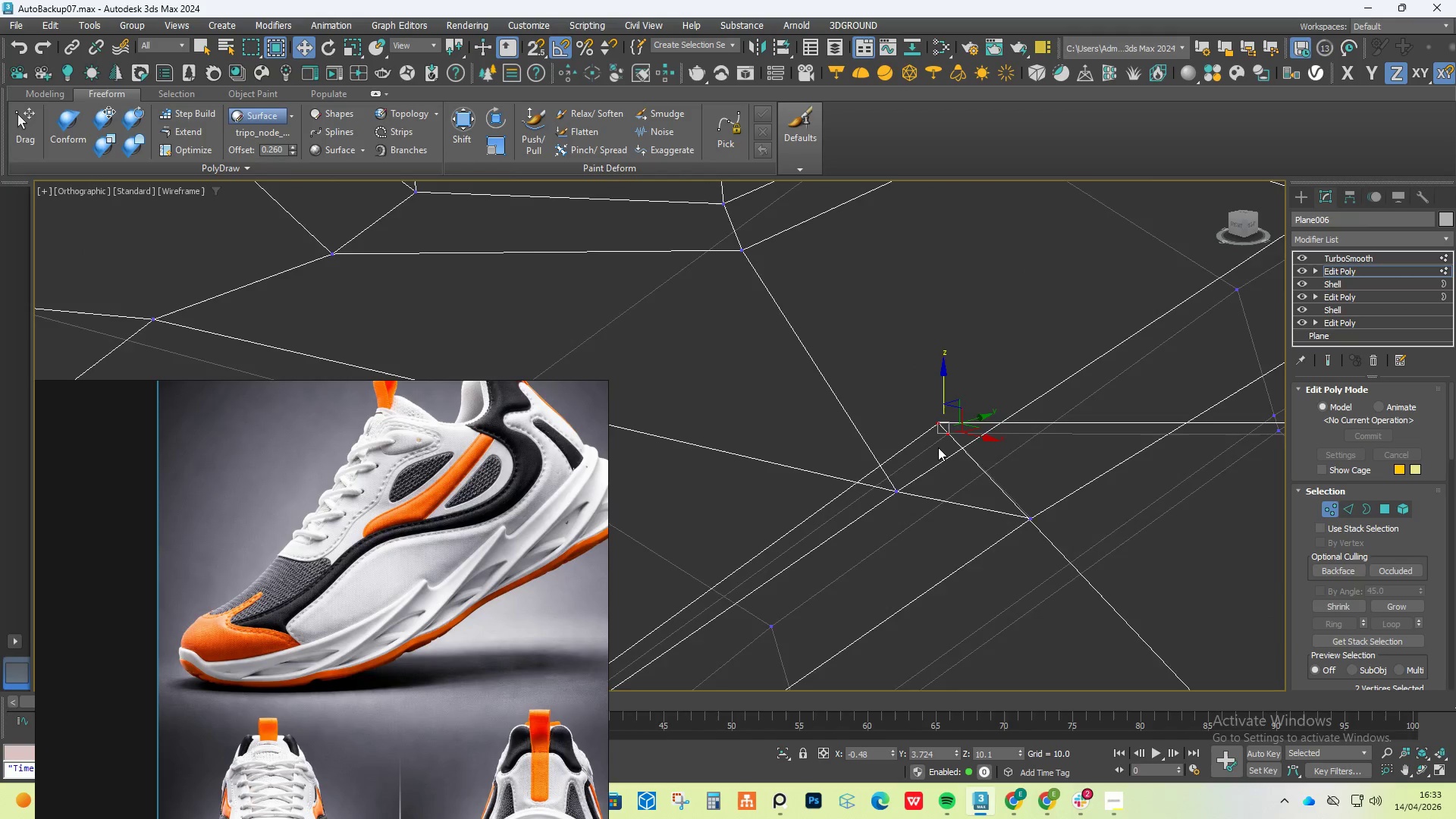 
scroll: coordinate [910, 417], scroll_direction: up, amount: 4.0
 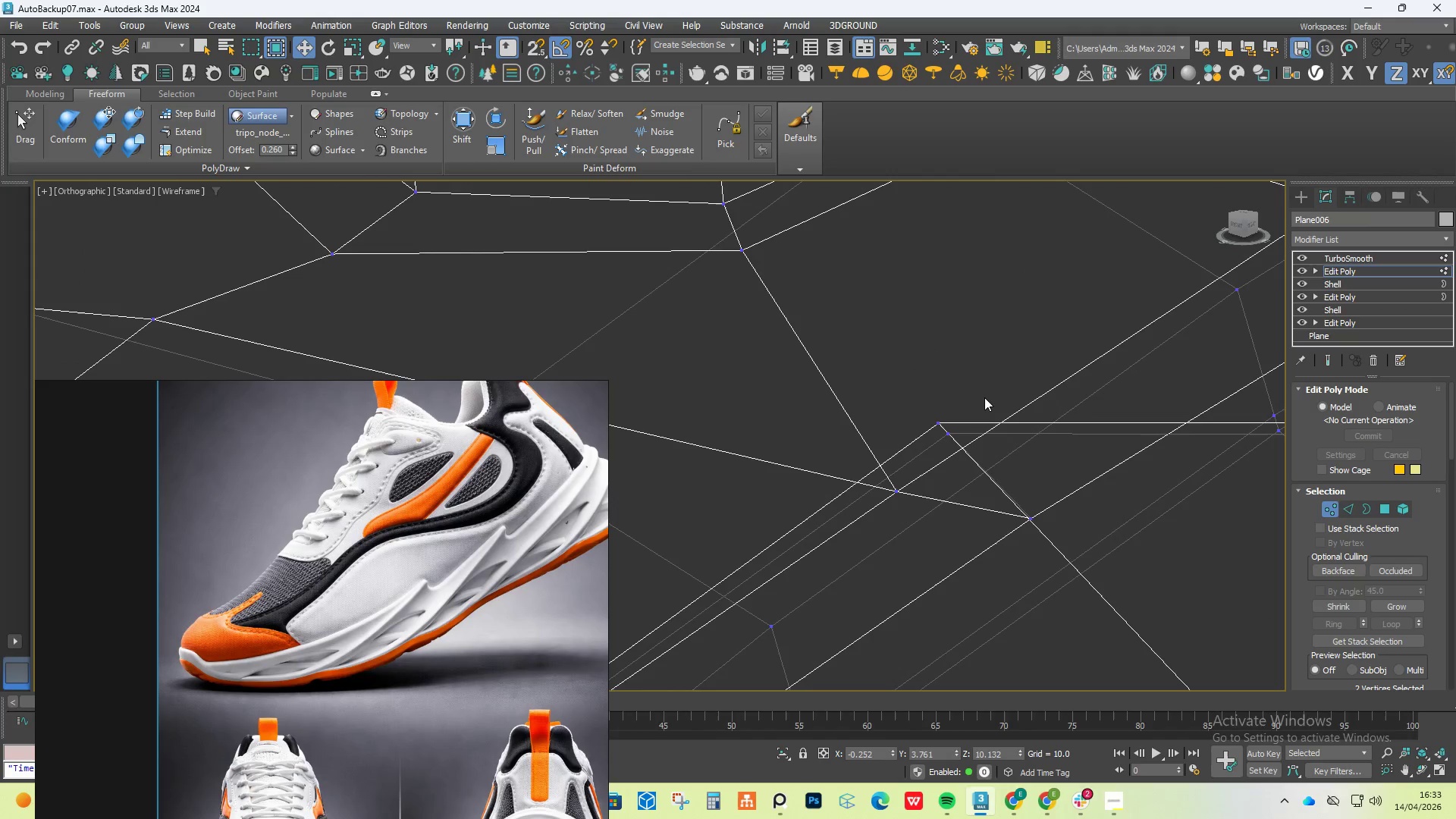 
scroll: coordinate [938, 447], scroll_direction: down, amount: 3.0
 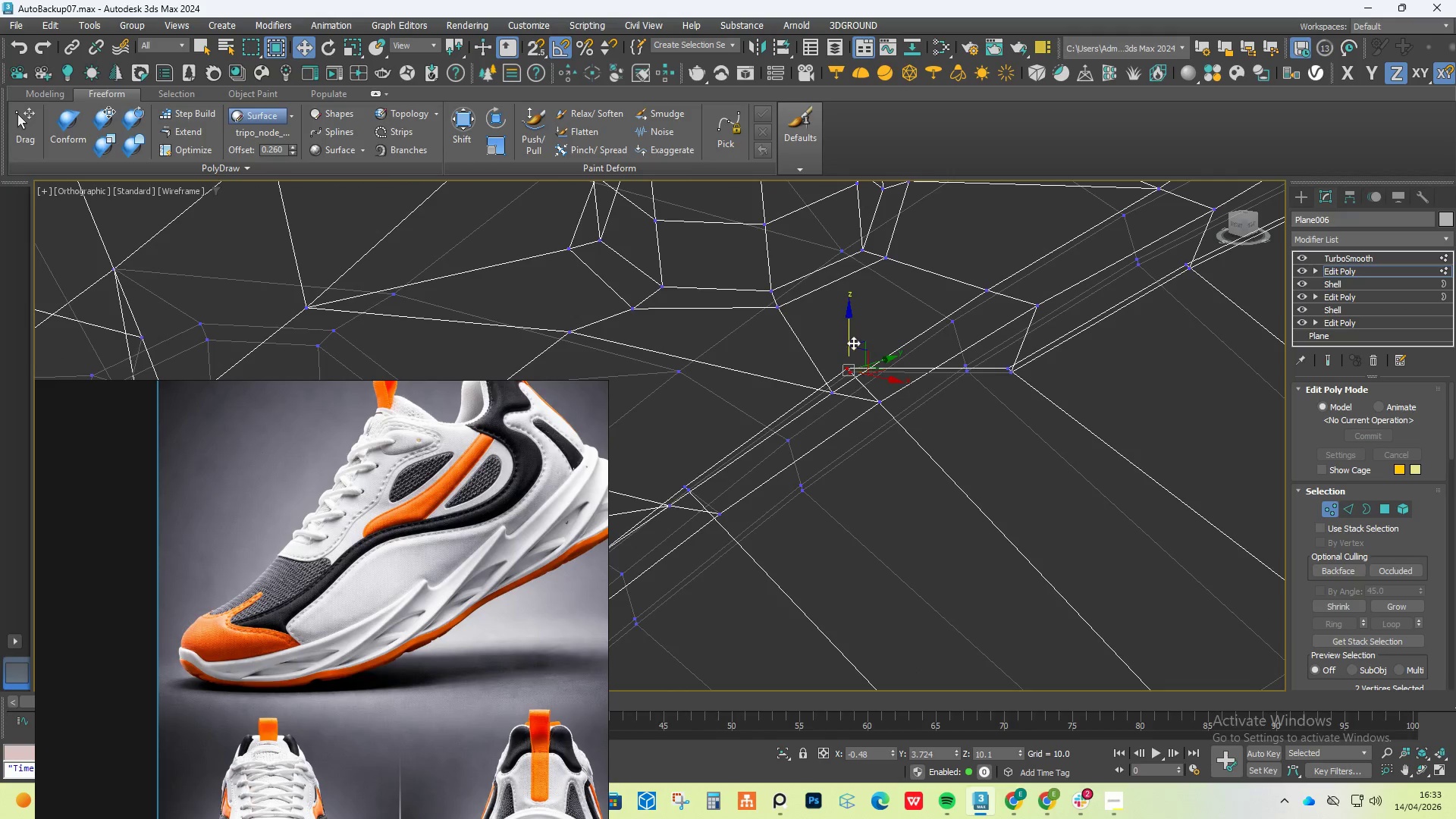 
left_click_drag(start_coordinate=[852, 337], to_coordinate=[897, 454])
 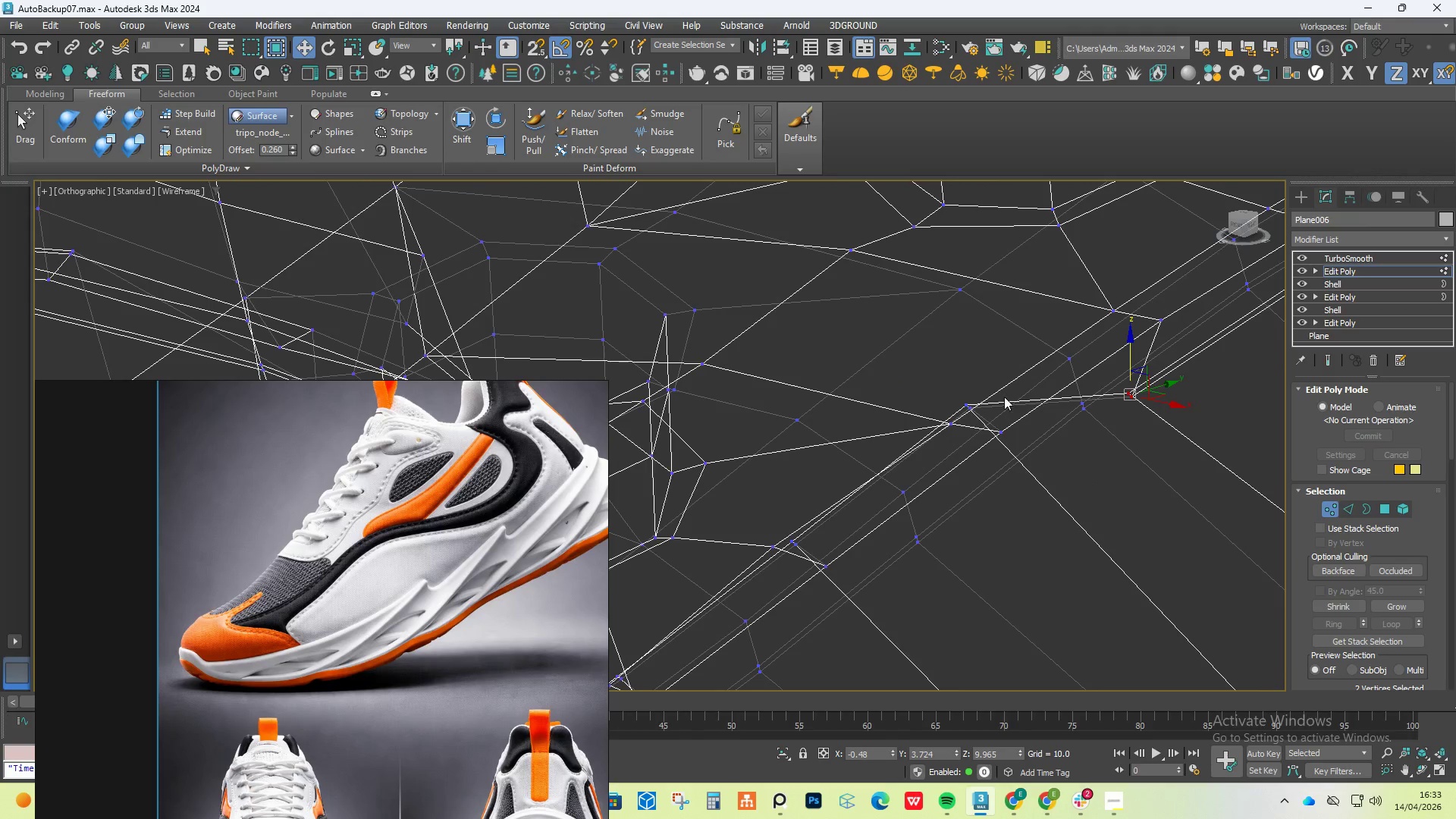 
left_click_drag(start_coordinate=[1006, 397], to_coordinate=[965, 492])
 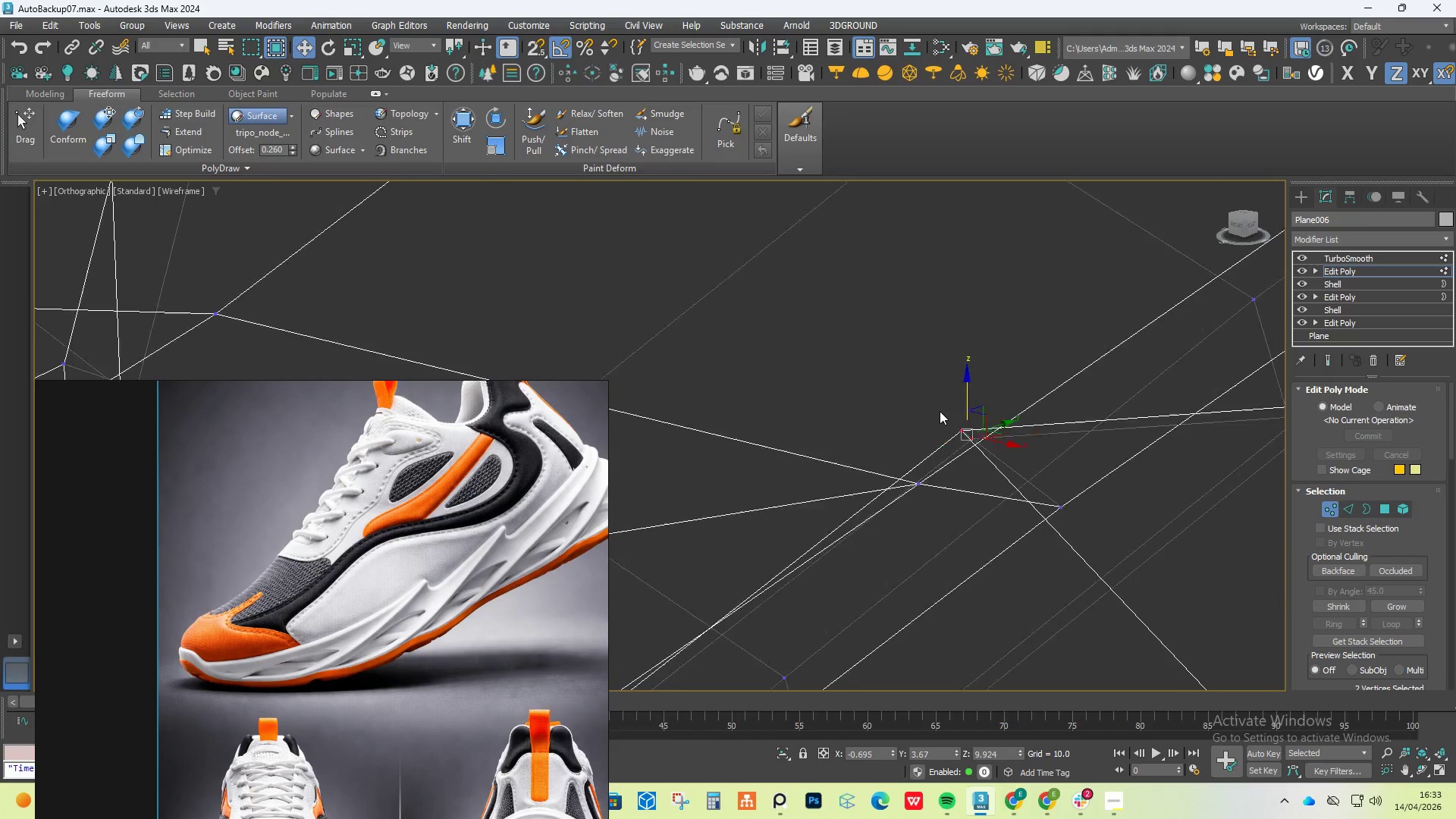 
scroll: coordinate [964, 394], scroll_direction: up, amount: 4.0
 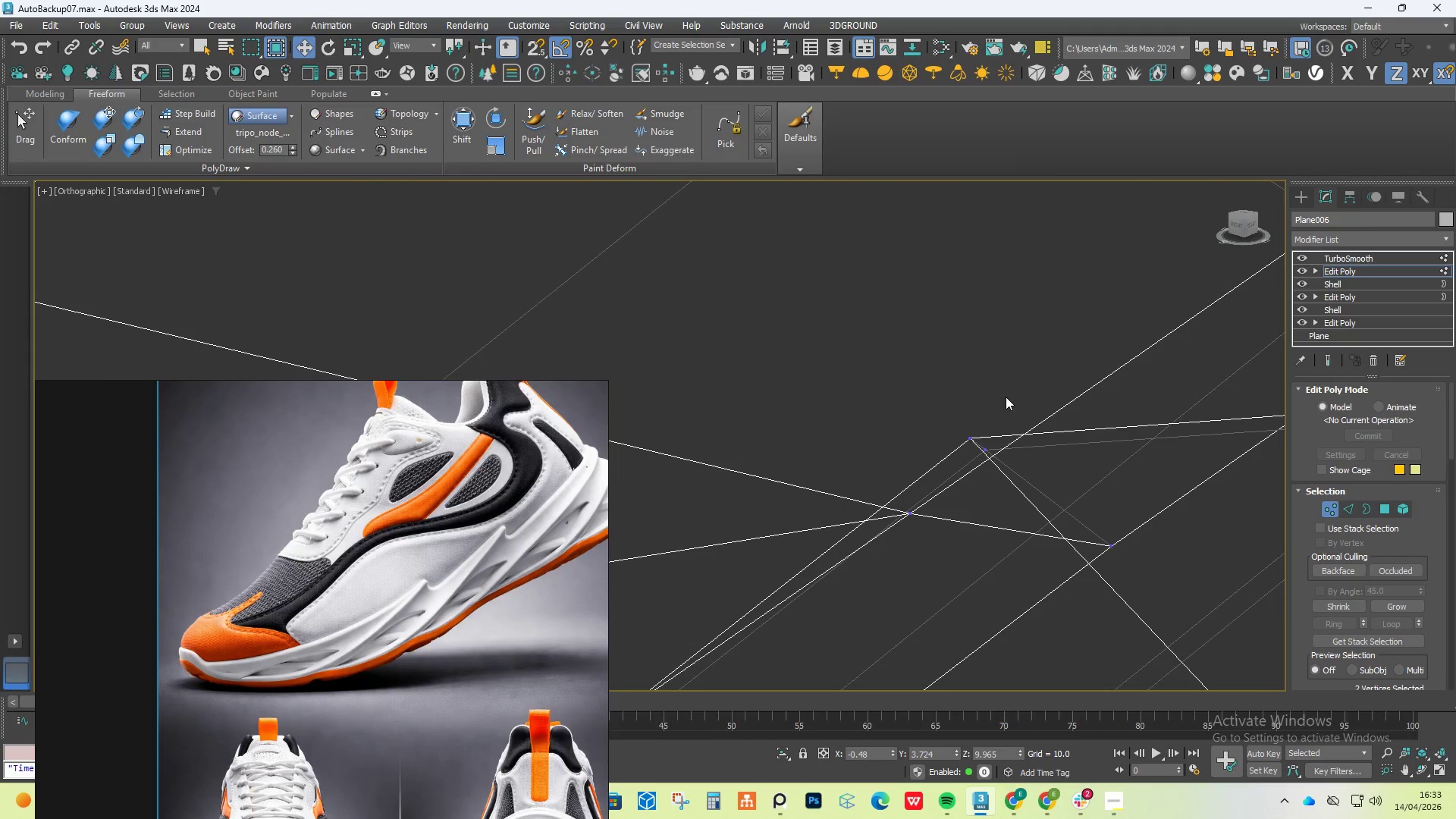 
scroll: coordinate [940, 411], scroll_direction: down, amount: 4.0
 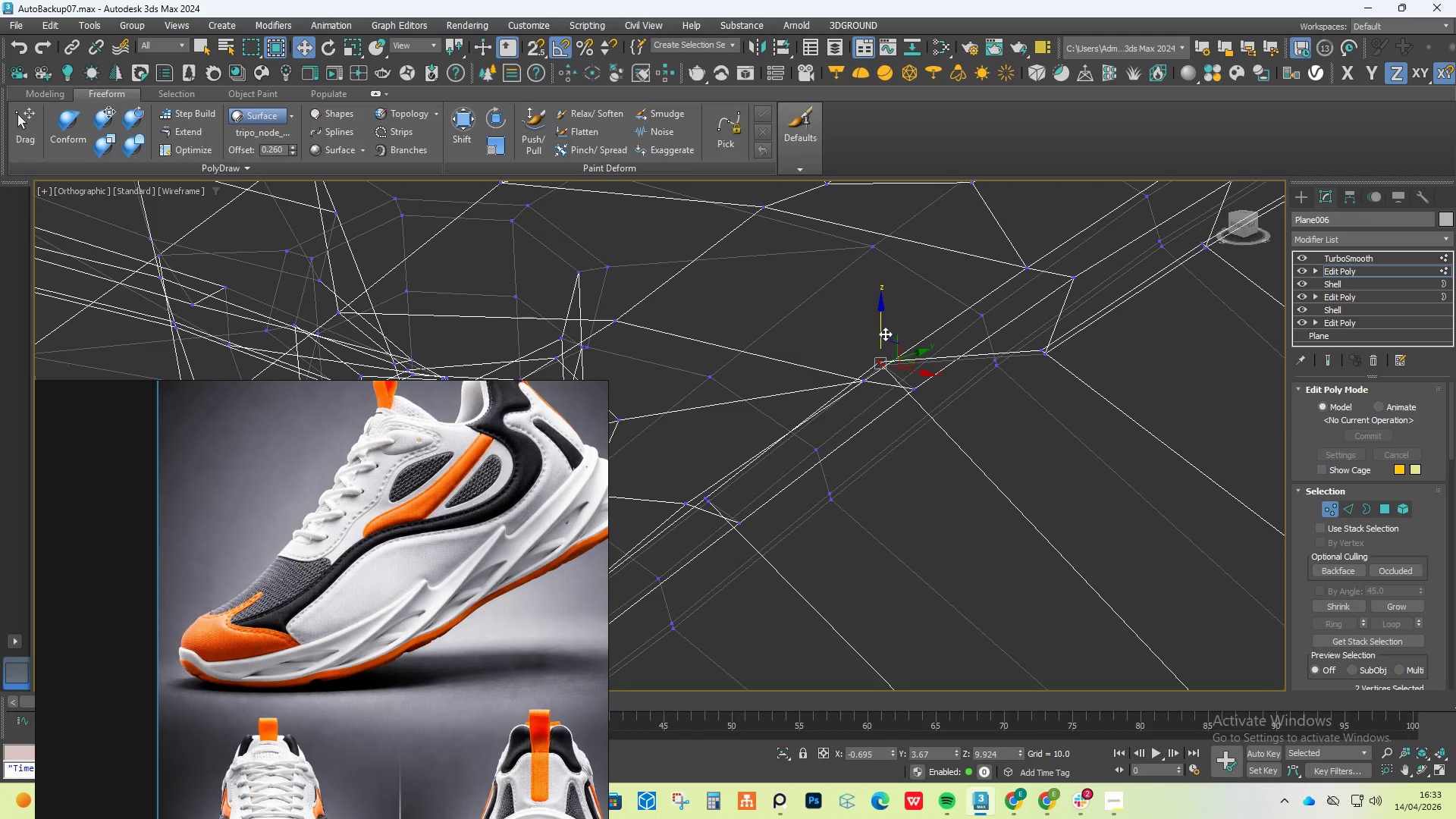 
left_click_drag(start_coordinate=[885, 329], to_coordinate=[908, 445])
 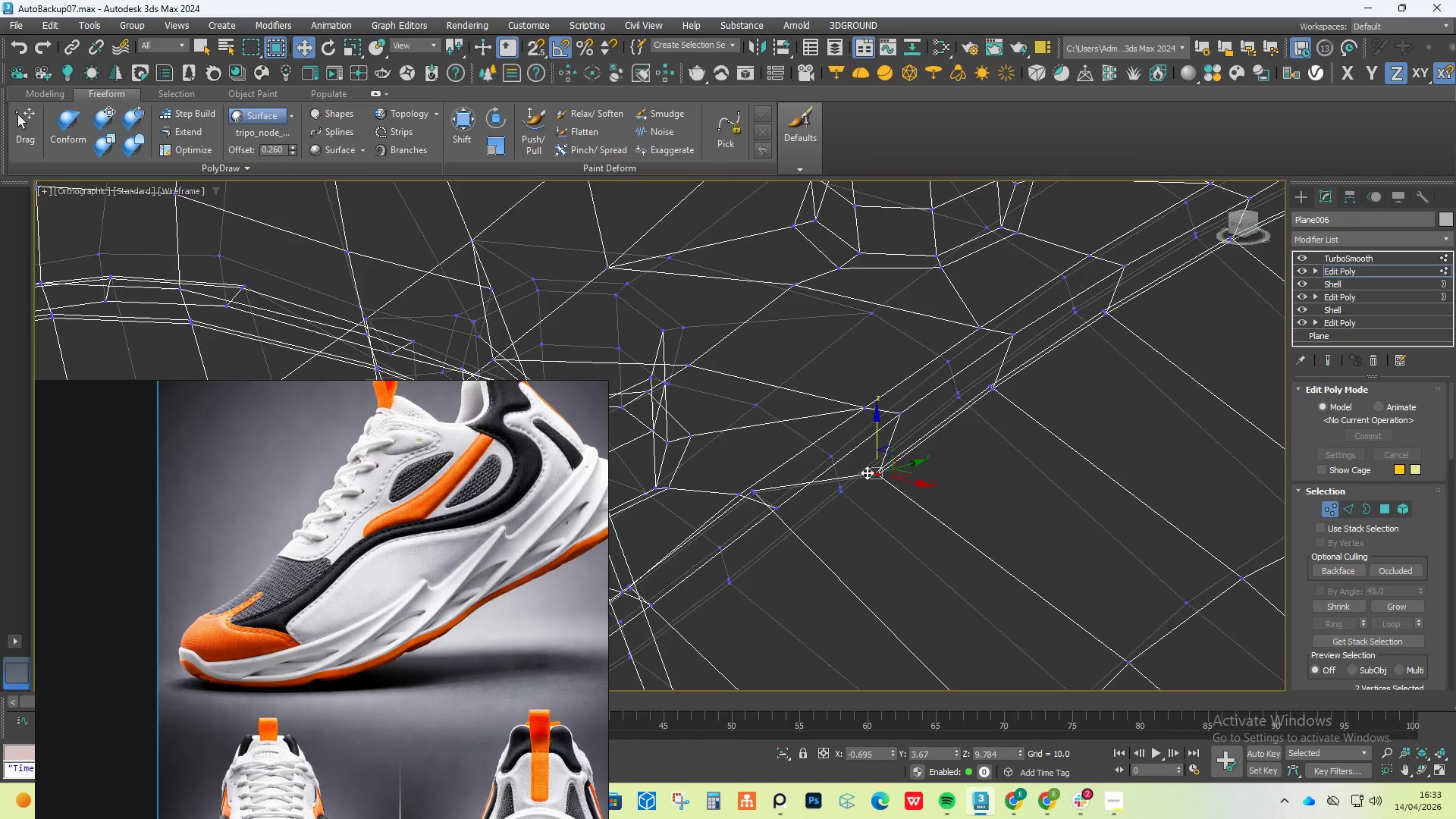 
scroll: coordinate [980, 417], scroll_direction: up, amount: 1.0
 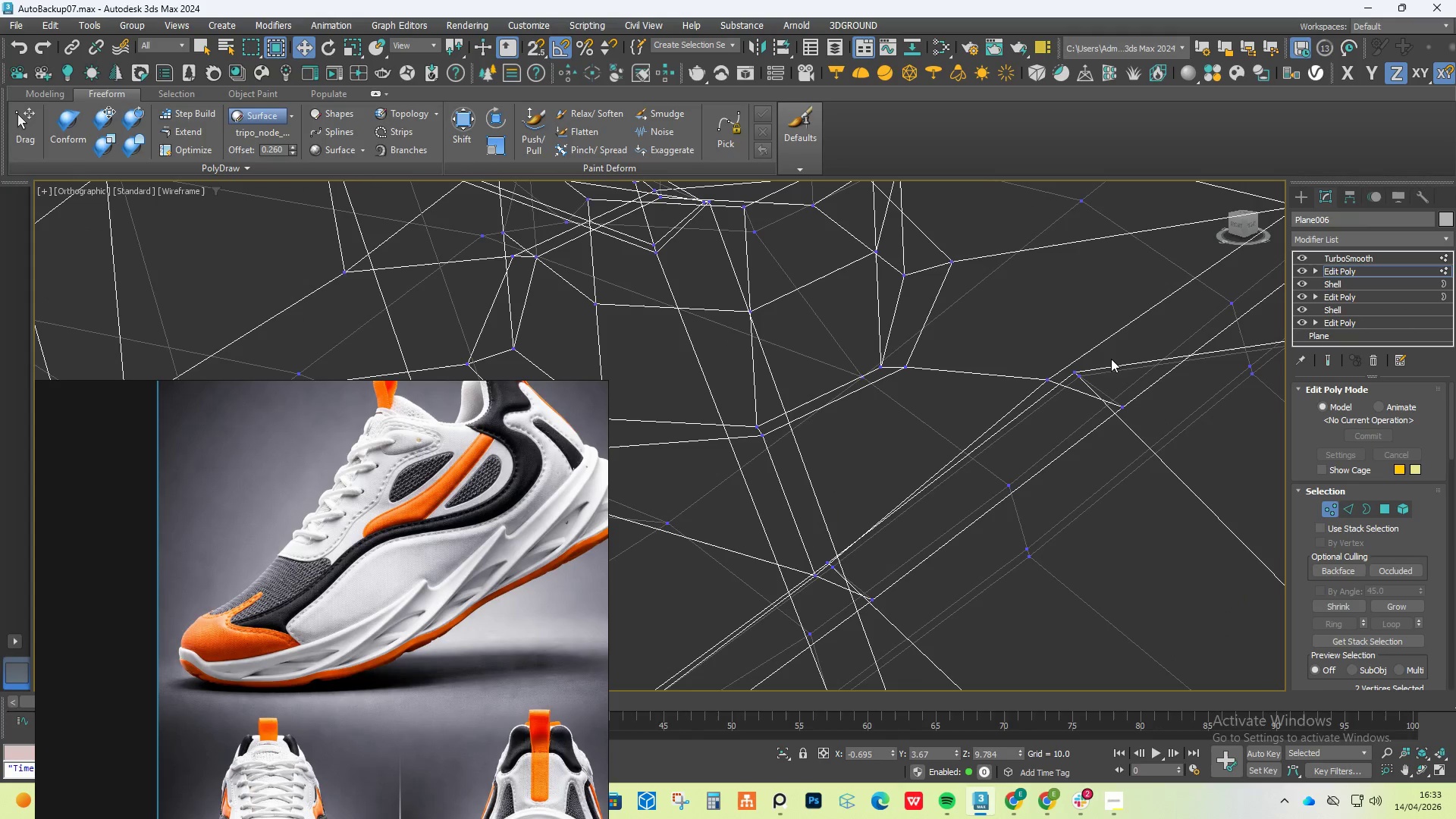 
left_click_drag(start_coordinate=[1106, 357], to_coordinate=[1069, 392])
 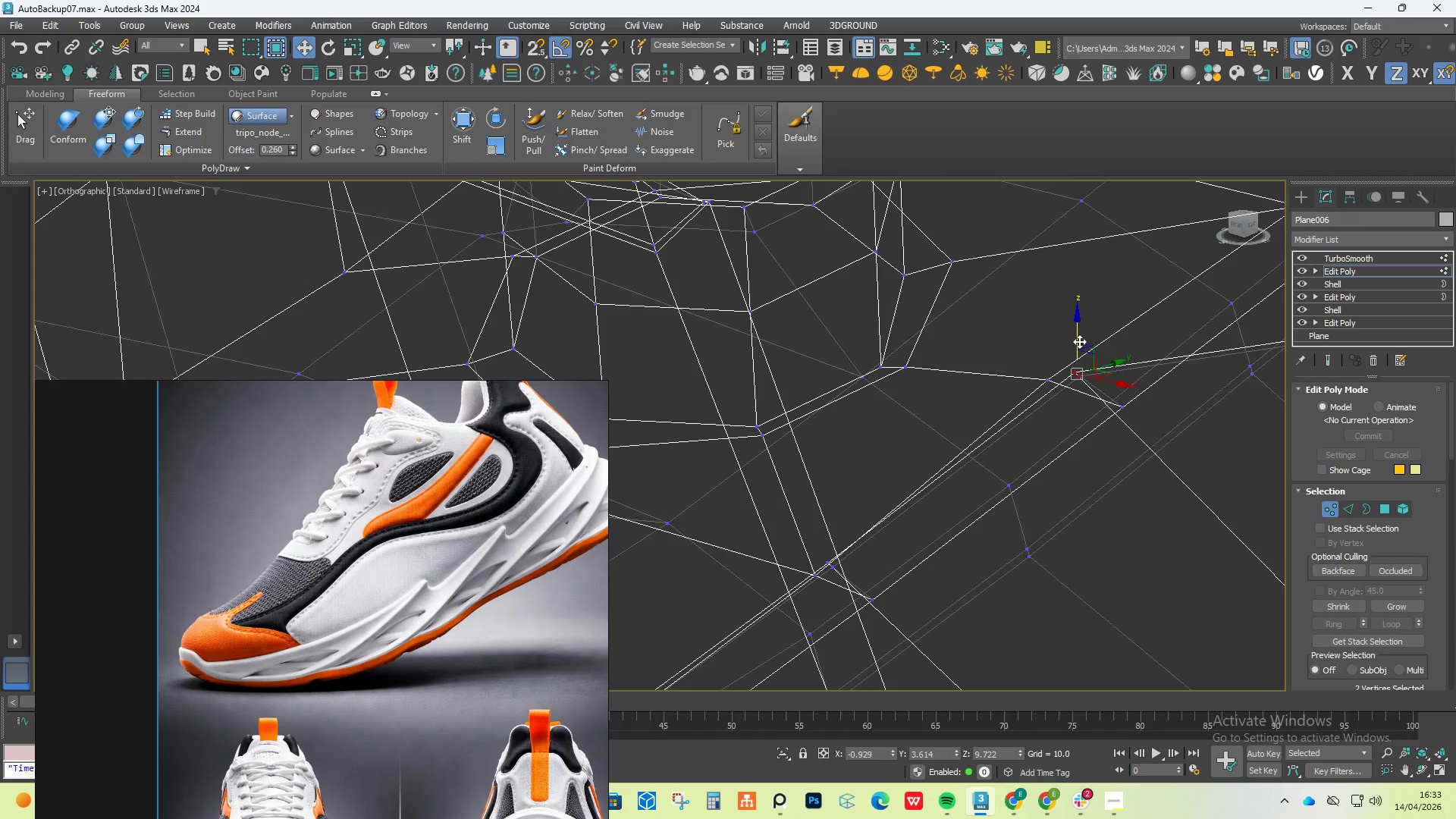 
left_click_drag(start_coordinate=[1078, 338], to_coordinate=[1138, 511])
 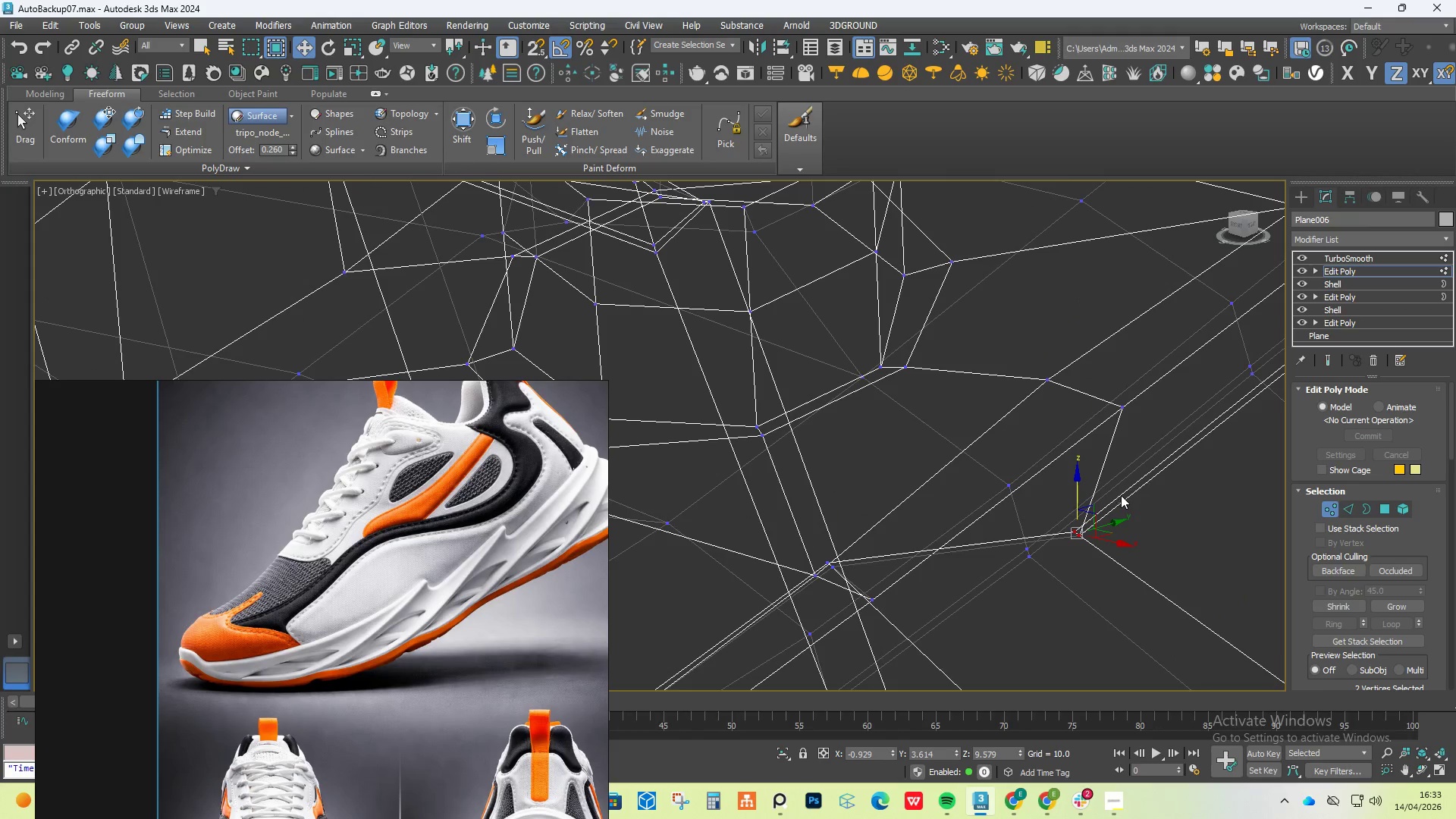 
scroll: coordinate [1122, 480], scroll_direction: down, amount: 1.0
 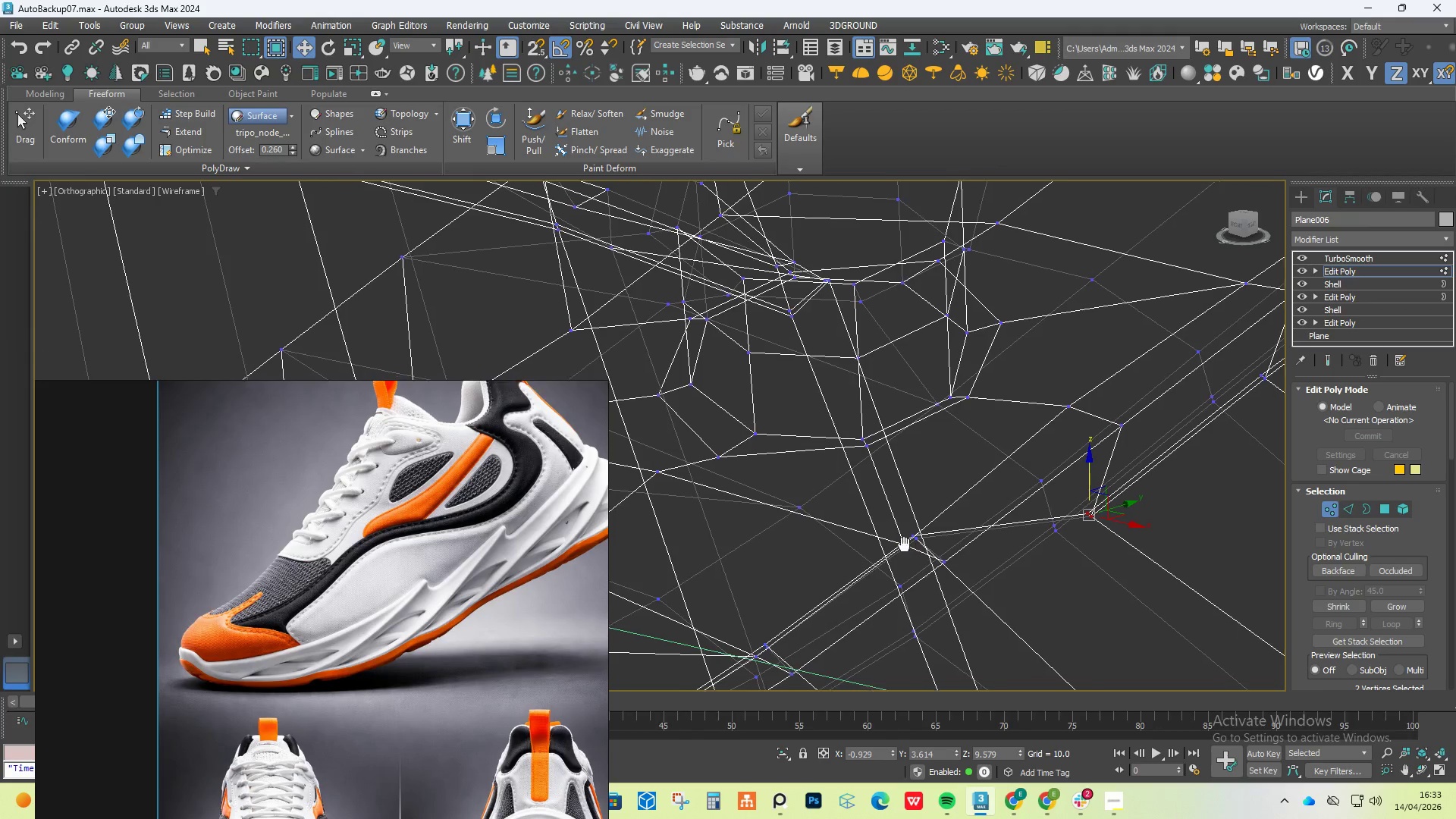 
scroll: coordinate [915, 492], scroll_direction: up, amount: 5.0
 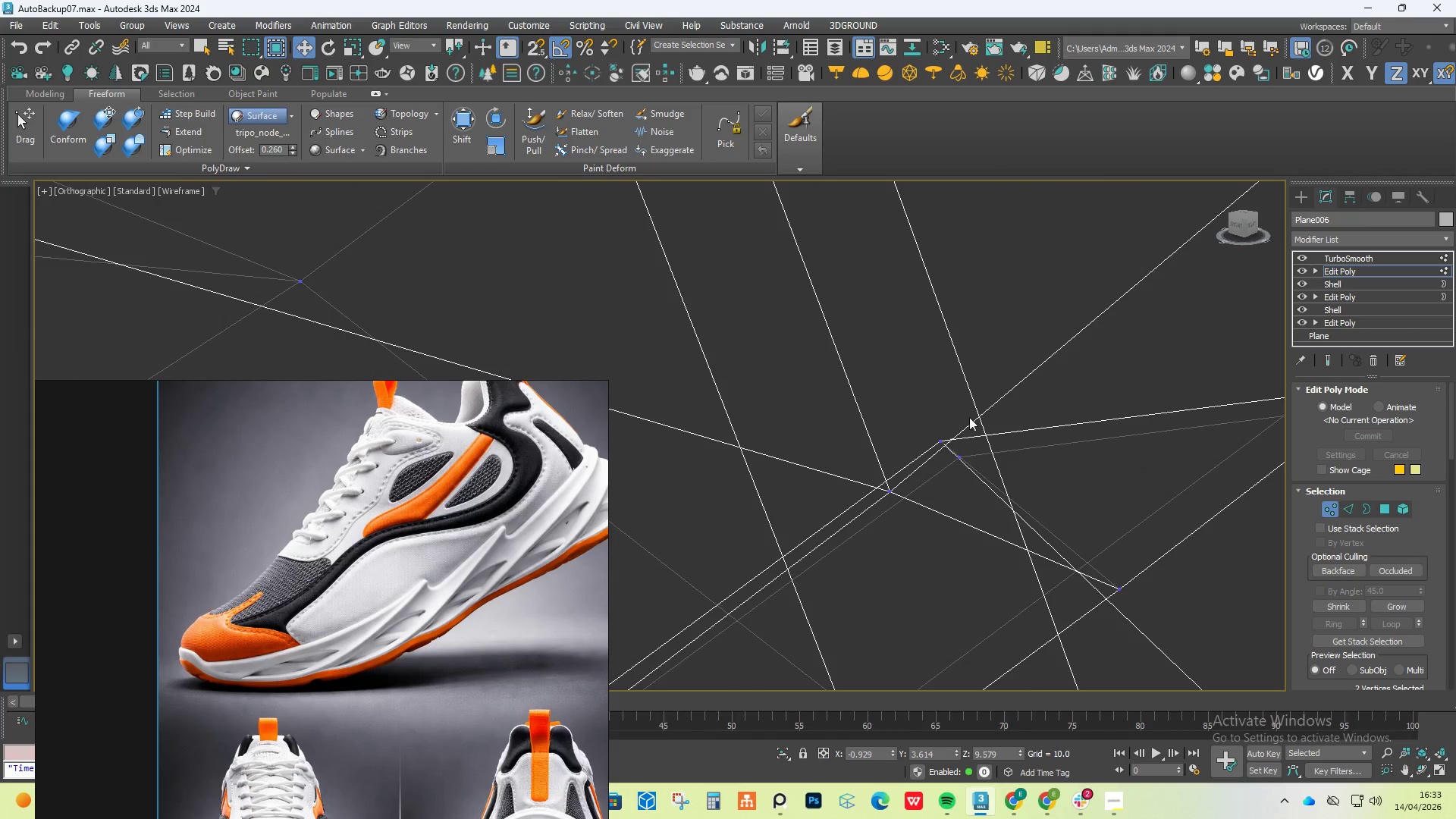 
left_click_drag(start_coordinate=[988, 400], to_coordinate=[930, 515])
 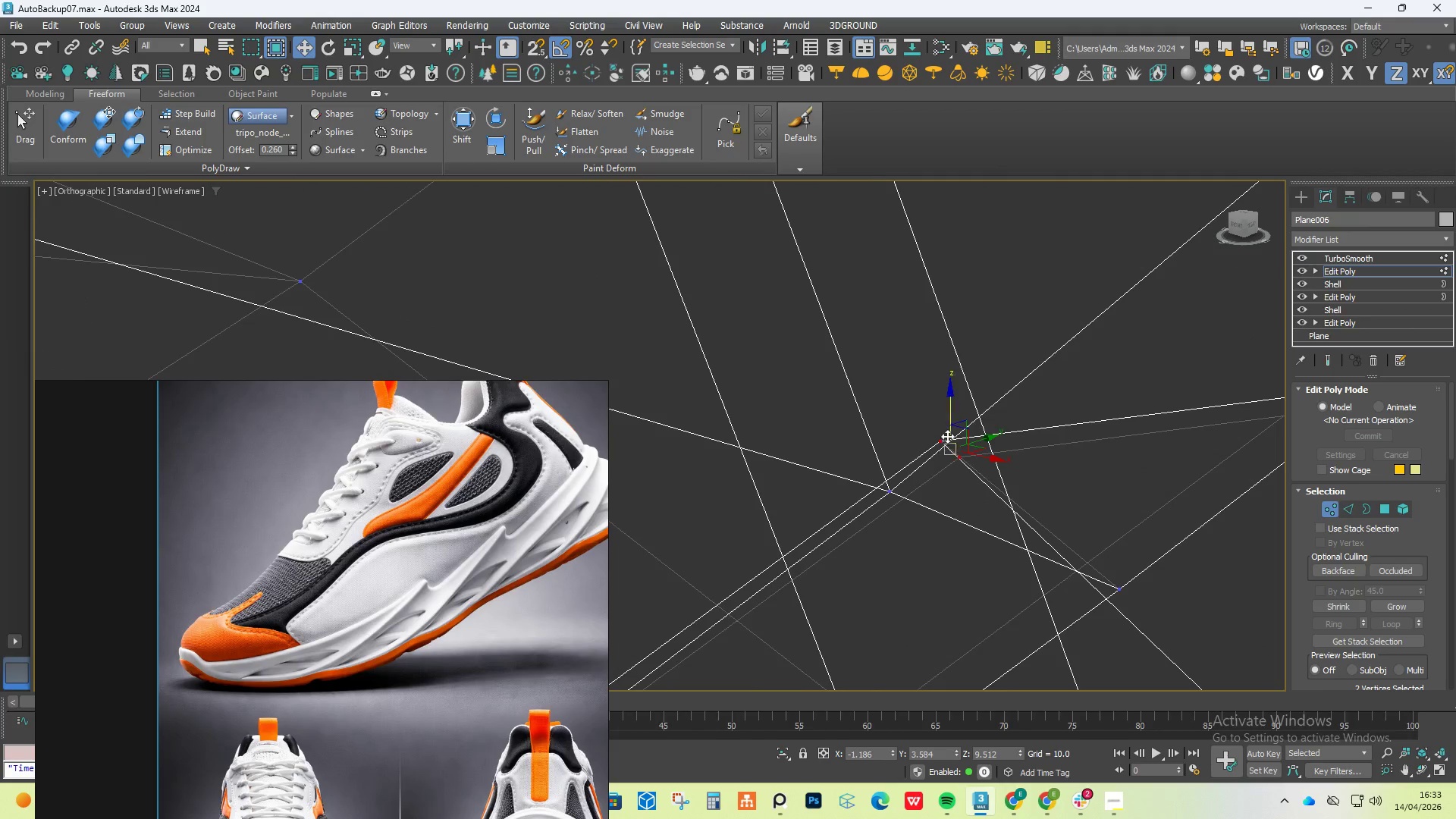 
scroll: coordinate [946, 455], scroll_direction: down, amount: 4.0
 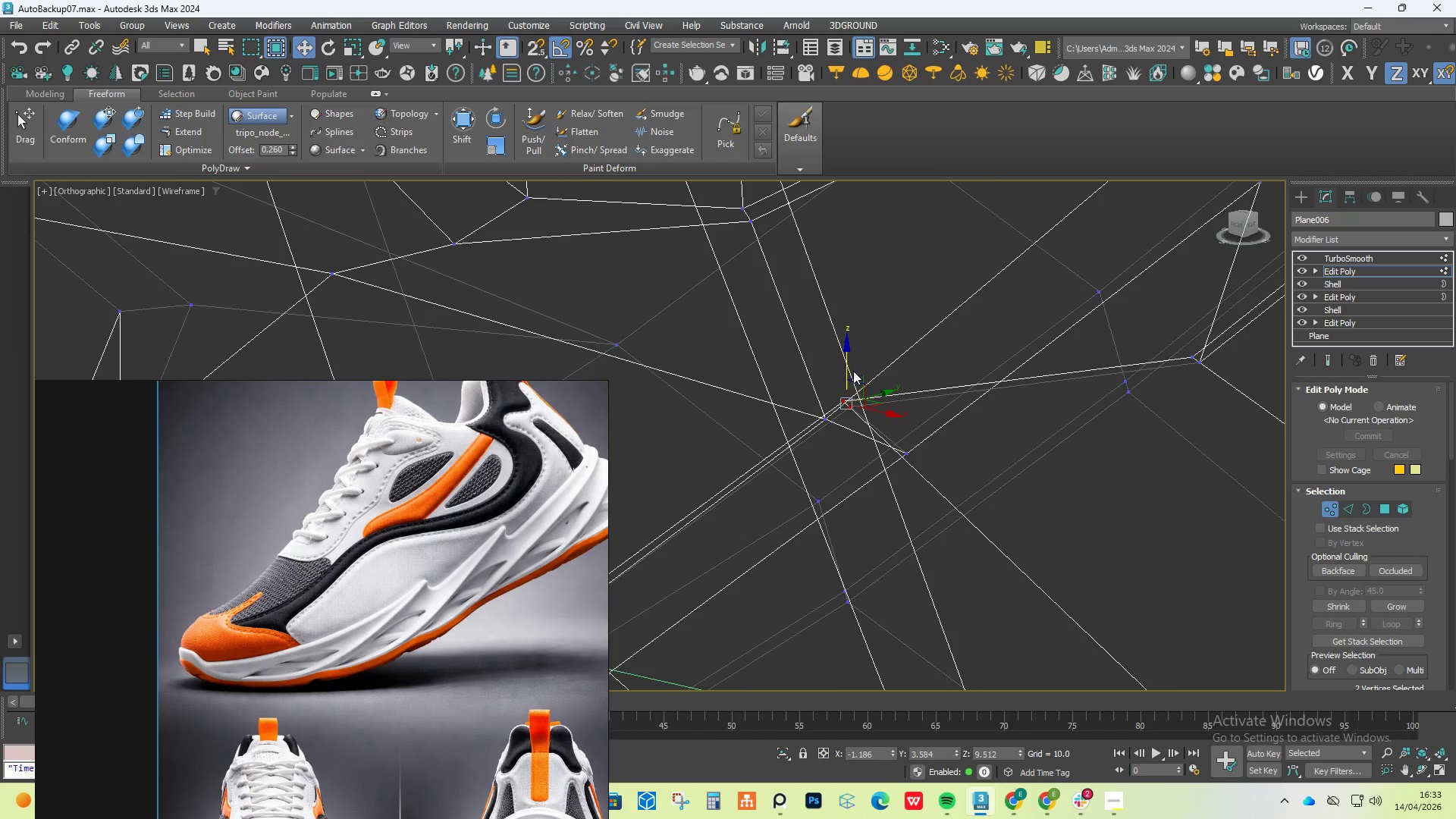 
left_click_drag(start_coordinate=[848, 362], to_coordinate=[951, 601])
 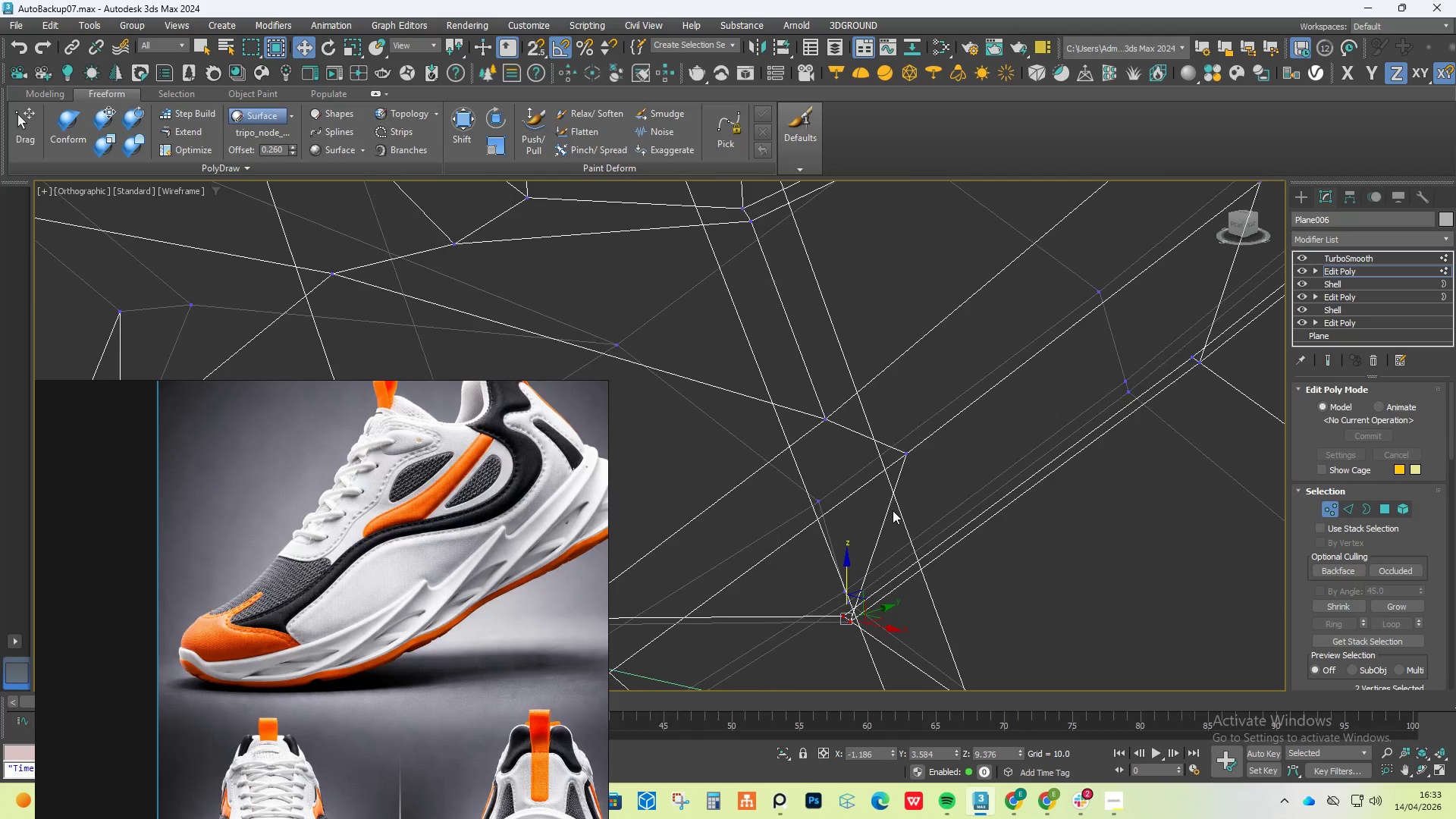 
scroll: coordinate [893, 510], scroll_direction: down, amount: 2.0
 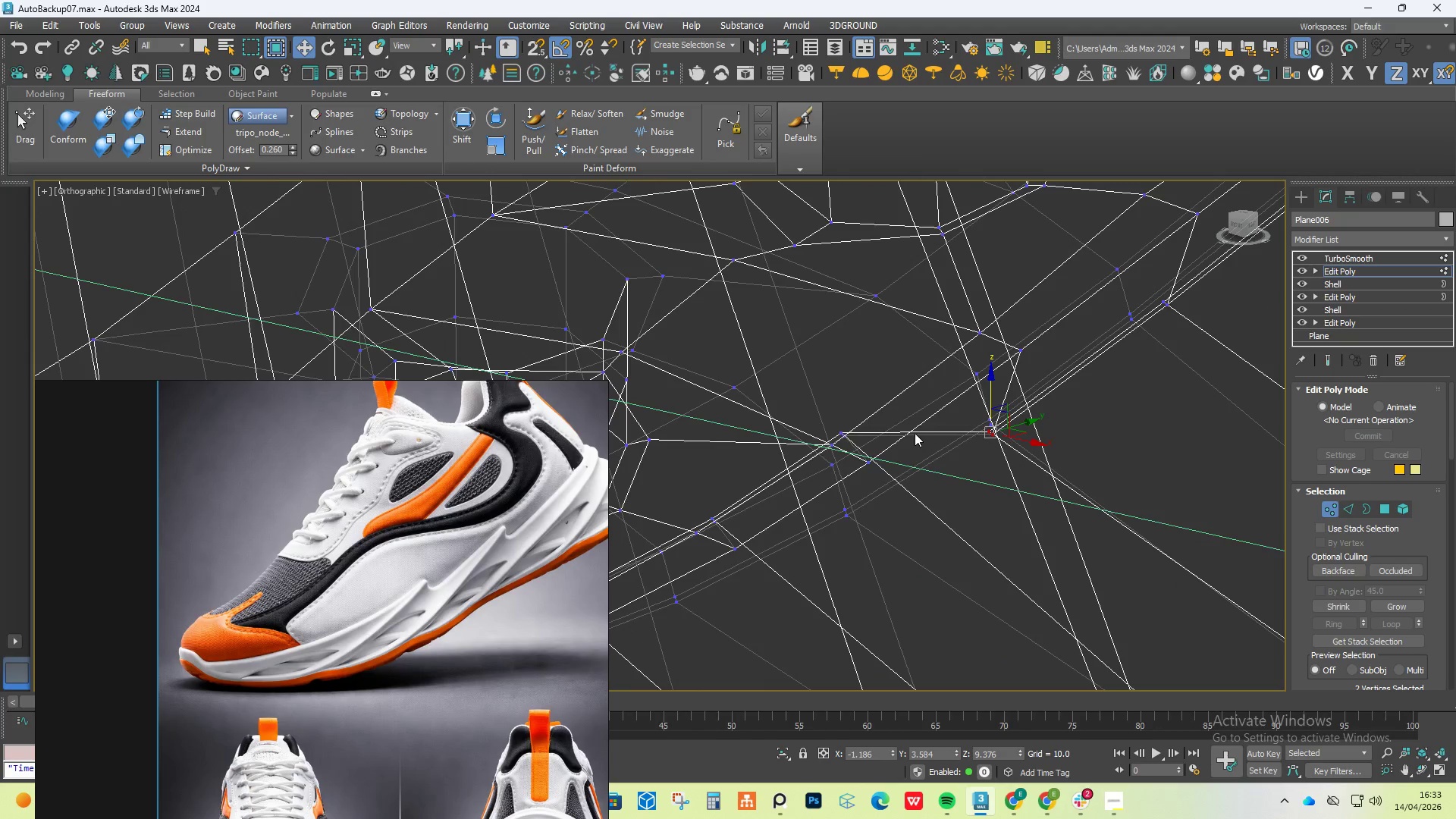 
left_click_drag(start_coordinate=[908, 387], to_coordinate=[833, 462])
 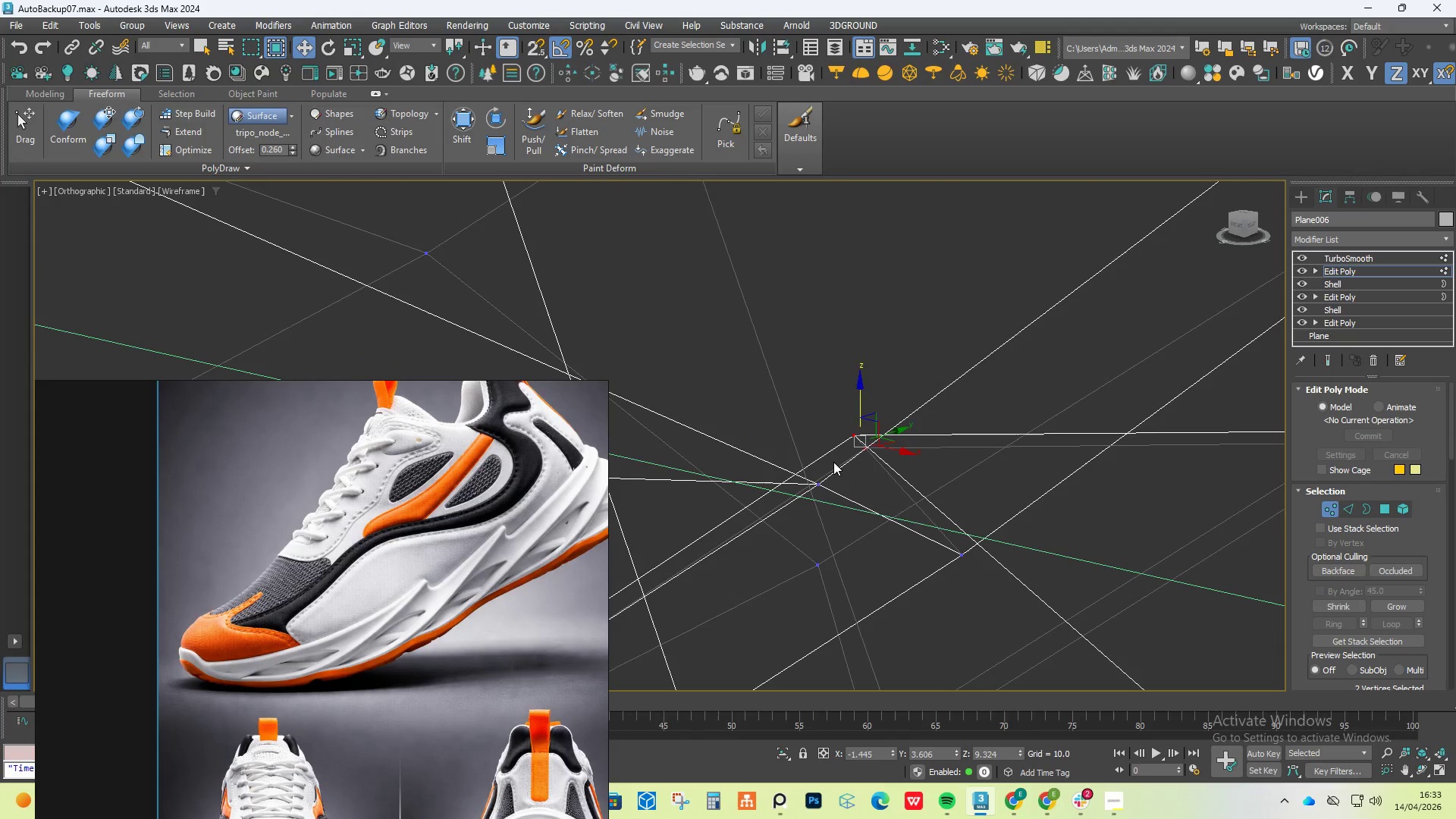 
scroll: coordinate [837, 431], scroll_direction: up, amount: 4.0
 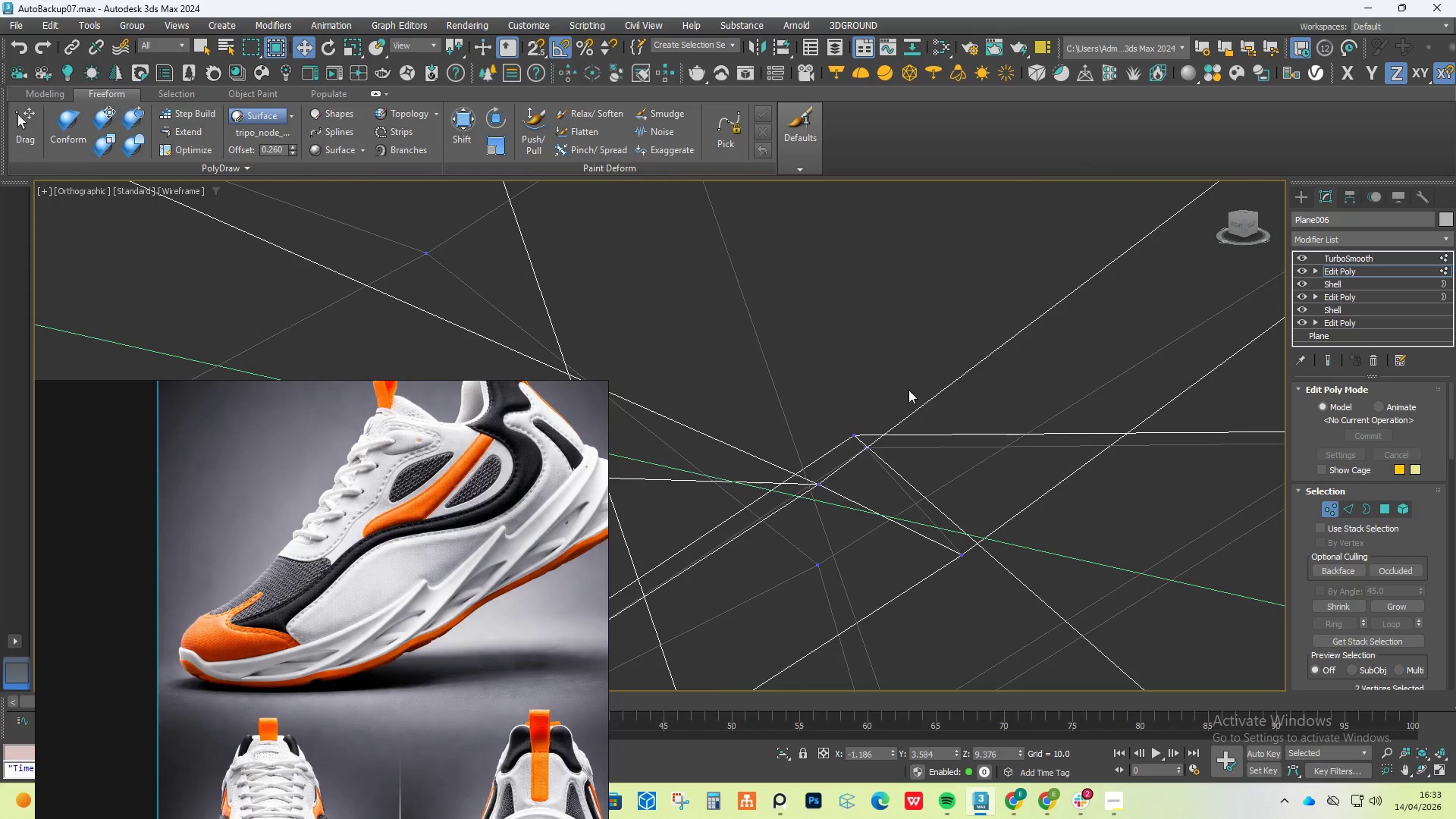 
left_click([833, 462])
 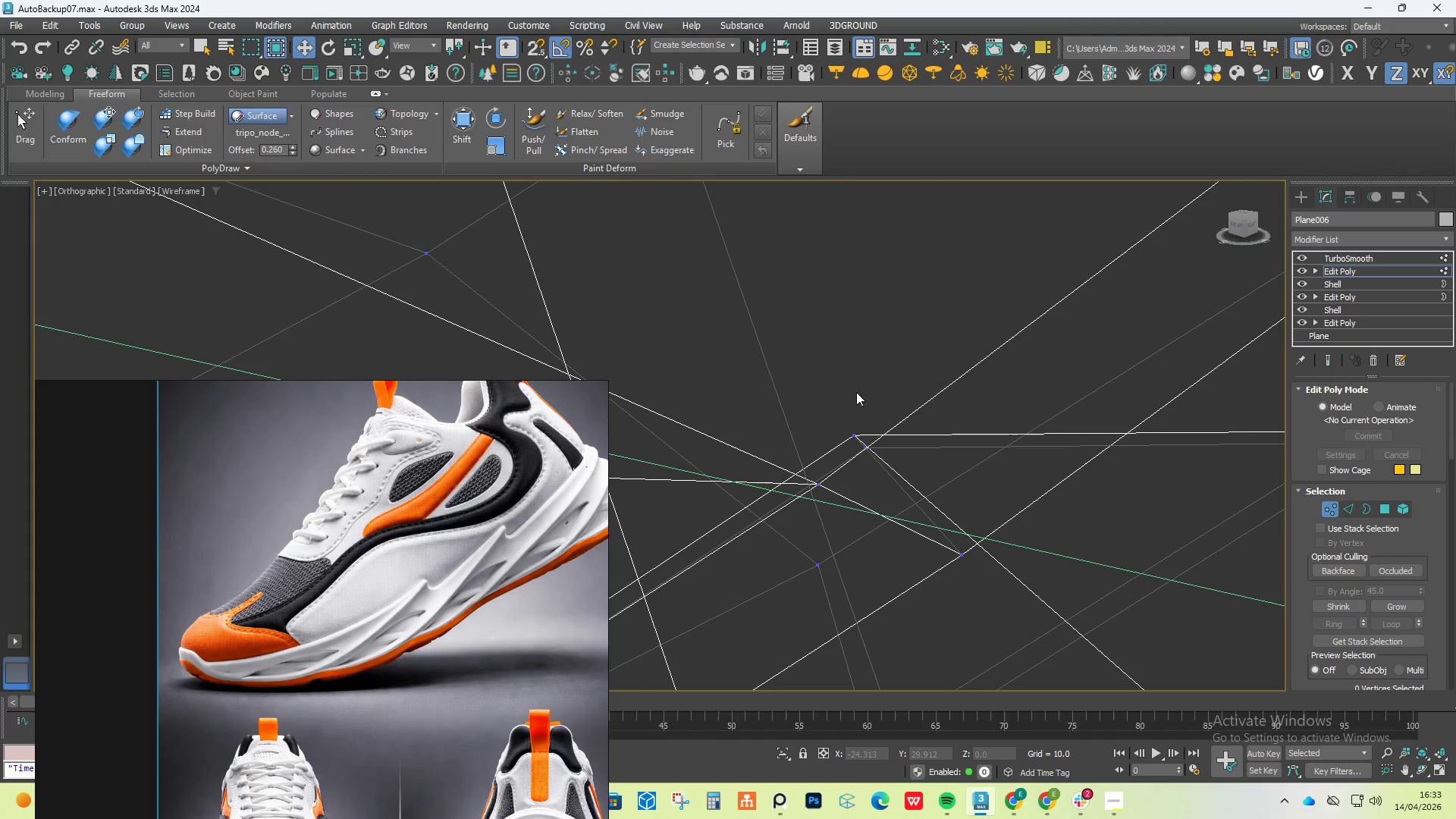 
left_click_drag(start_coordinate=[855, 393], to_coordinate=[908, 476])
 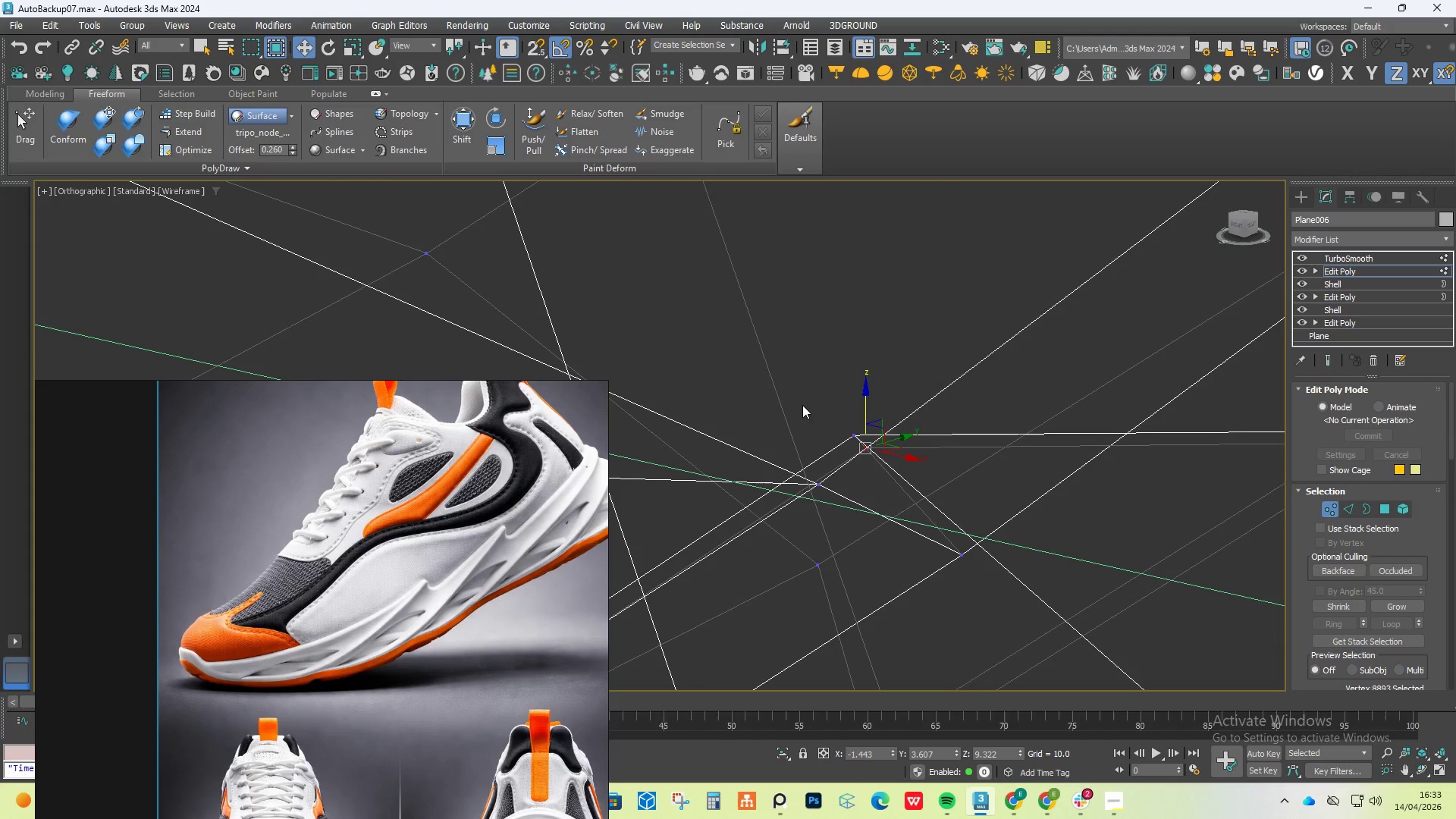 
left_click_drag(start_coordinate=[802, 405], to_coordinate=[886, 471])
 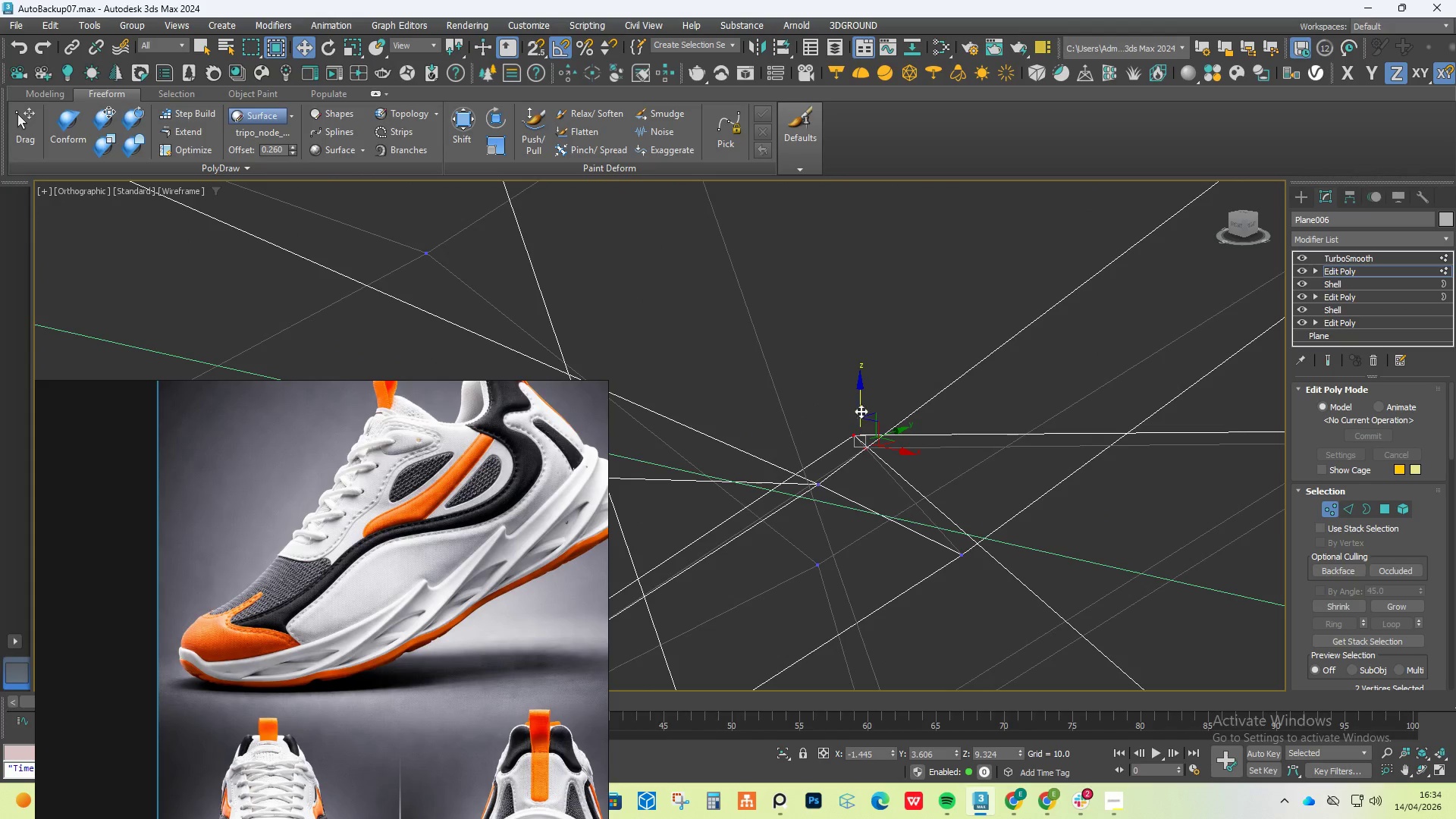 
left_click_drag(start_coordinate=[857, 399], to_coordinate=[972, 667])
 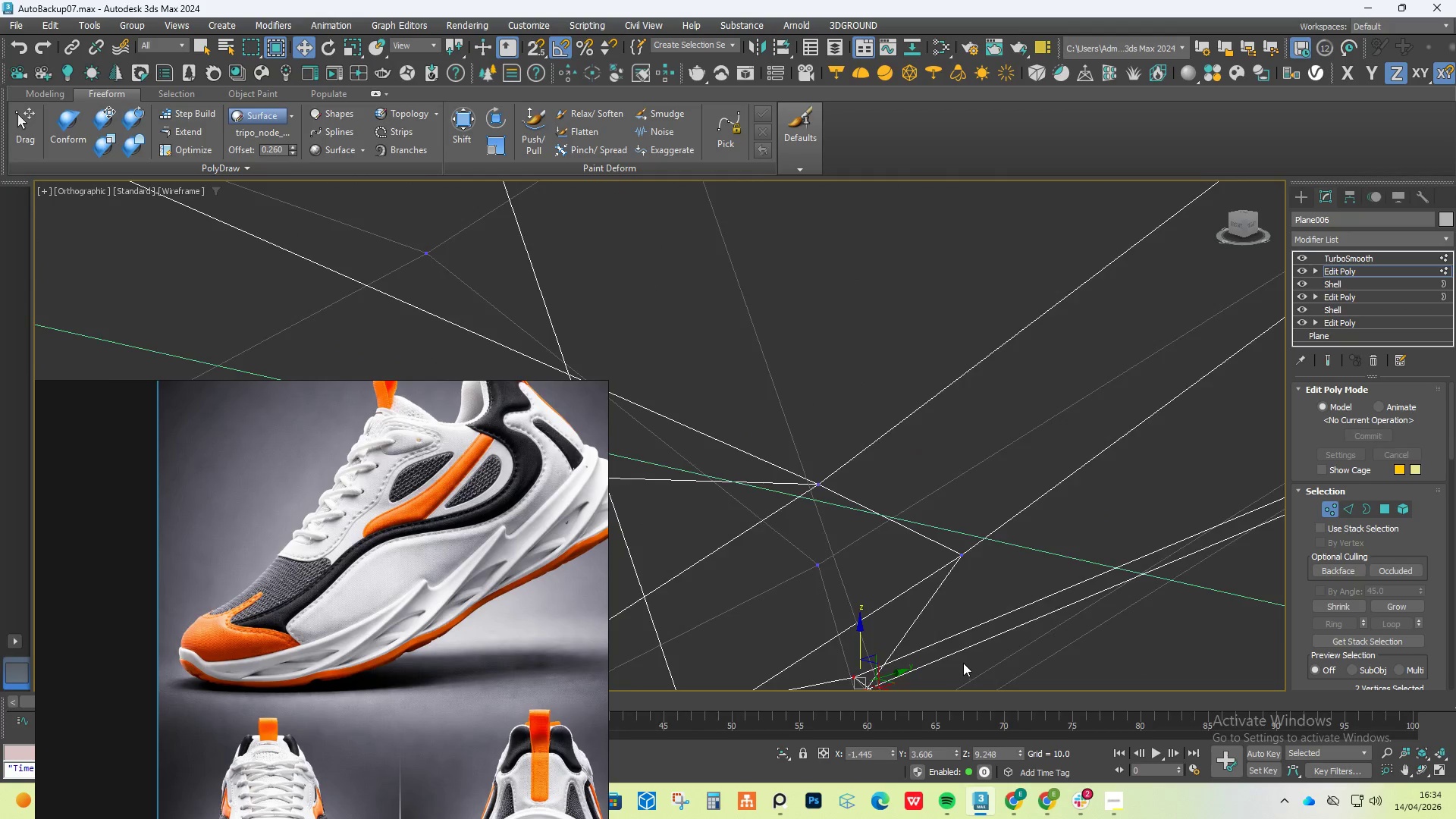 
scroll: coordinate [937, 628], scroll_direction: down, amount: 2.0
 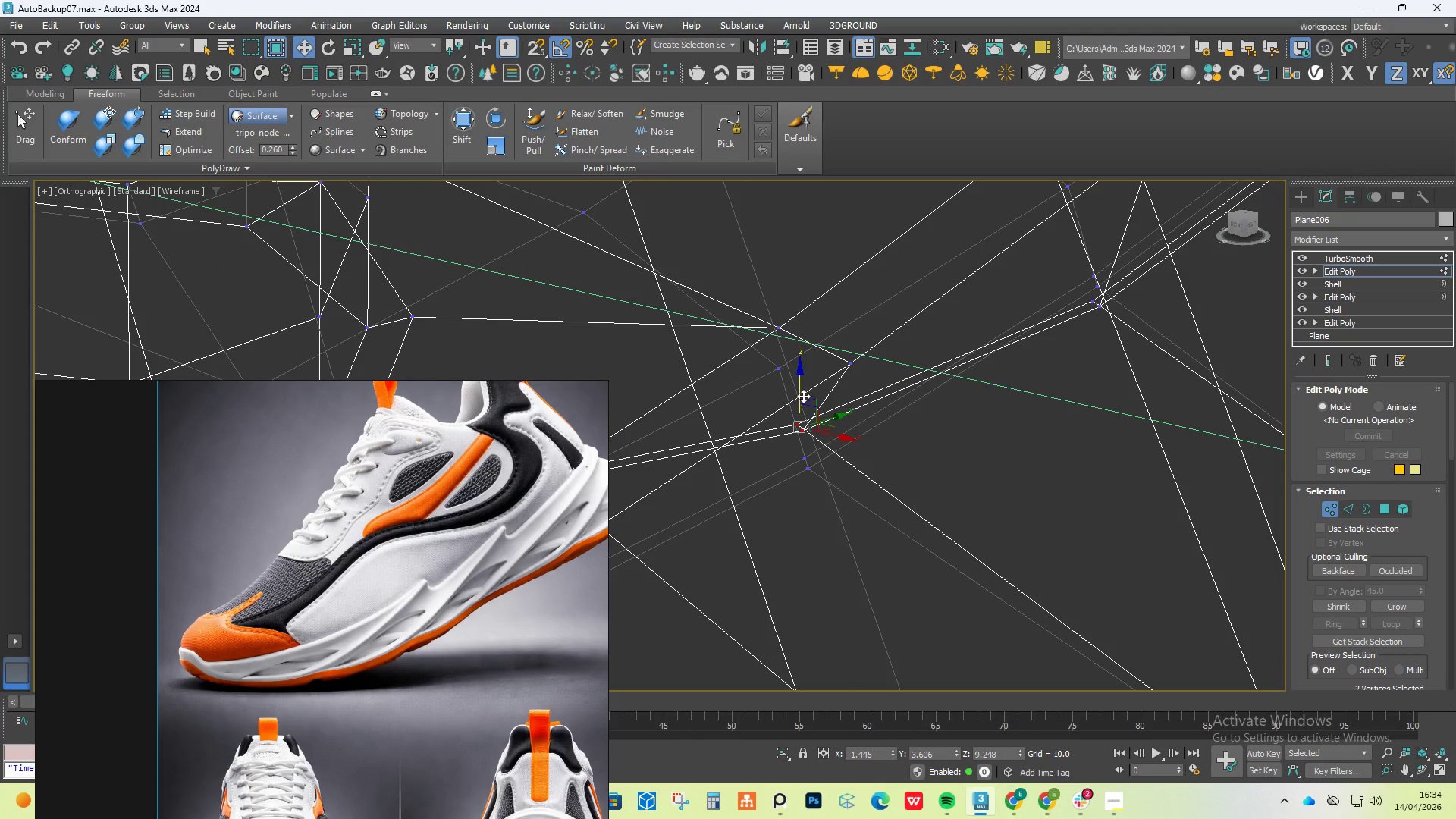 
left_click_drag(start_coordinate=[800, 387], to_coordinate=[817, 440])
 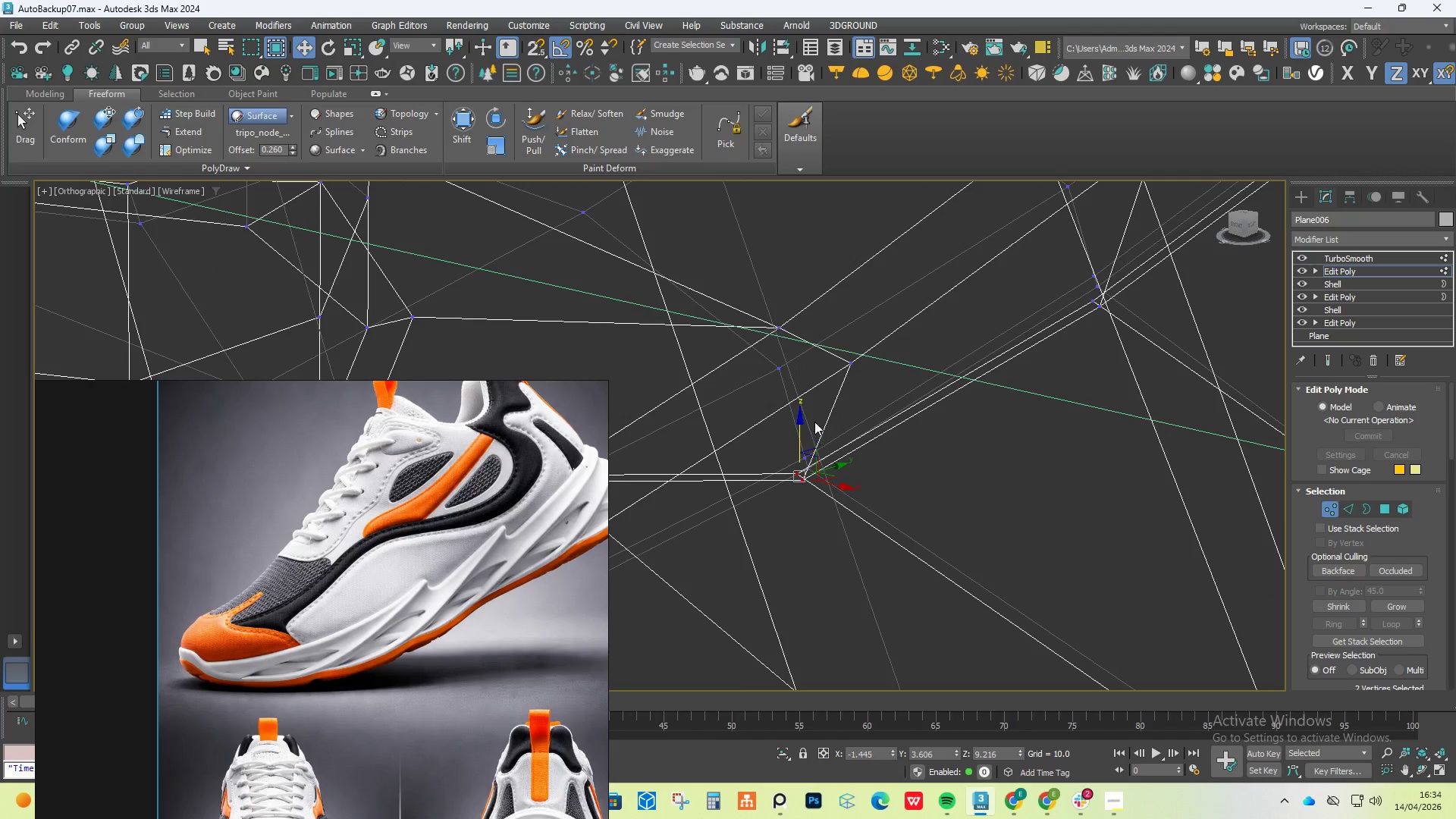 
scroll: coordinate [817, 421], scroll_direction: down, amount: 2.0
 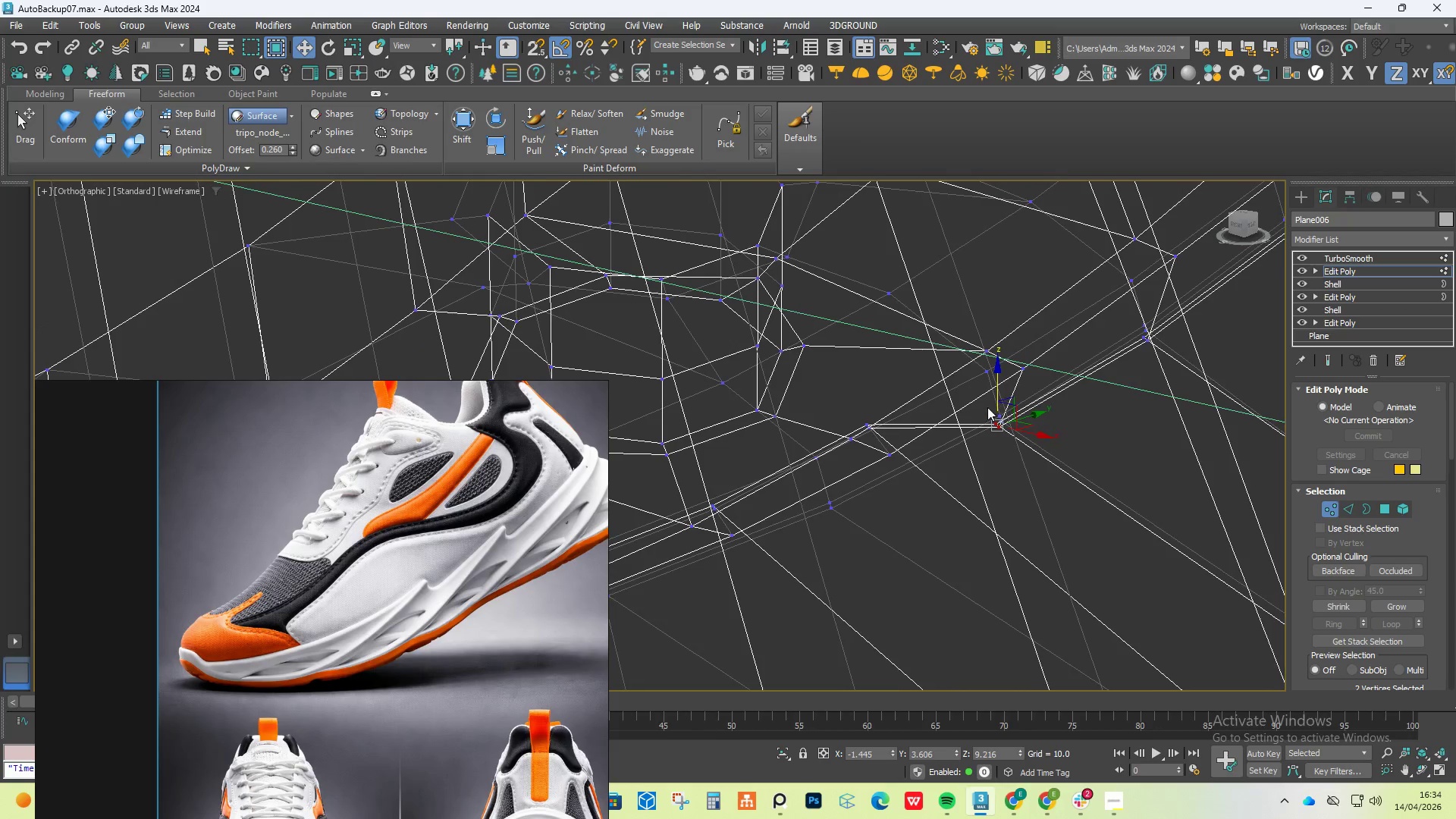 
left_click_drag(start_coordinate=[934, 403], to_coordinate=[874, 464])
 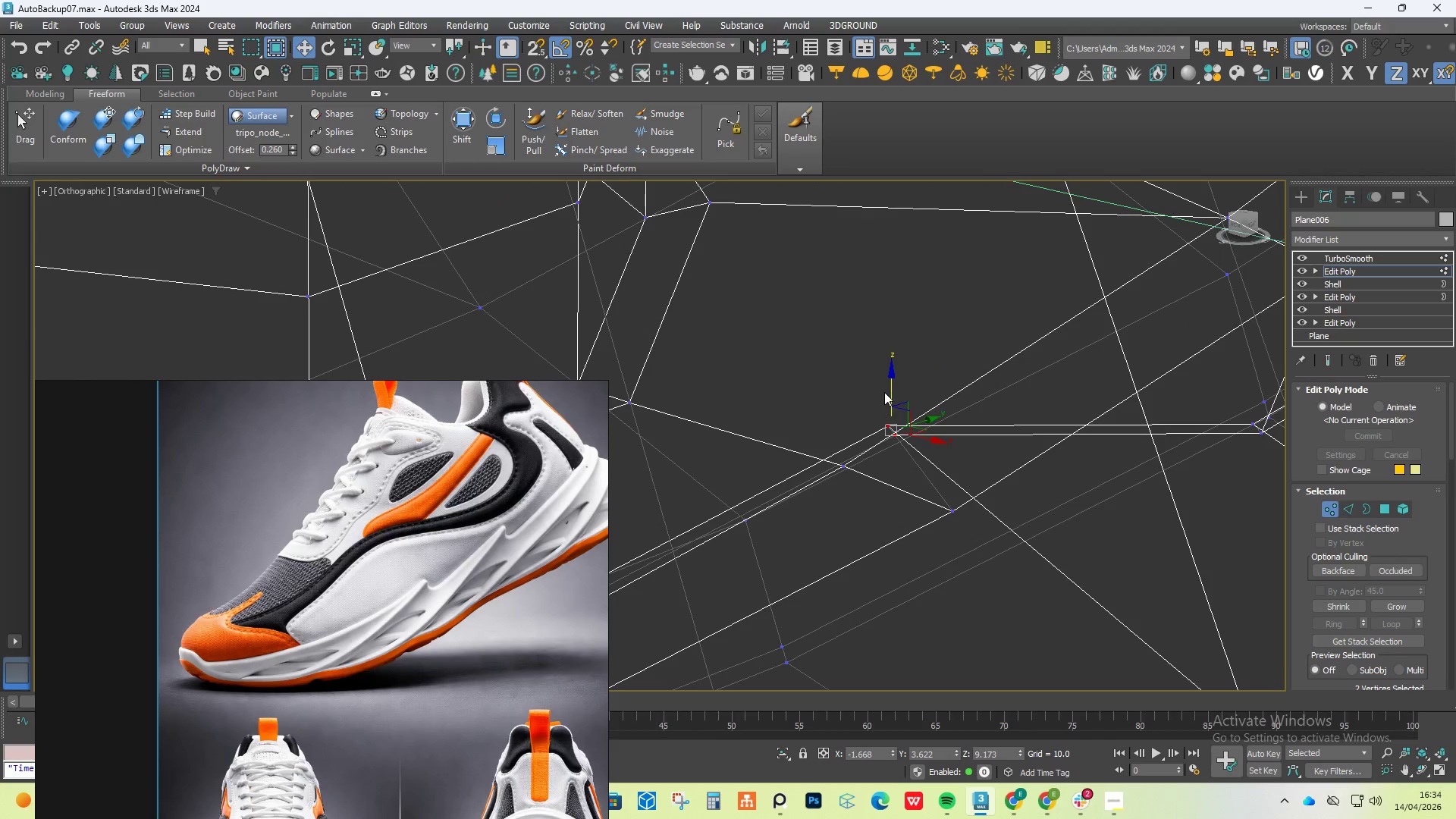 
scroll: coordinate [855, 424], scroll_direction: up, amount: 3.0
 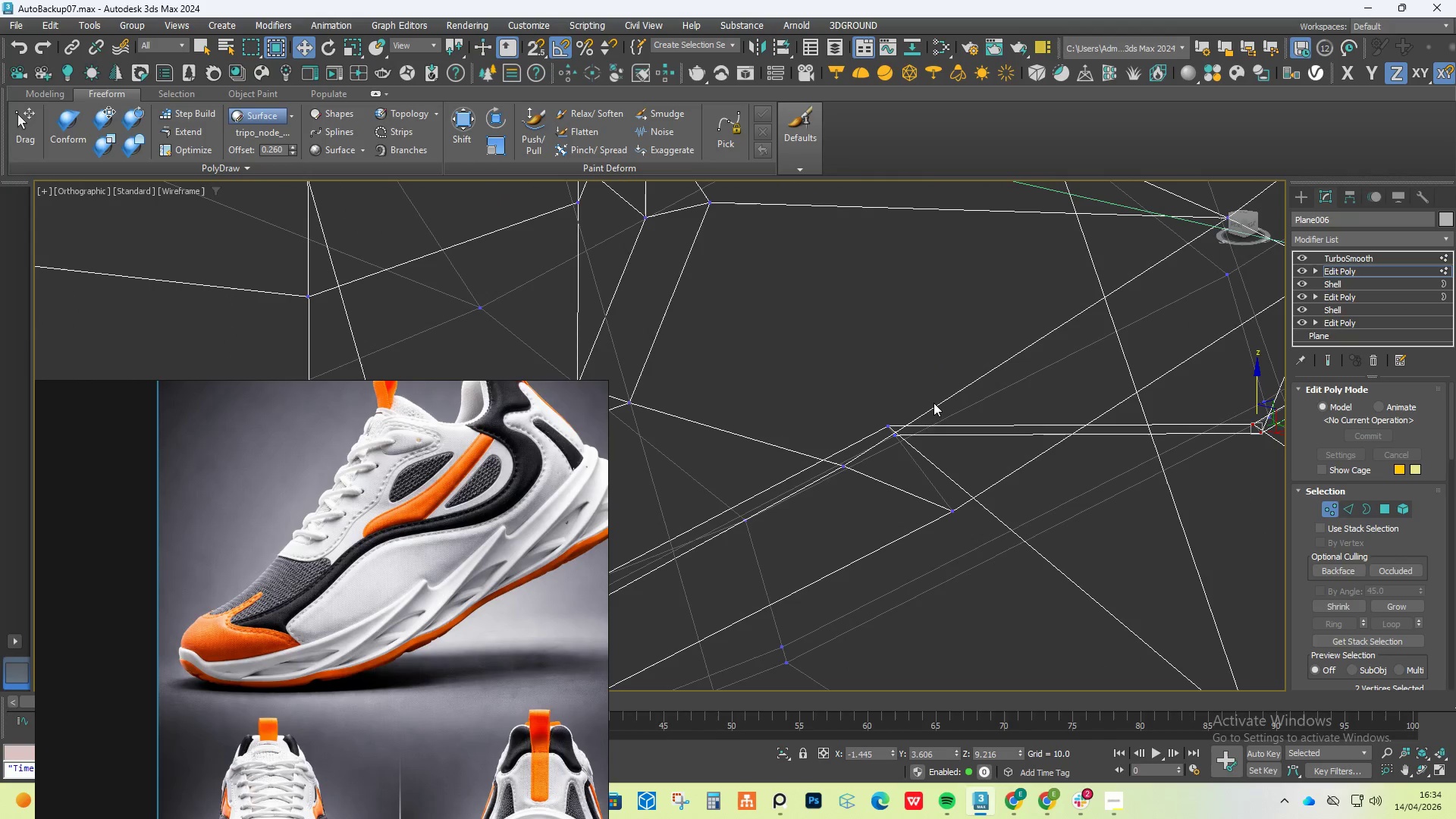 
left_click_drag(start_coordinate=[886, 388], to_coordinate=[890, 408])
 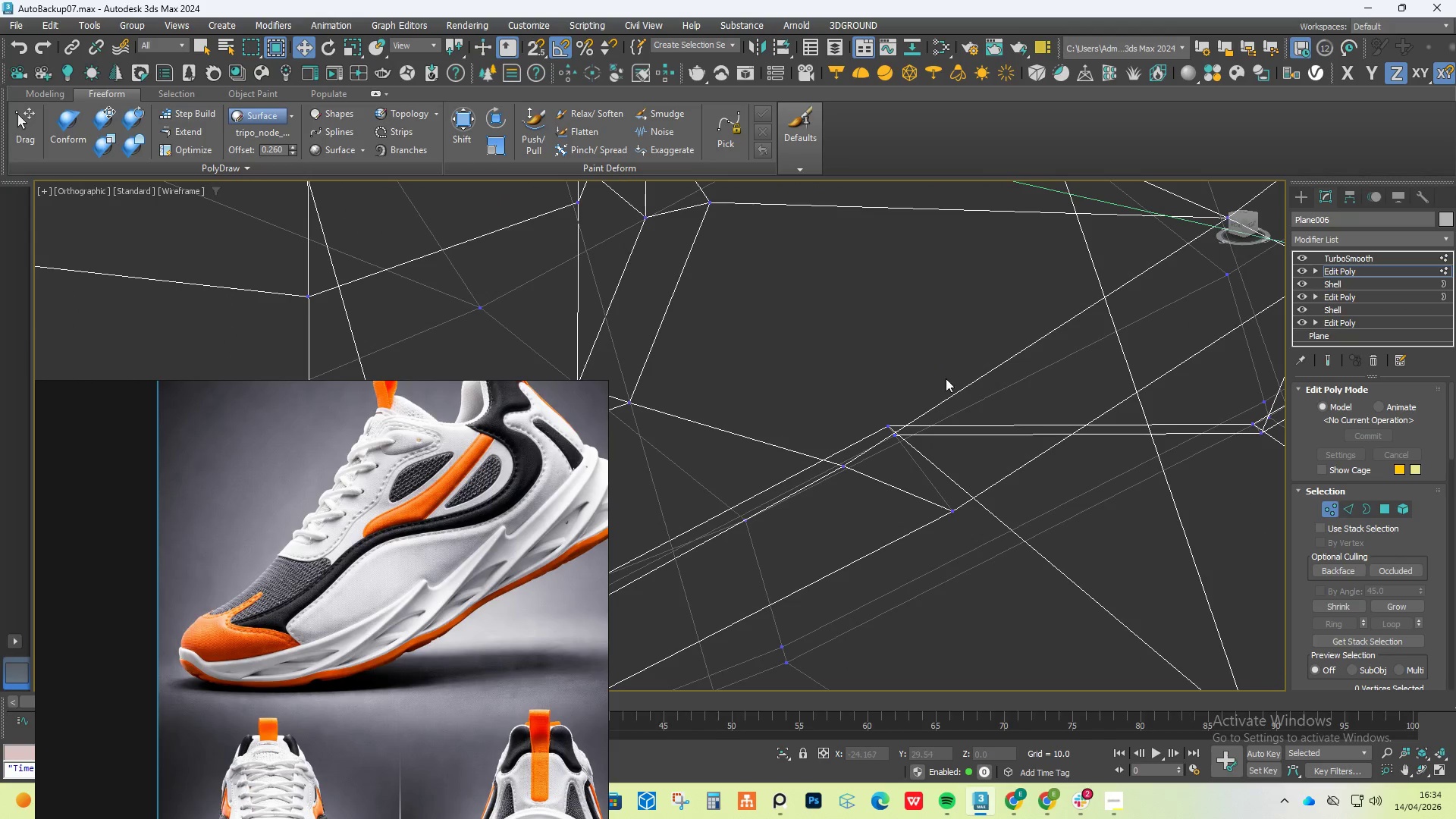 
left_click_drag(start_coordinate=[946, 380], to_coordinate=[878, 468])
 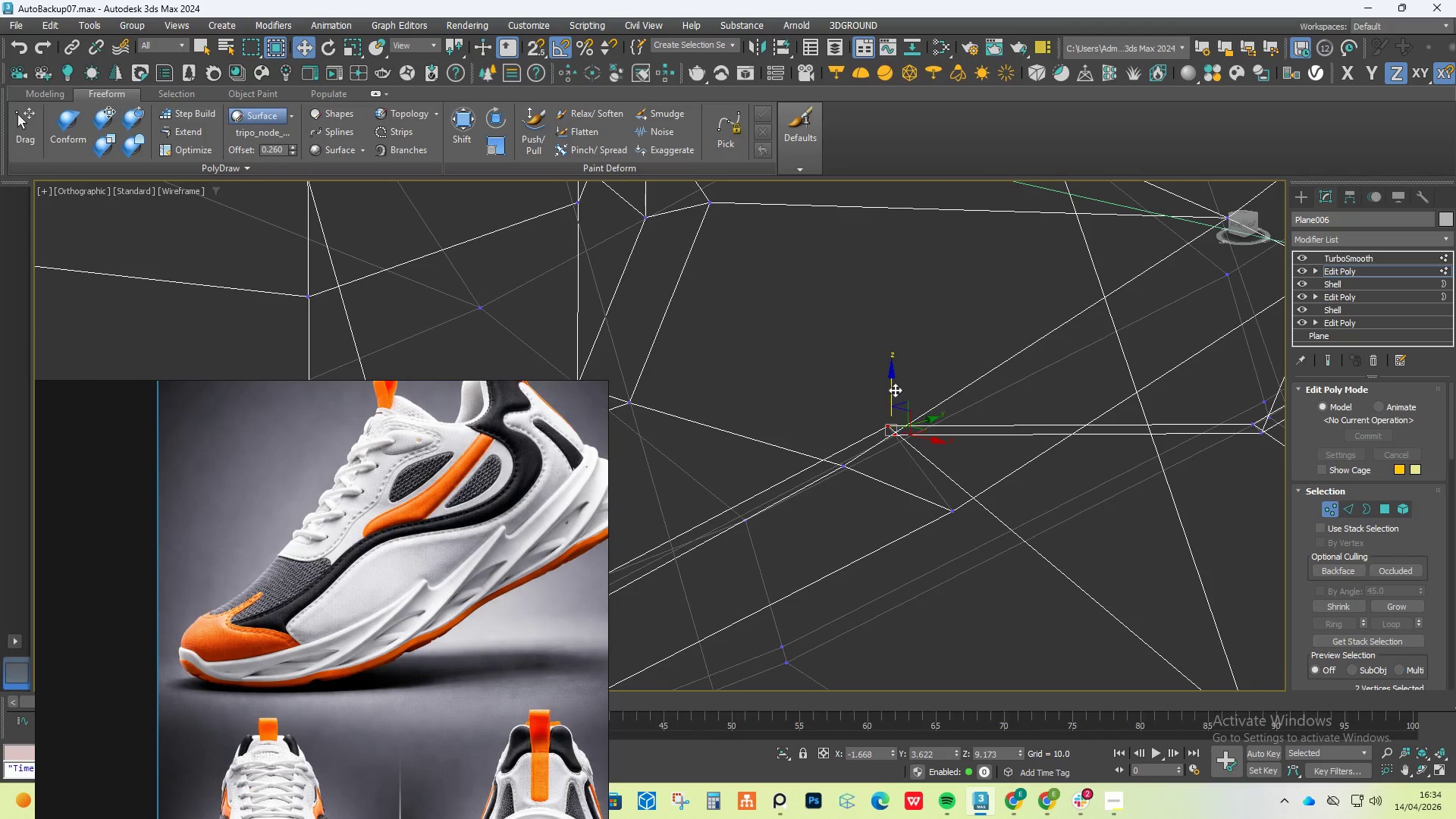 
left_click_drag(start_coordinate=[893, 385], to_coordinate=[944, 579])
 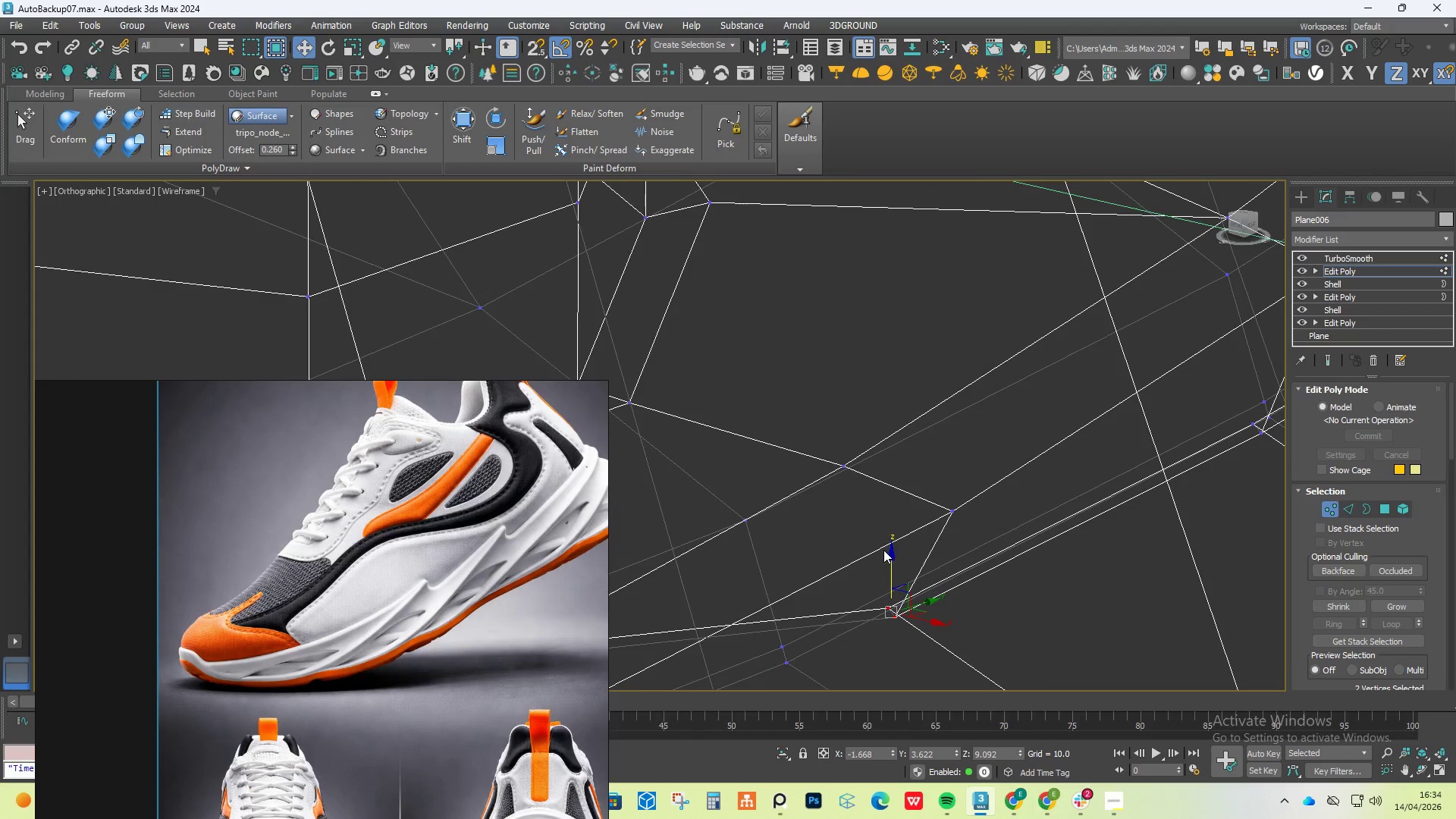 
scroll: coordinate [883, 550], scroll_direction: down, amount: 3.0
 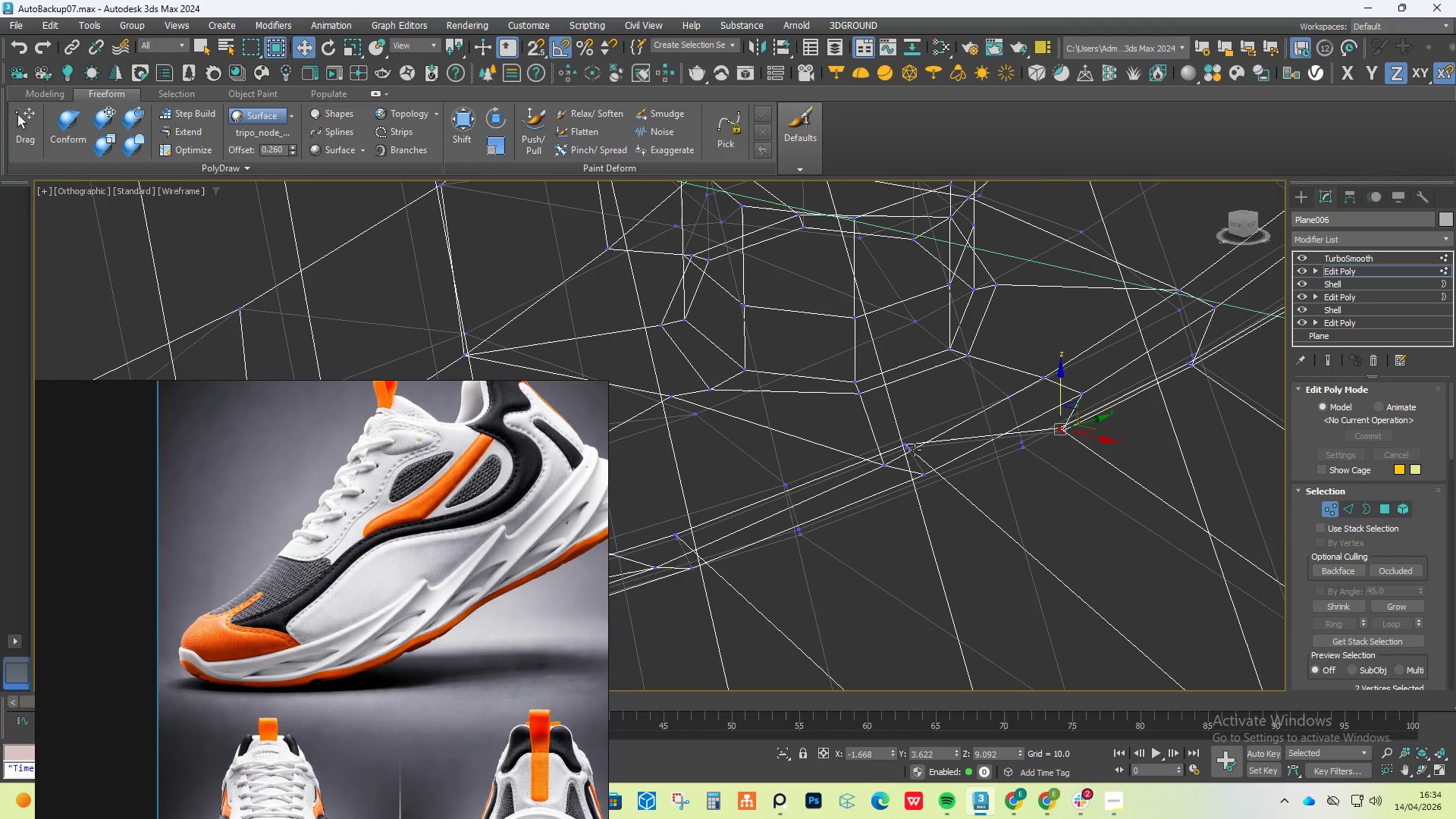 
left_click_drag(start_coordinate=[956, 391], to_coordinate=[876, 479])
 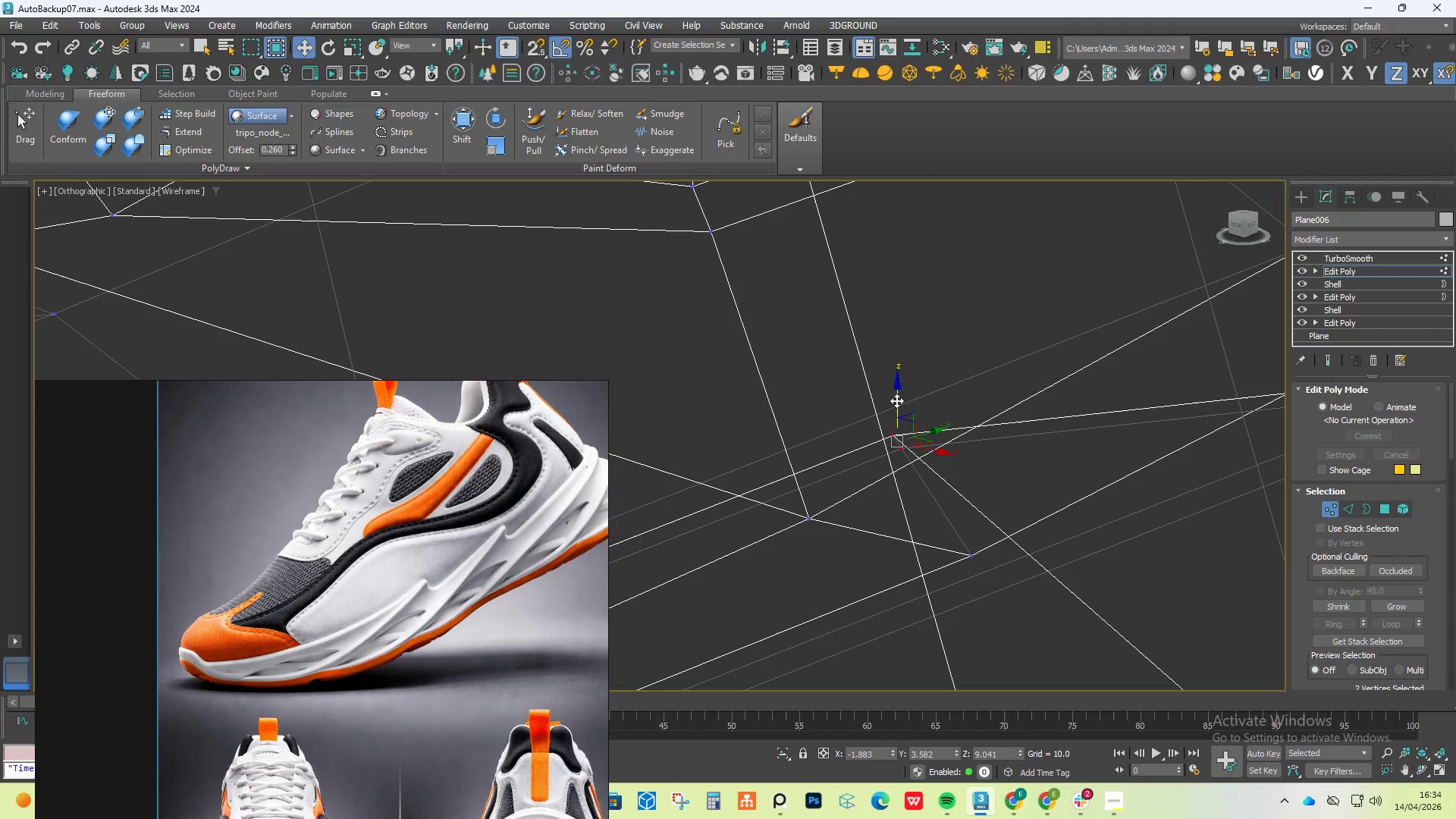 
scroll: coordinate [909, 447], scroll_direction: up, amount: 4.0
 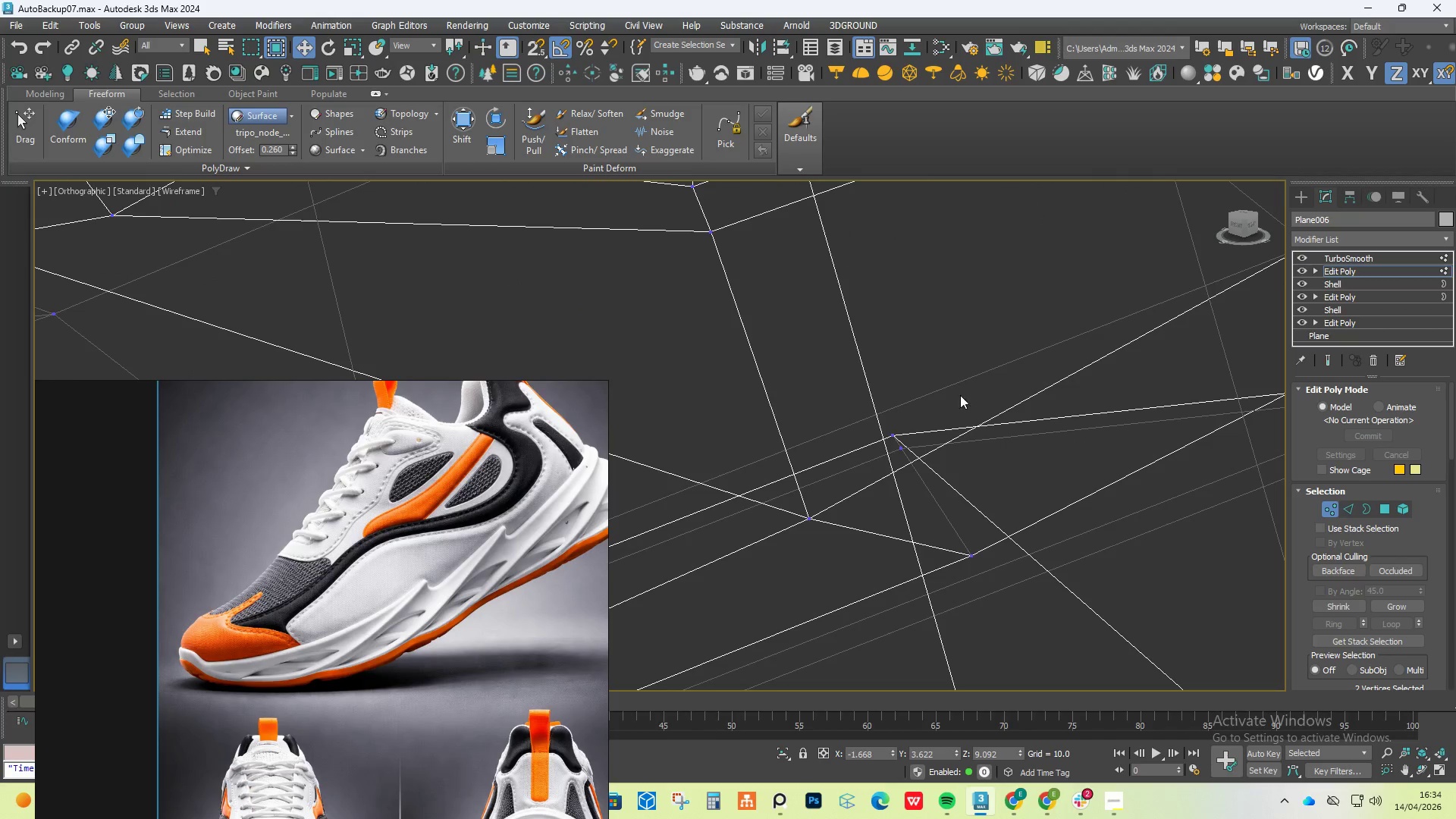 
left_click_drag(start_coordinate=[897, 400], to_coordinate=[946, 669])
 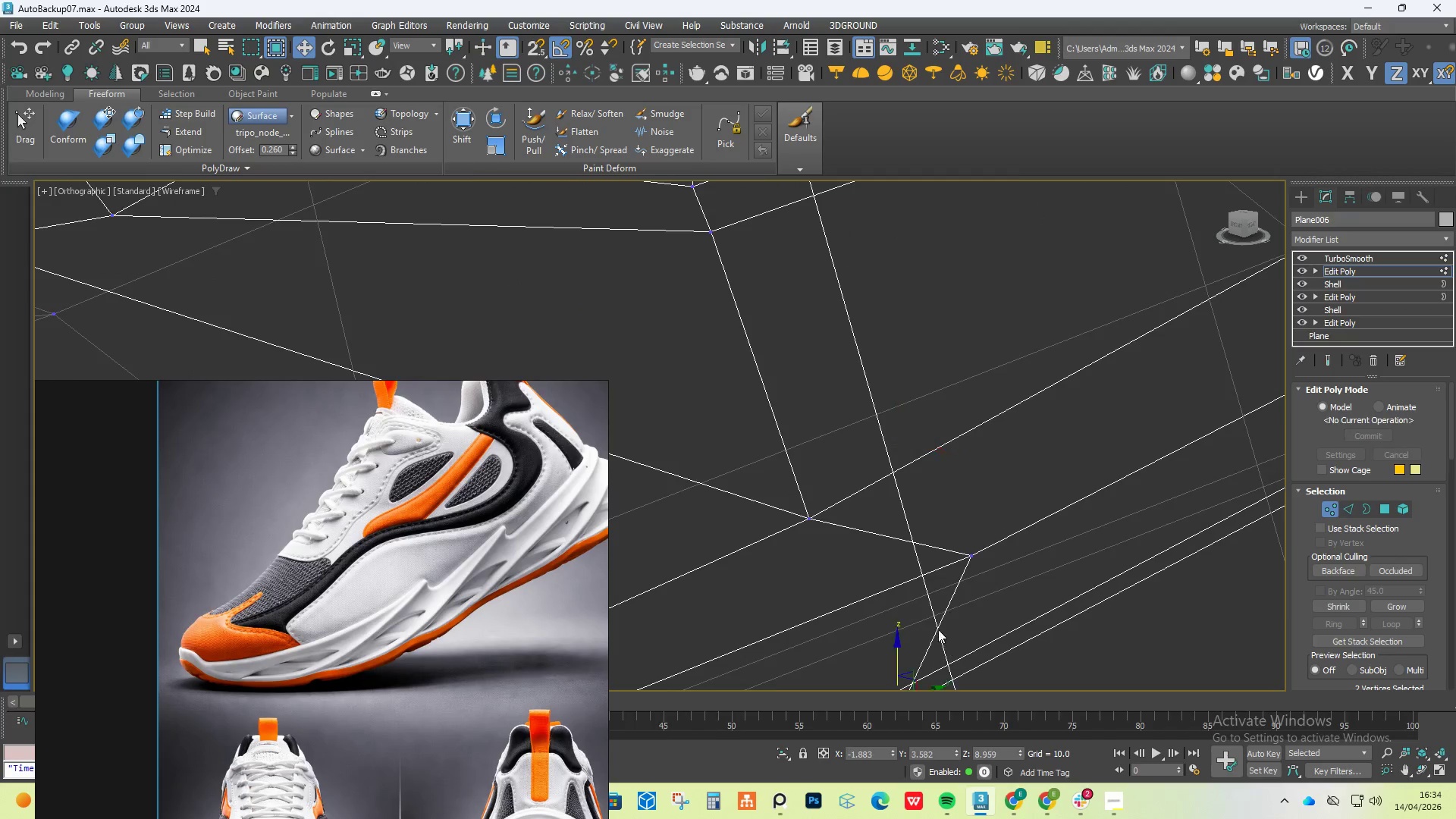 
scroll: coordinate [937, 629], scroll_direction: down, amount: 4.0
 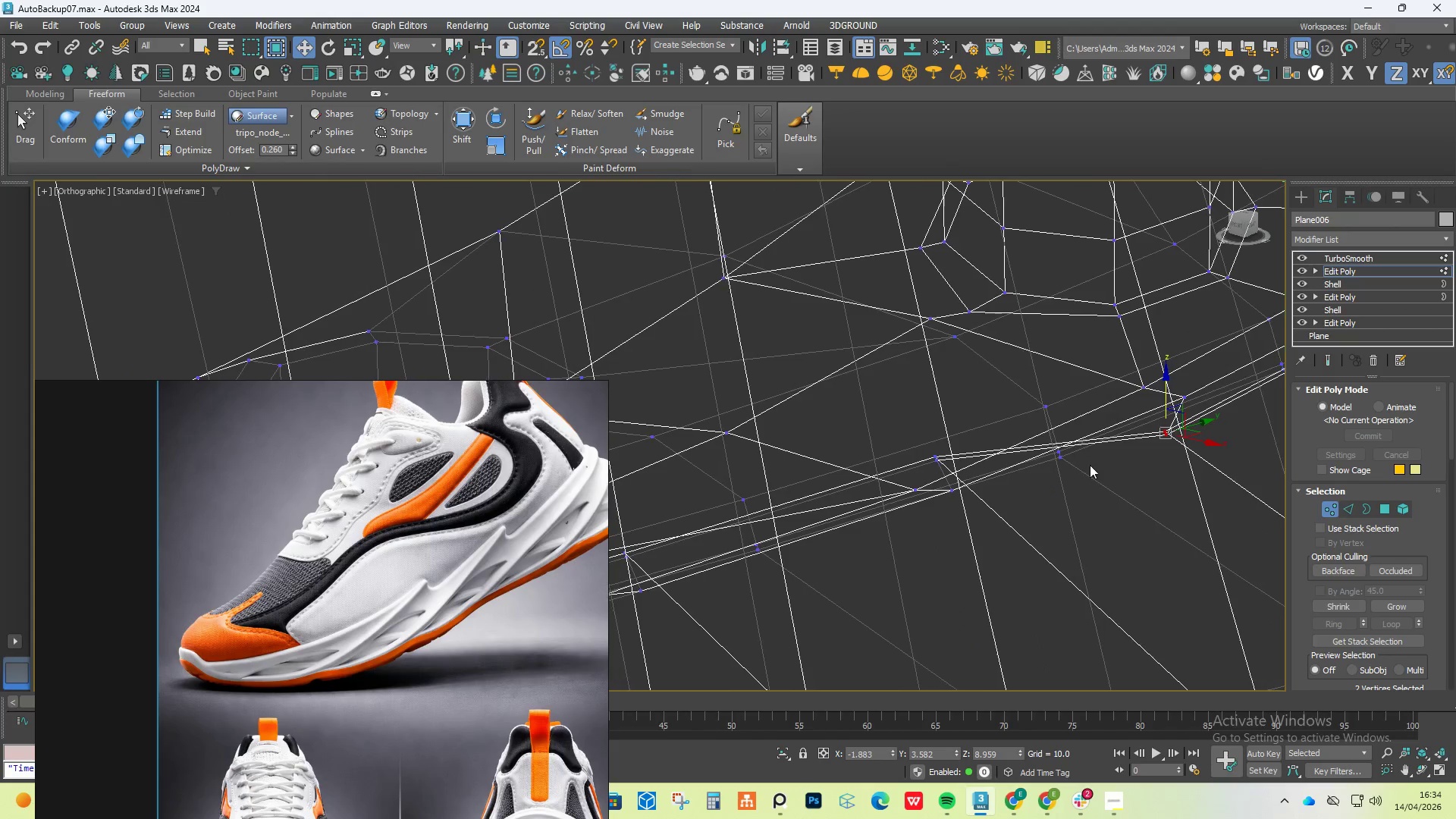 
scroll: coordinate [954, 457], scroll_direction: none, amount: 0.0
 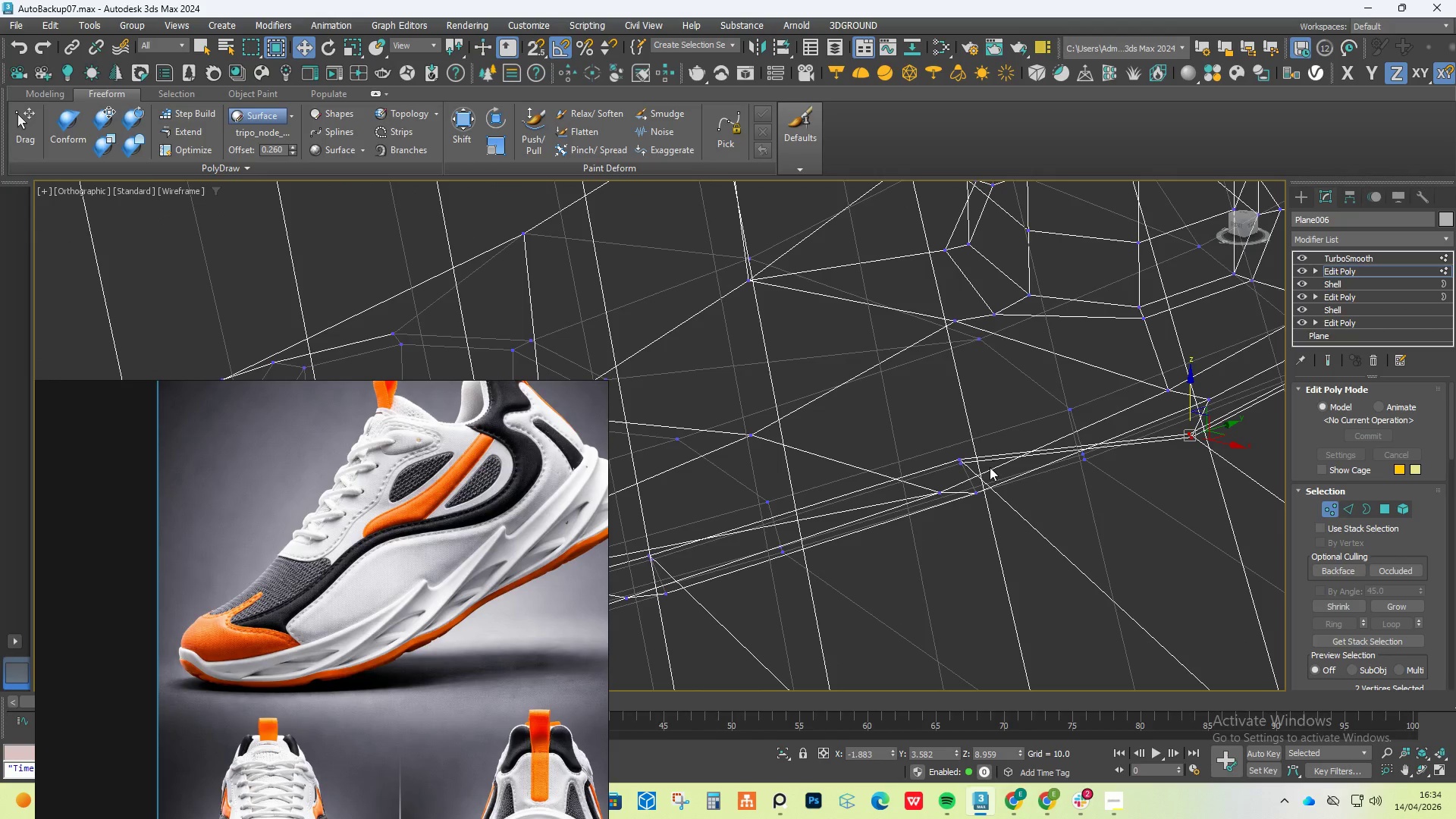 
left_click_drag(start_coordinate=[981, 422], to_coordinate=[908, 479])
 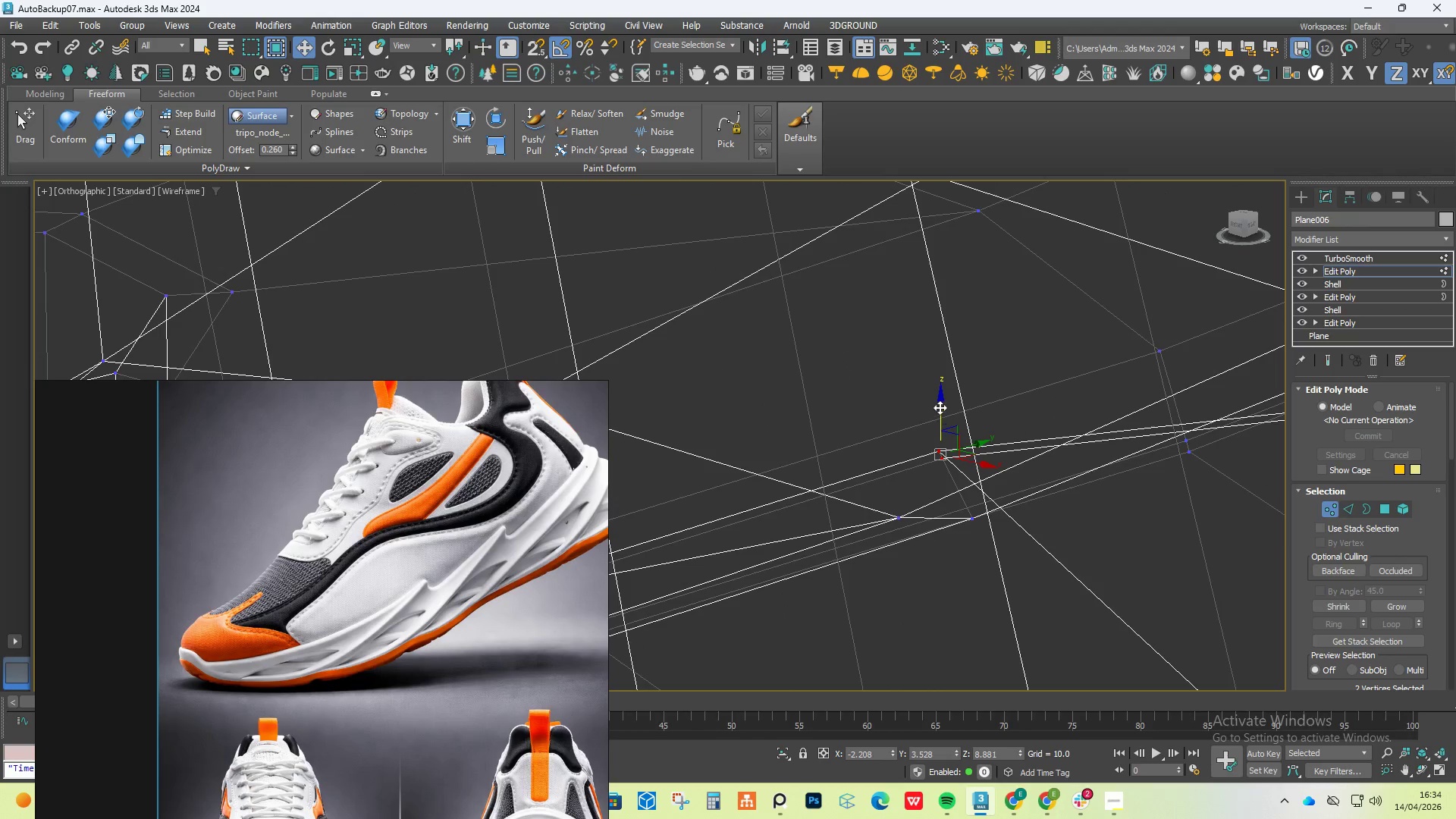 
scroll: coordinate [981, 467], scroll_direction: up, amount: 2.0
 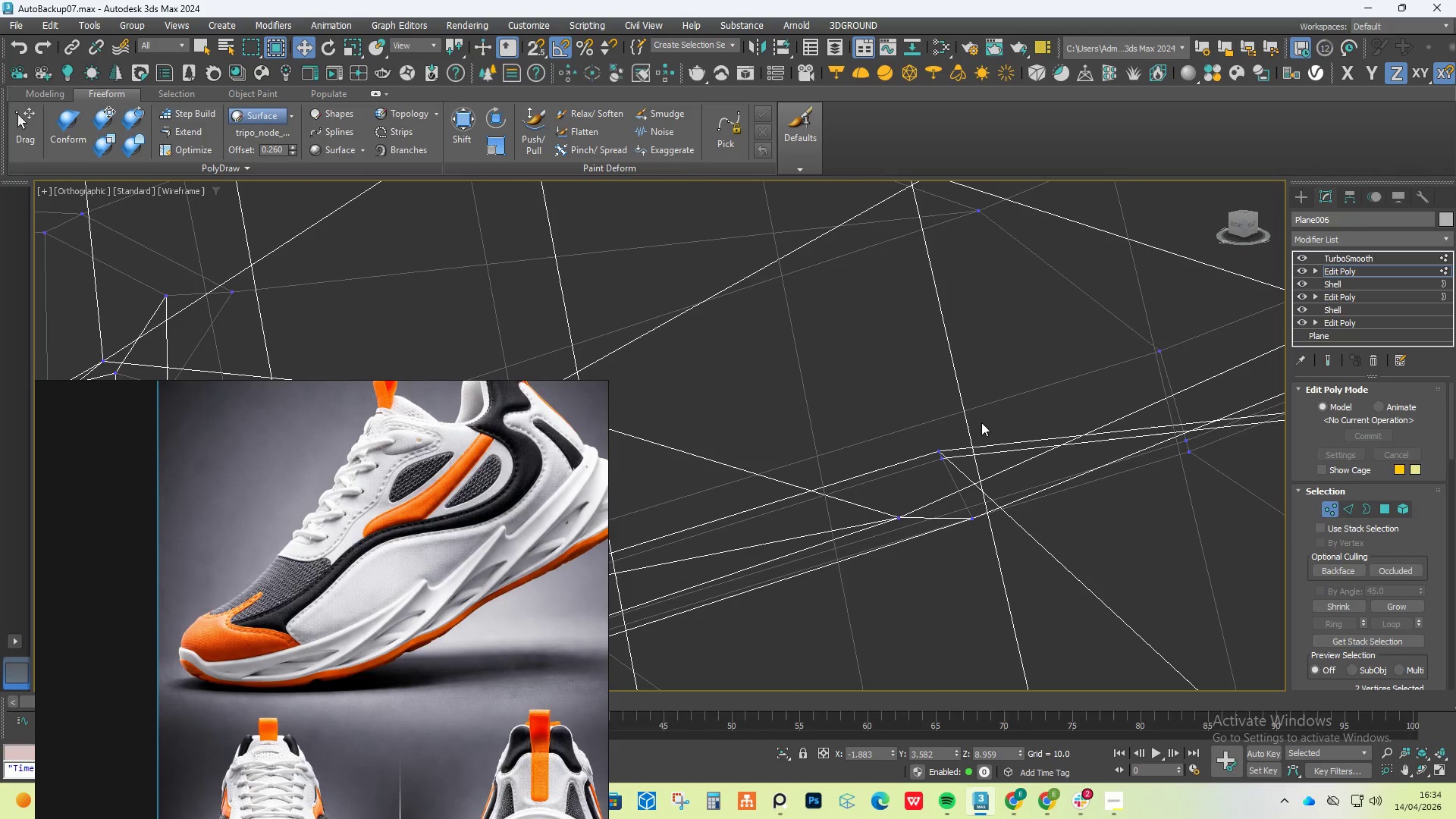 
left_click_drag(start_coordinate=[941, 405], to_coordinate=[982, 560])
 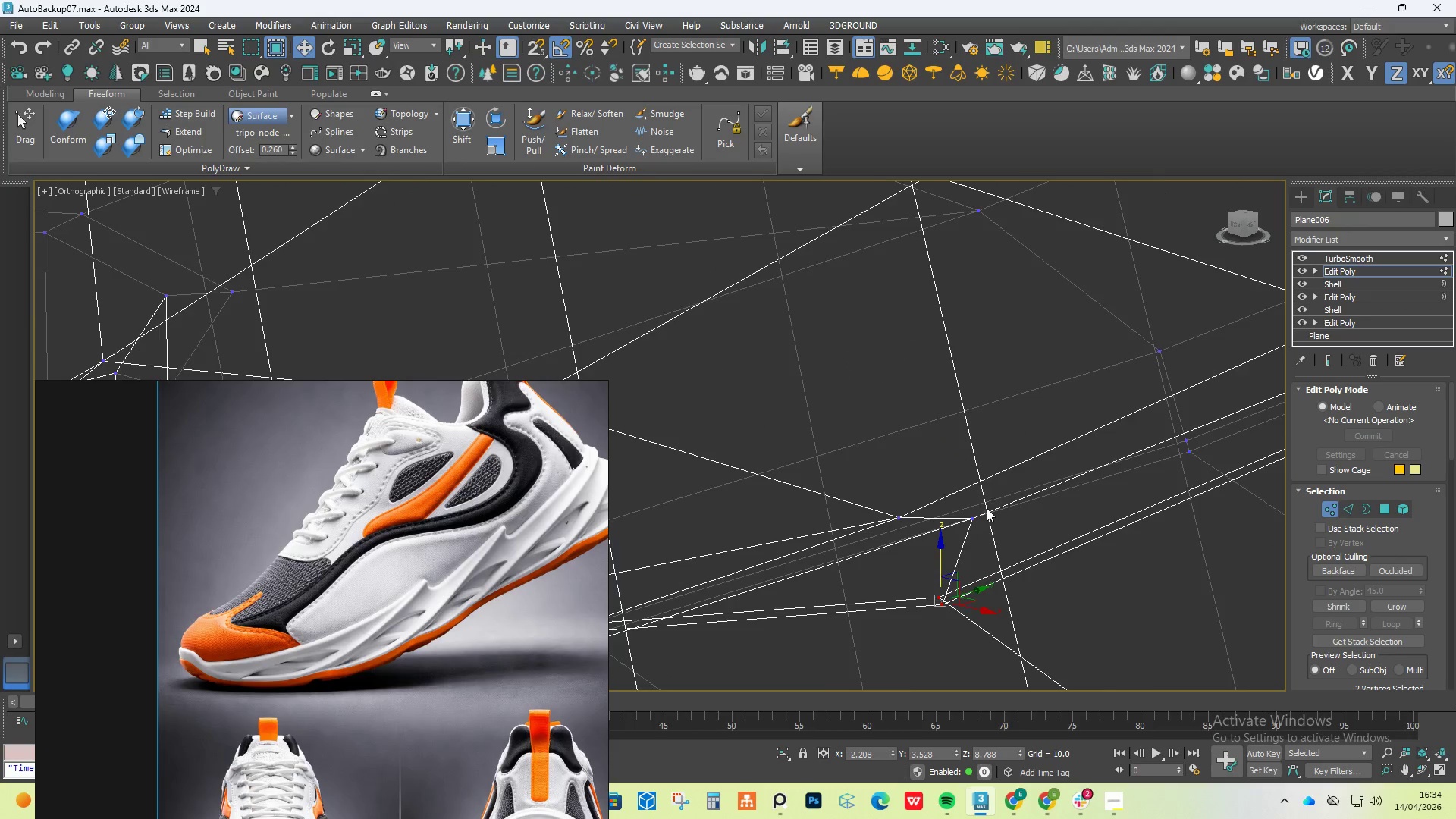 
scroll: coordinate [987, 508], scroll_direction: down, amount: 3.0
 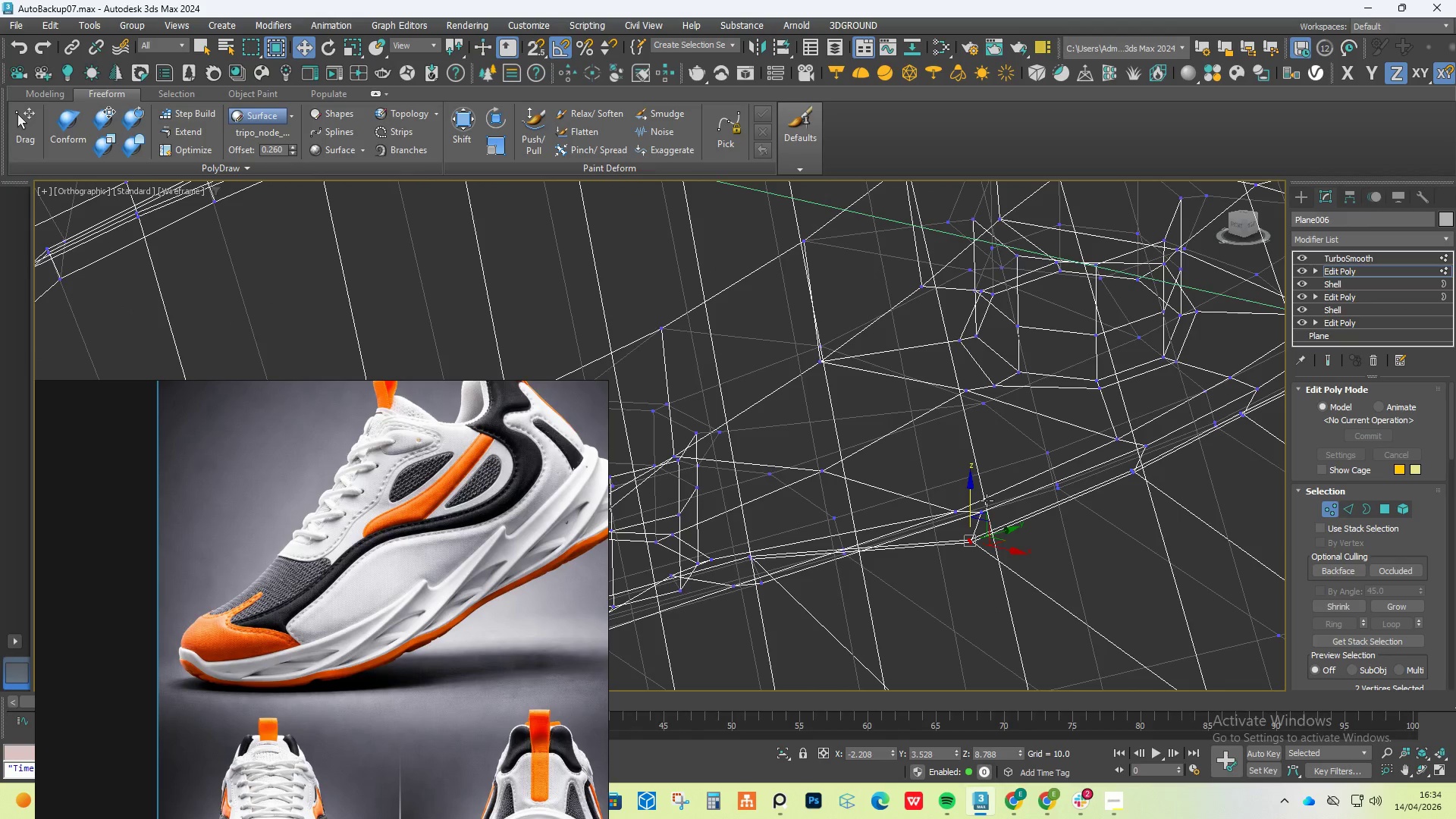 
key(F3)
 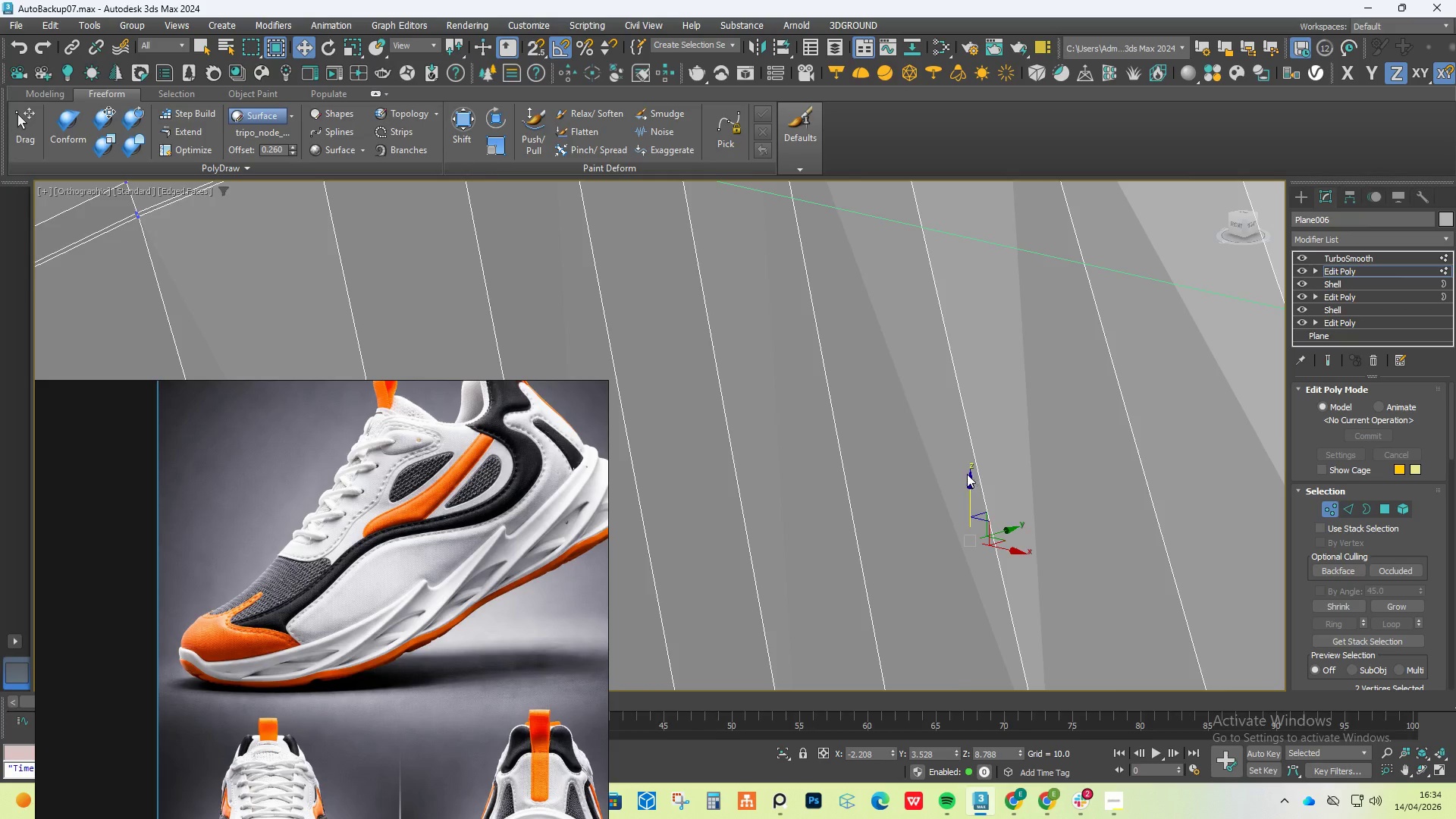 
hold_key(key=AltLeft, duration=1.5)
 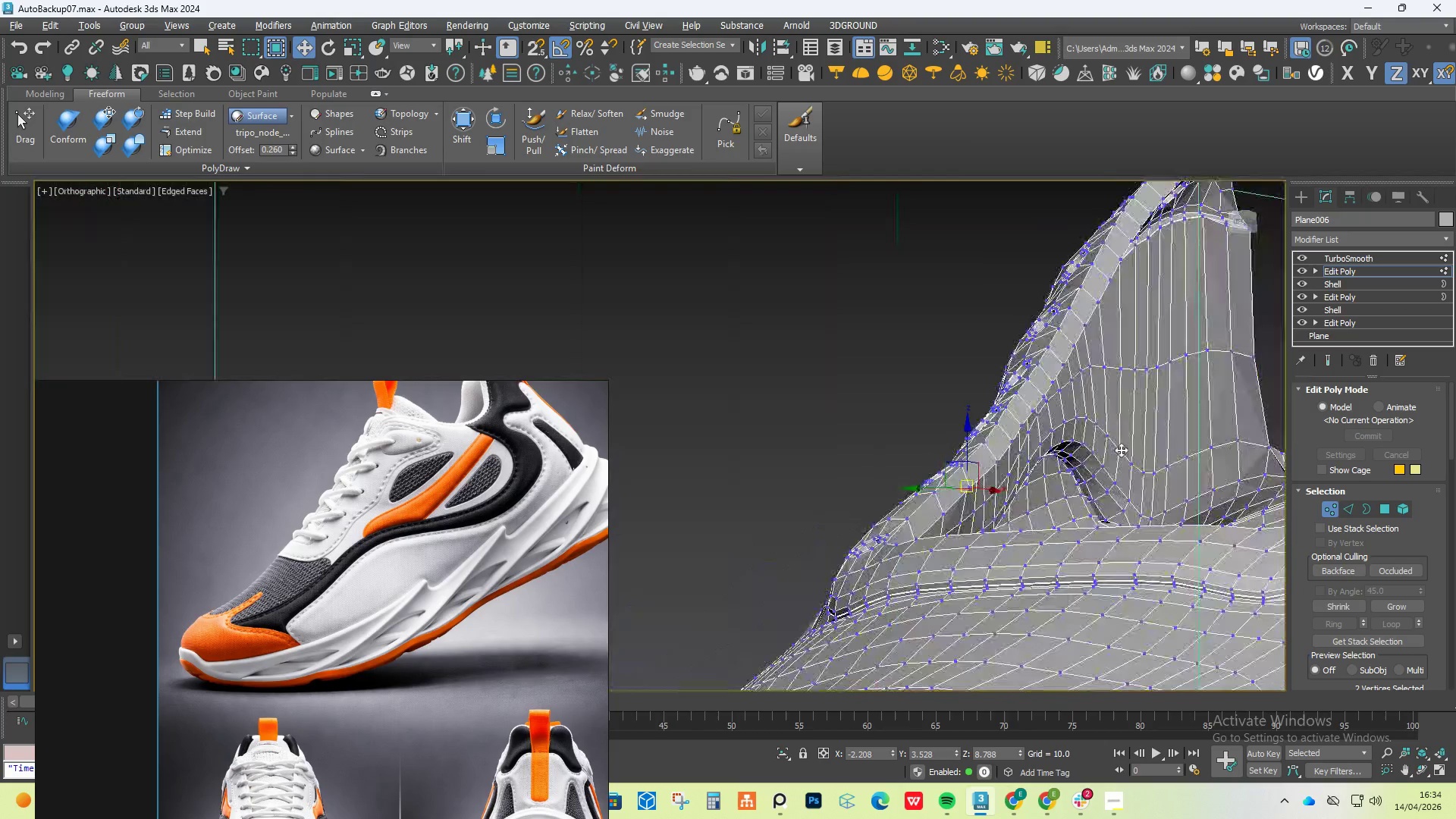 
scroll: coordinate [967, 474], scroll_direction: down, amount: 5.0
 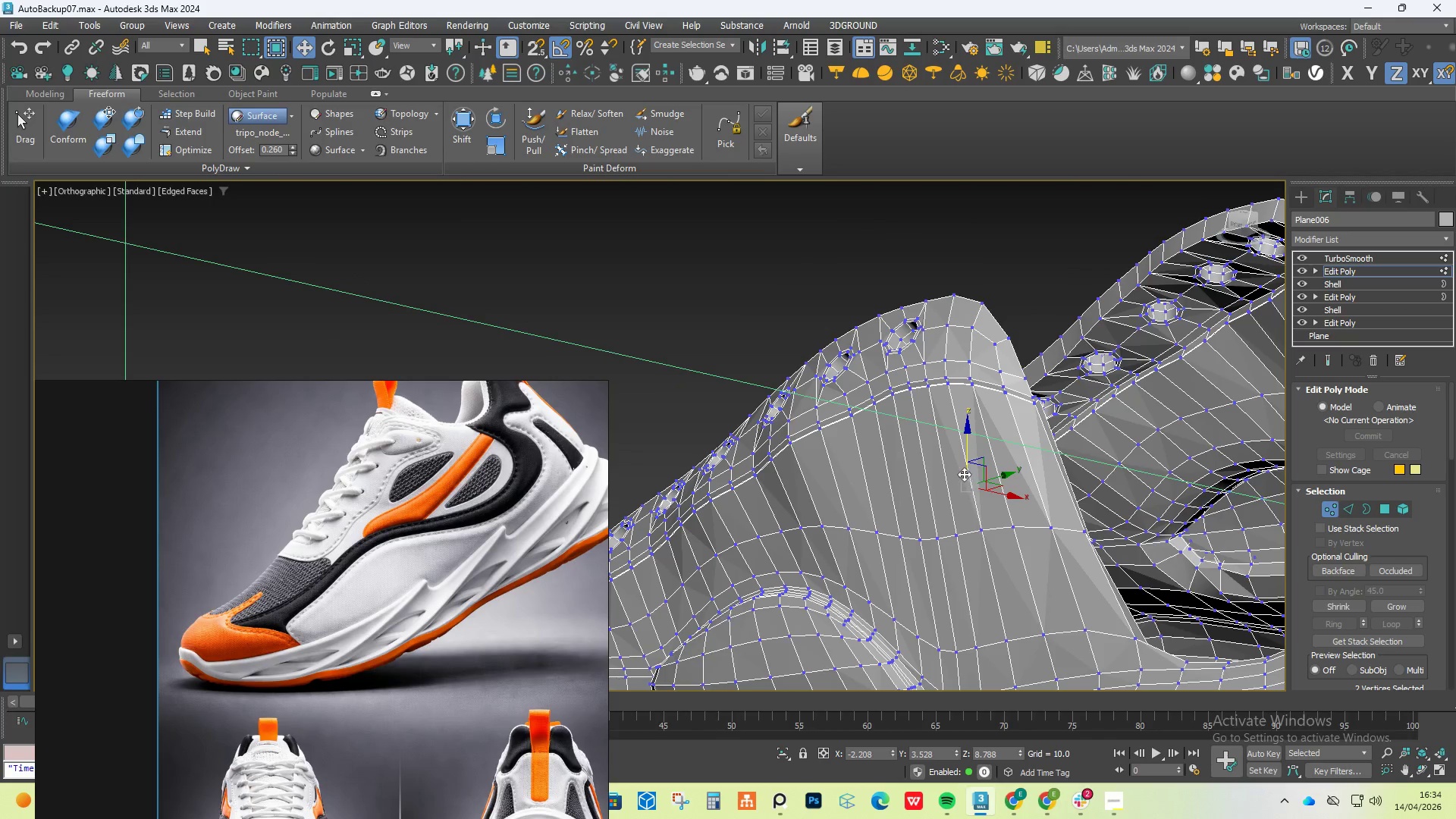 
hold_key(key=AltLeft, duration=1.51)
 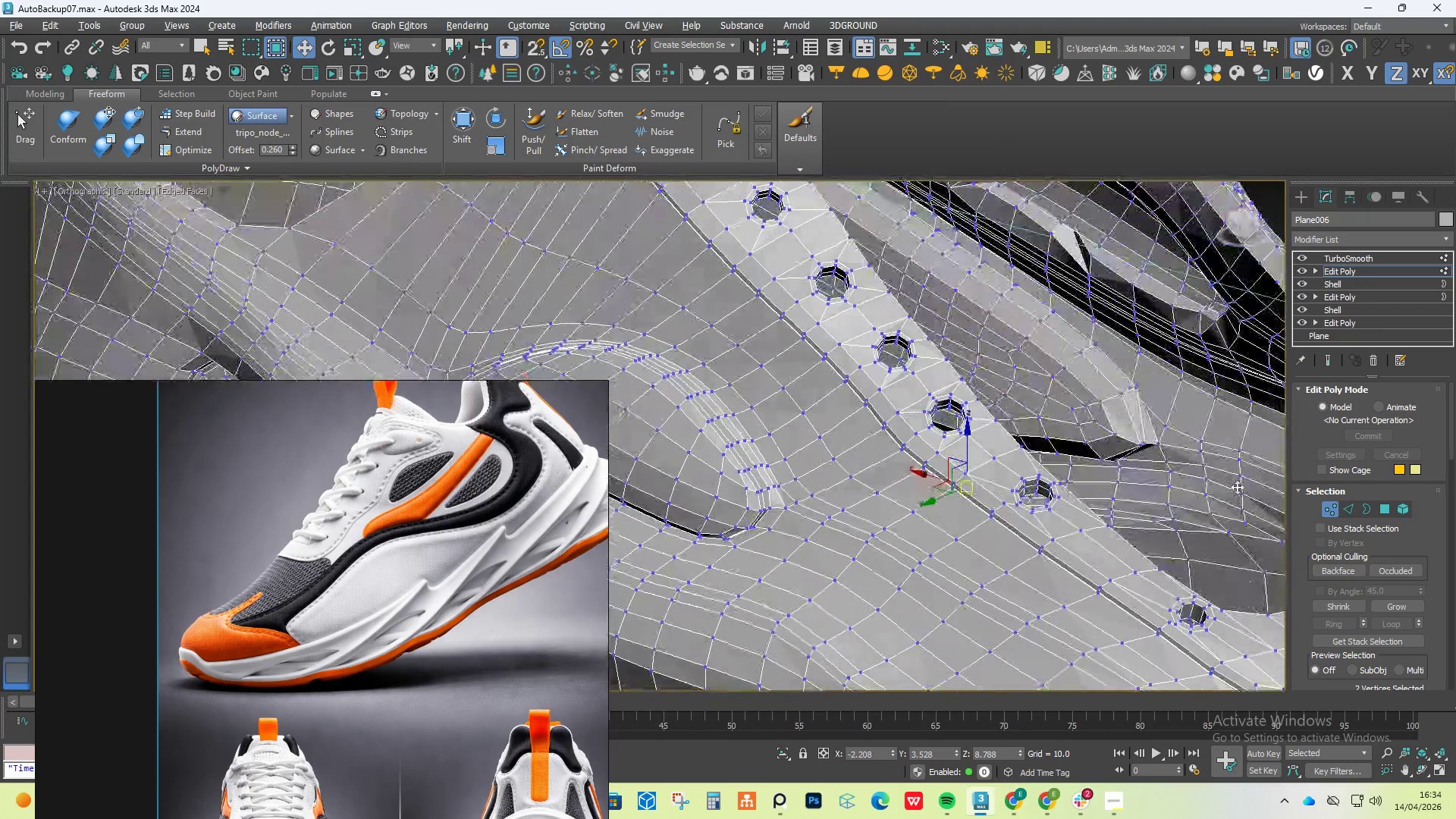 
hold_key(key=AltLeft, duration=1.5)
 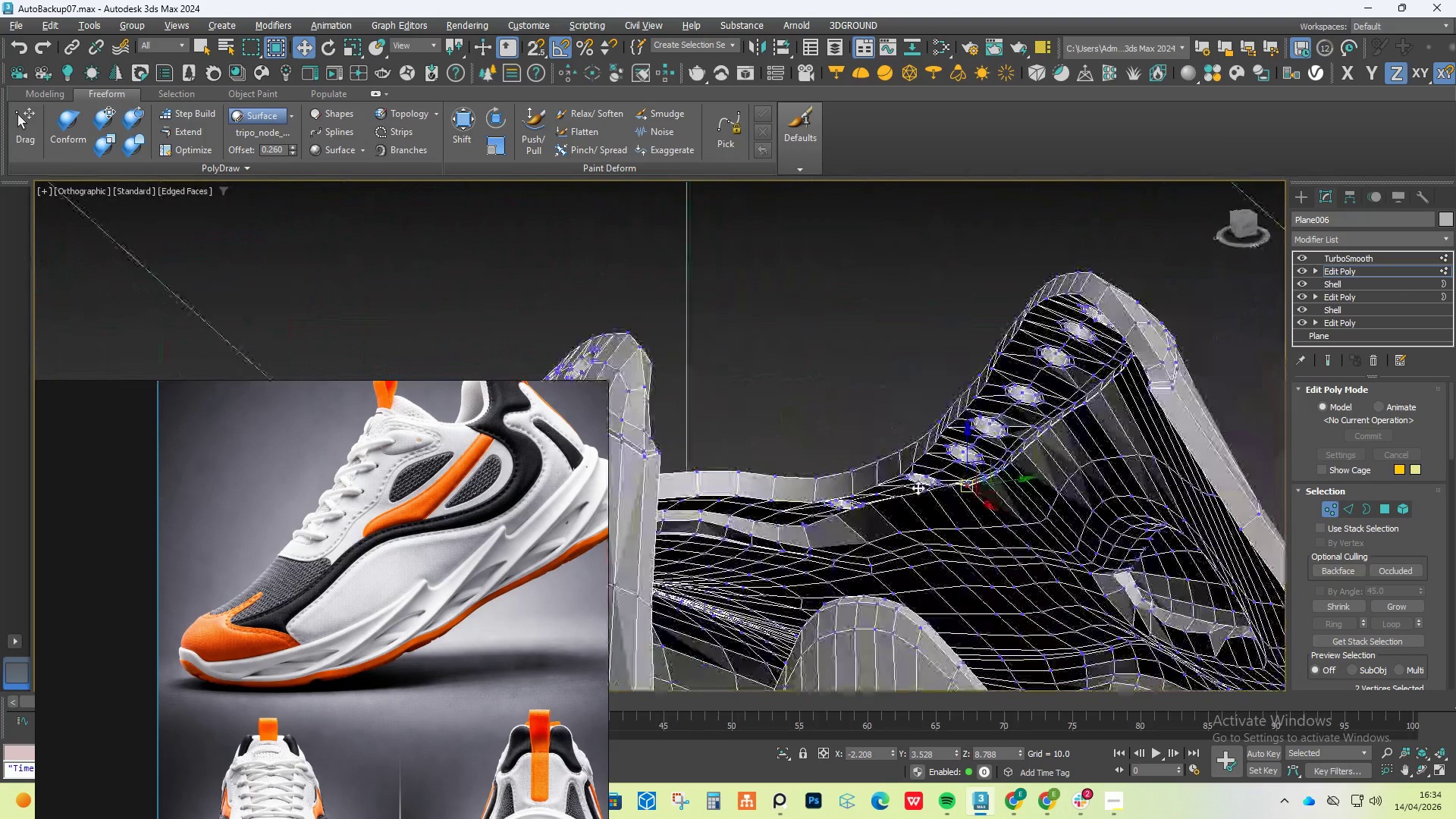 
hold_key(key=AltLeft, duration=1.36)
 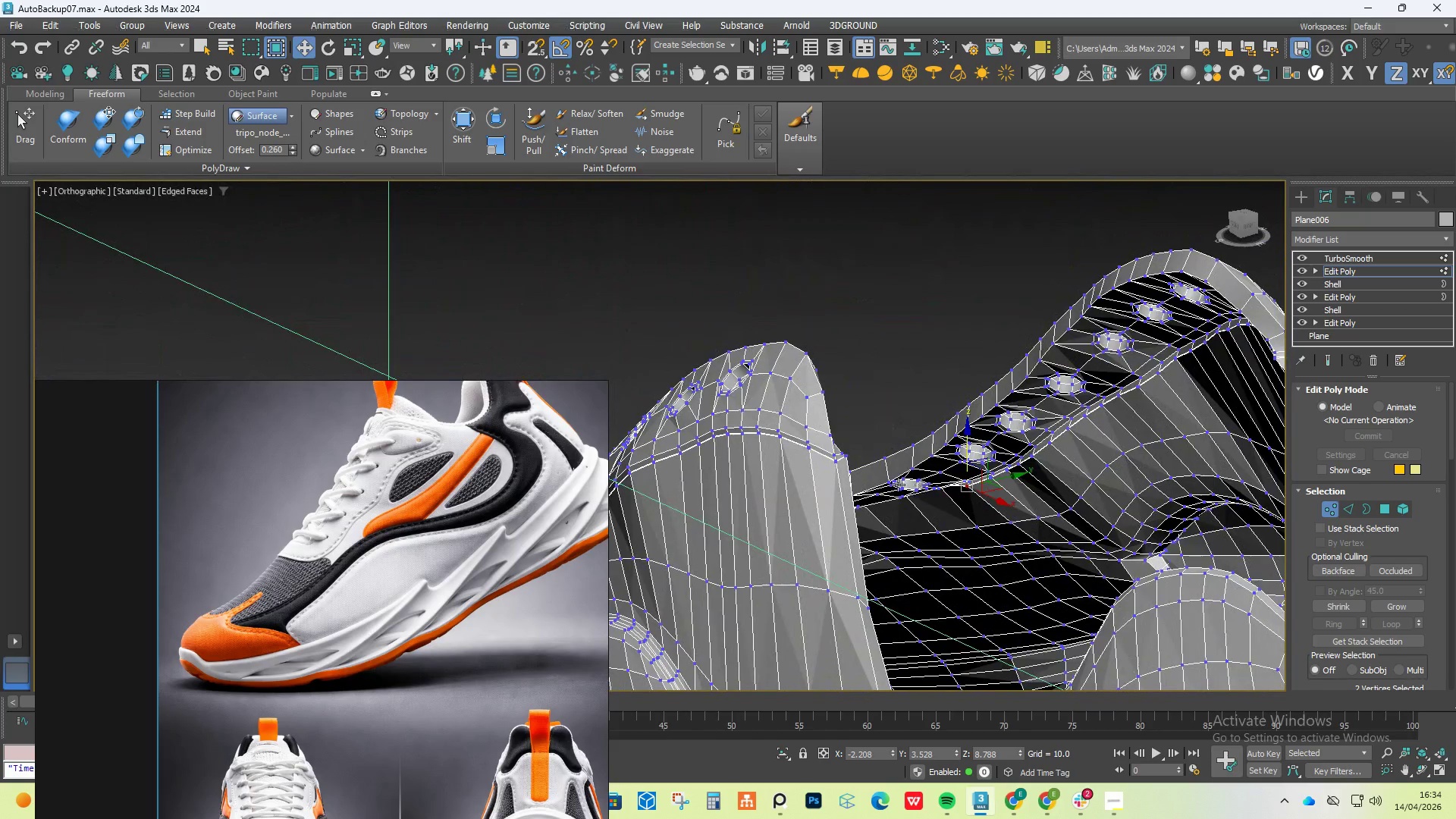 
scroll: coordinate [897, 484], scroll_direction: up, amount: 4.0
 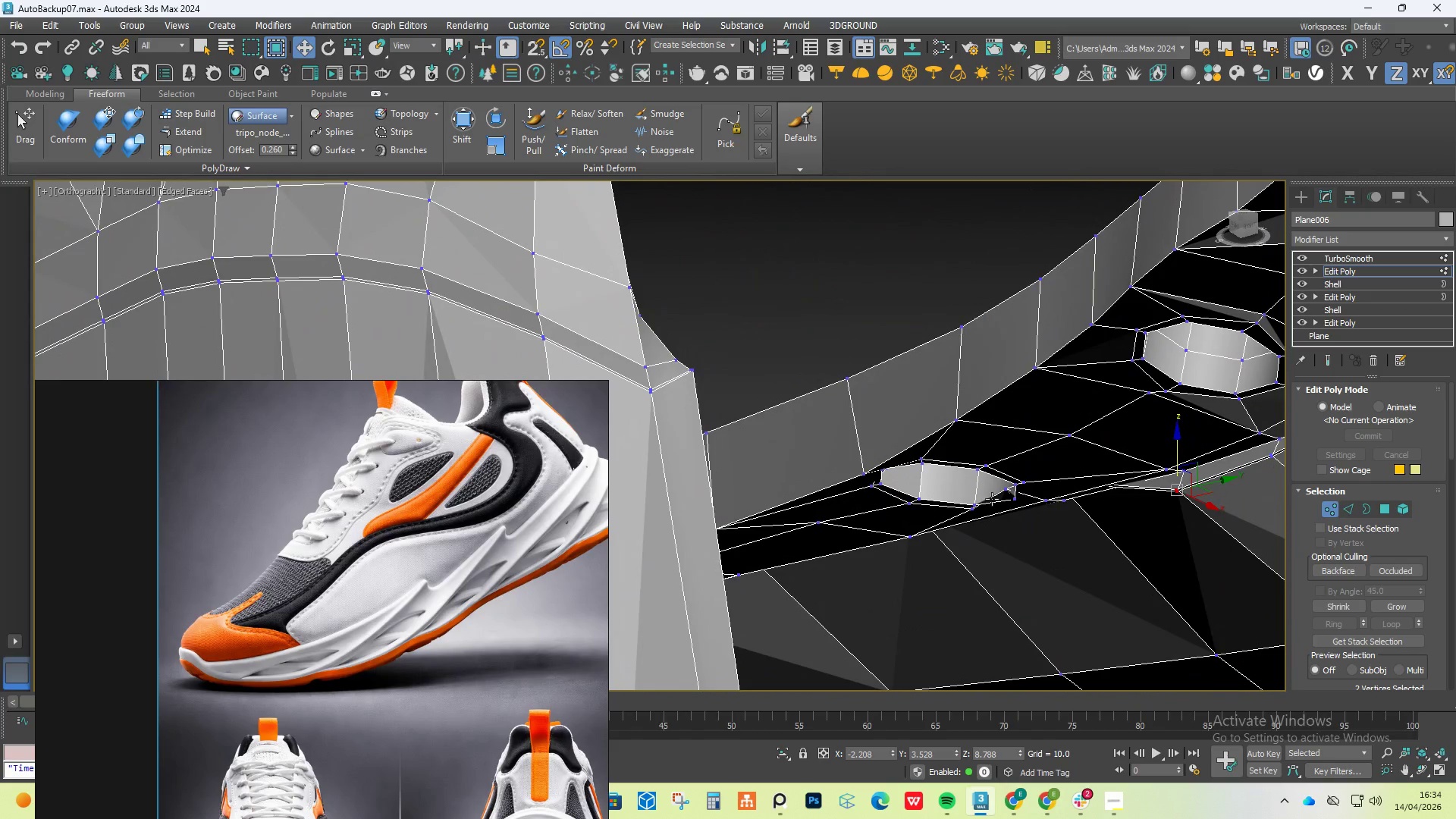 
hold_key(key=AltLeft, duration=0.8)
 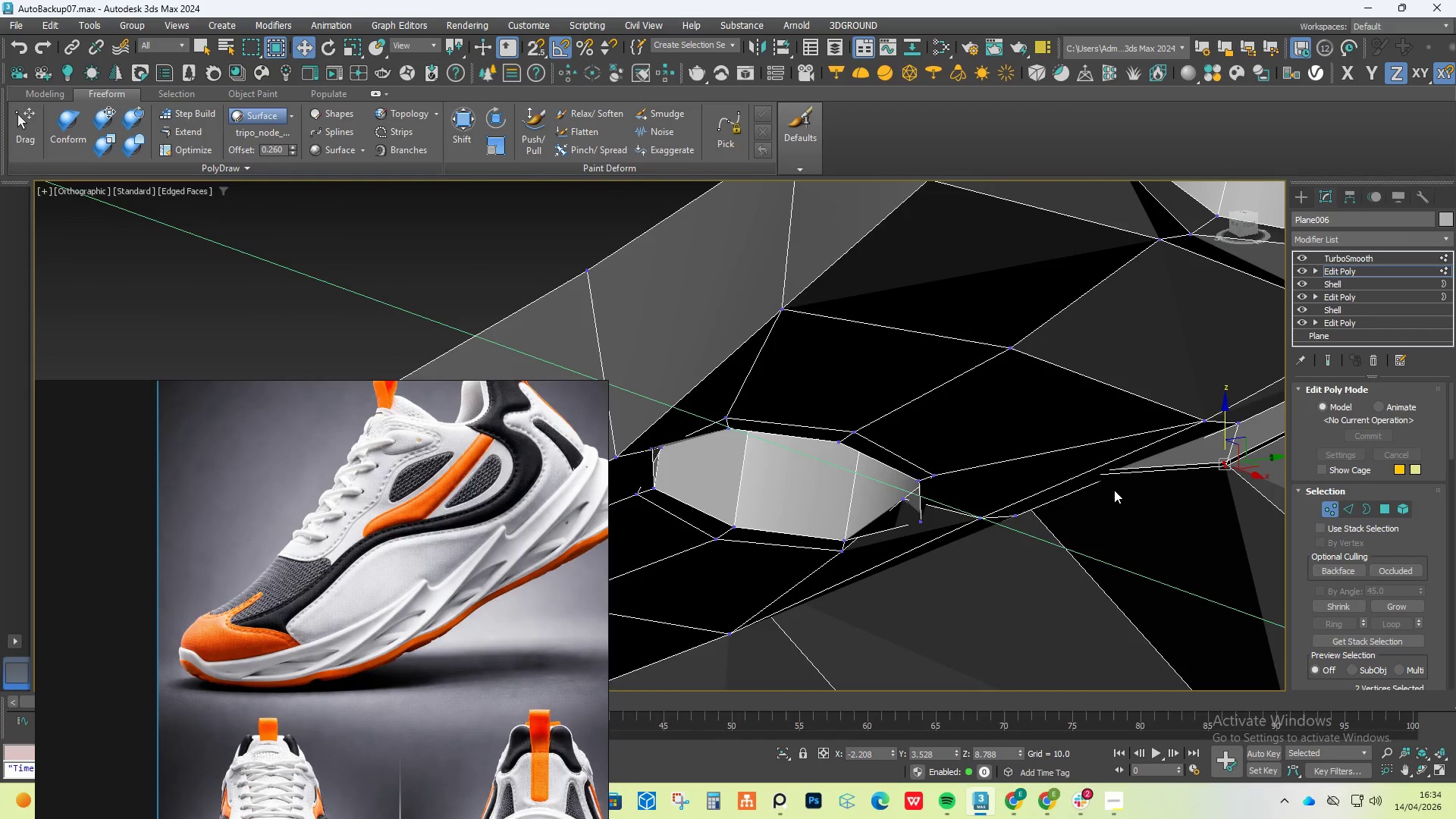 
scroll: coordinate [1129, 516], scroll_direction: up, amount: 2.0
 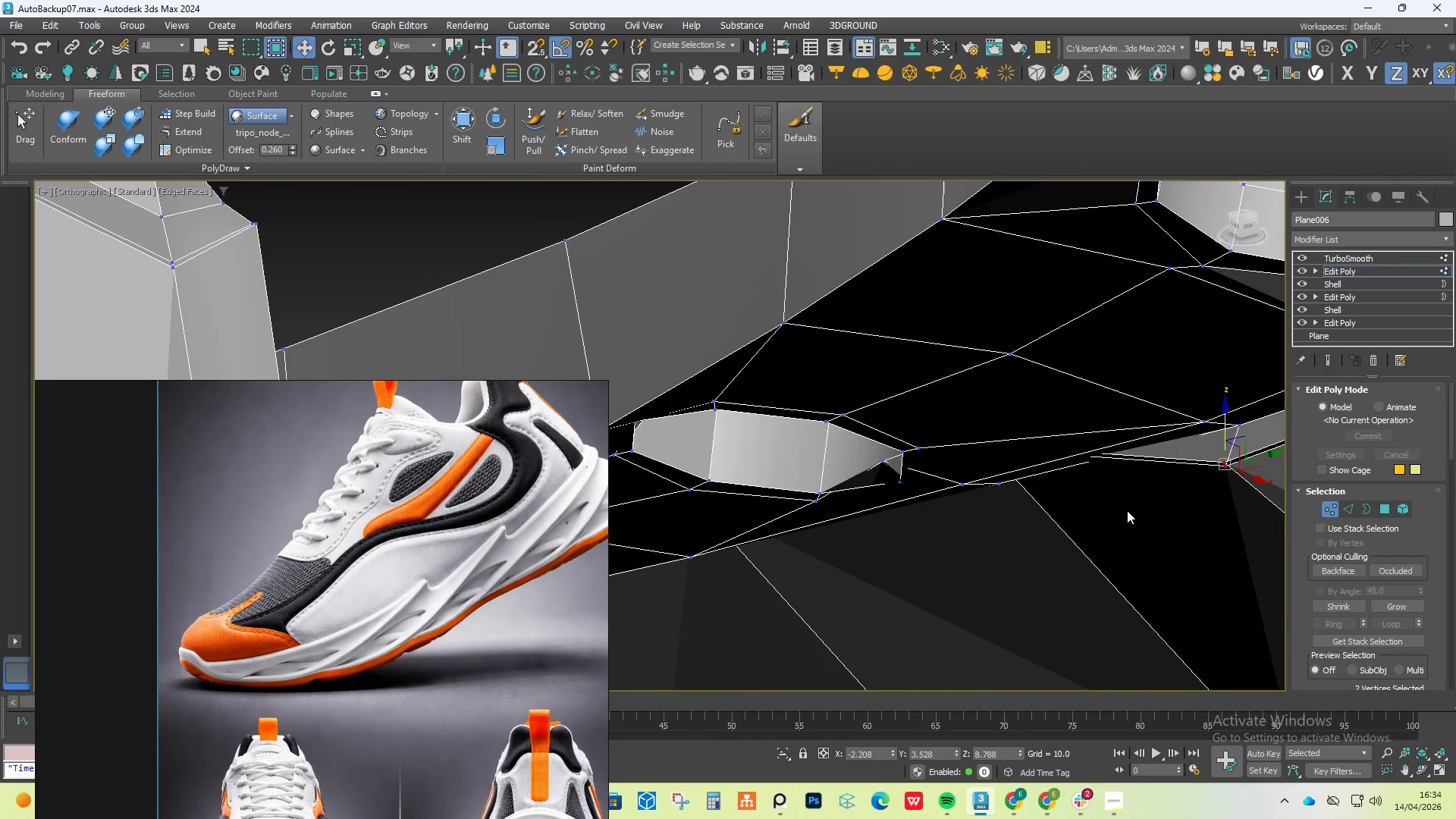 
key(F3)
 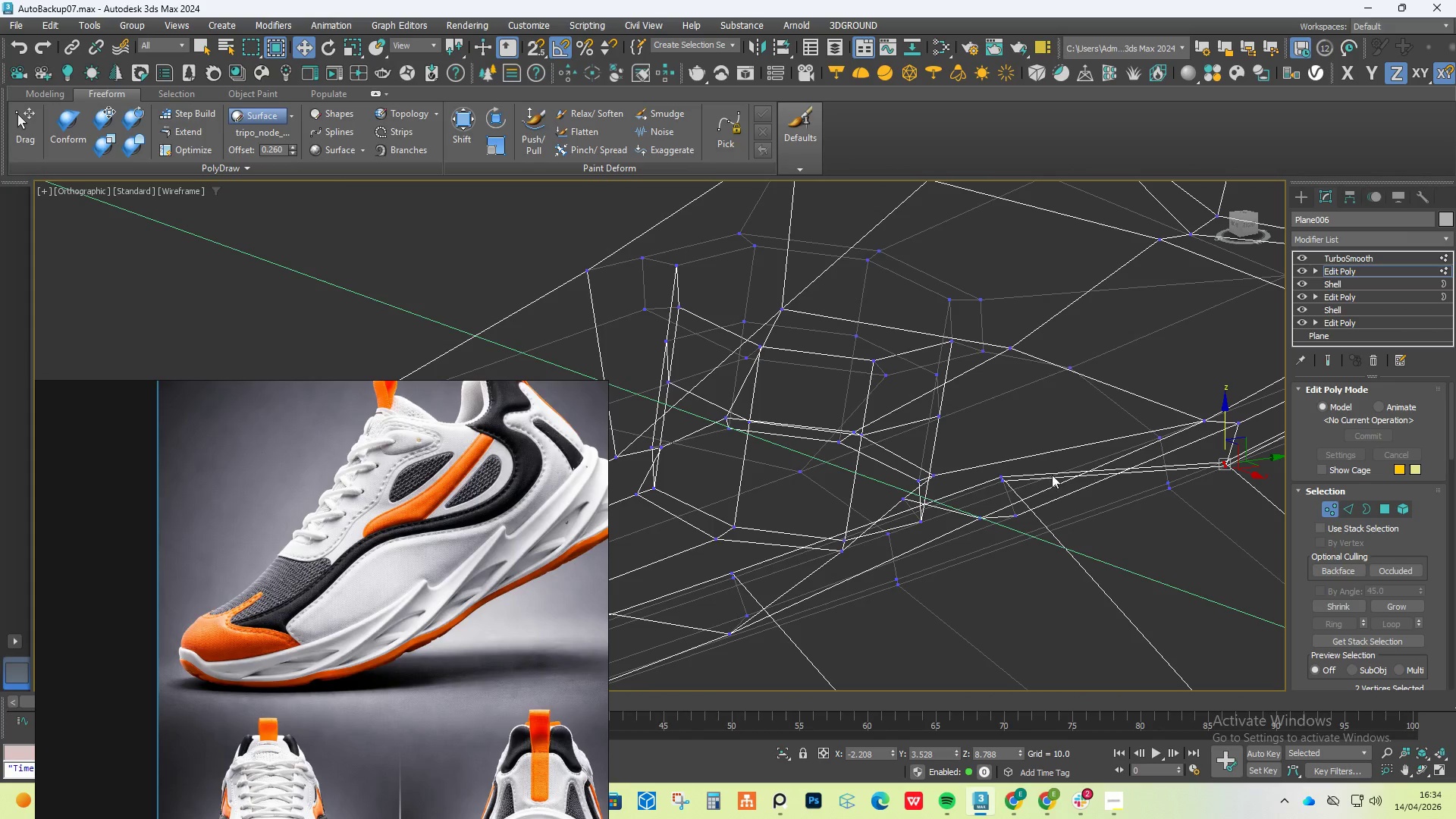 
left_click_drag(start_coordinate=[1005, 461], to_coordinate=[934, 511])
 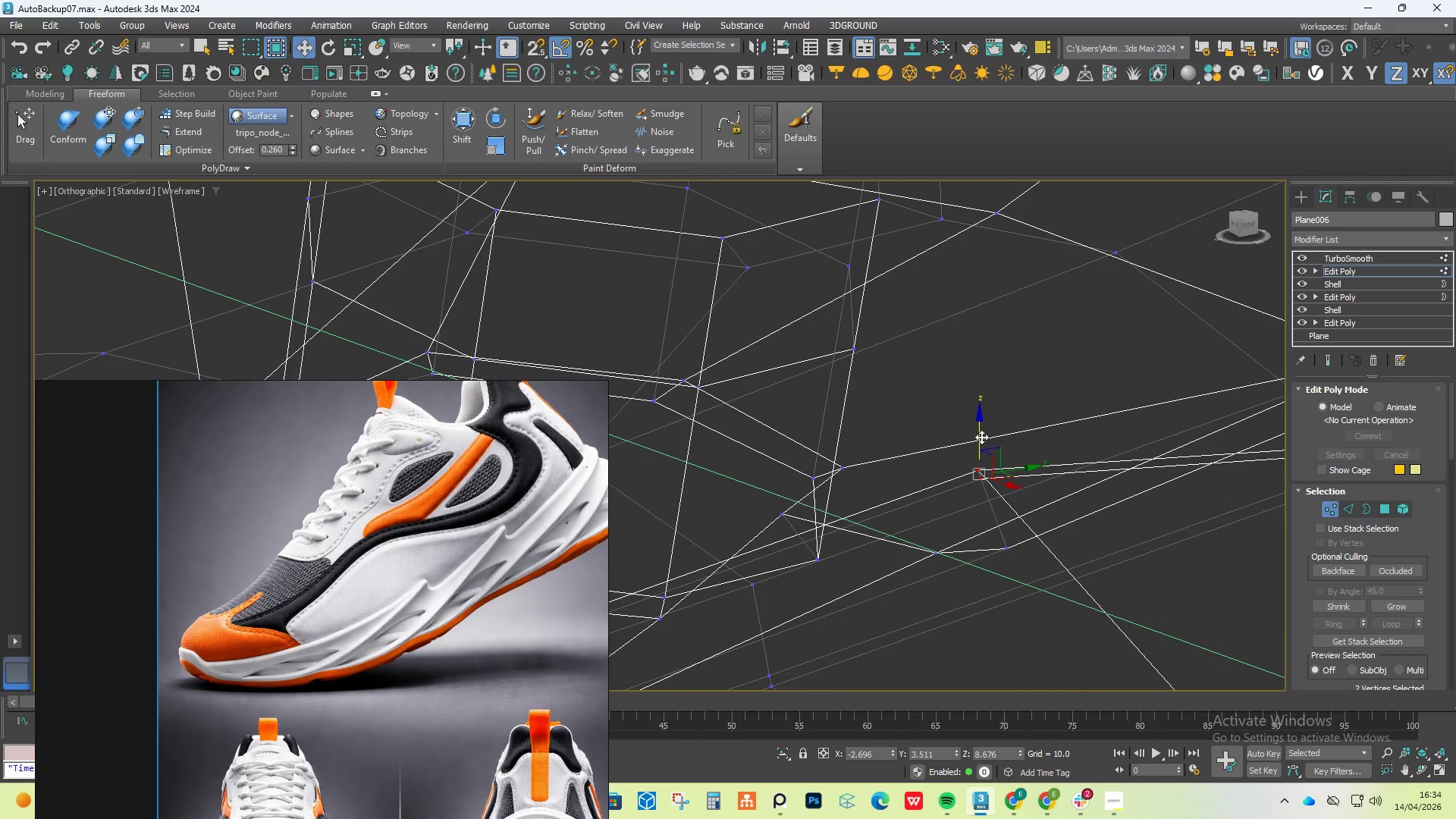 
scroll: coordinate [1021, 483], scroll_direction: up, amount: 2.0
 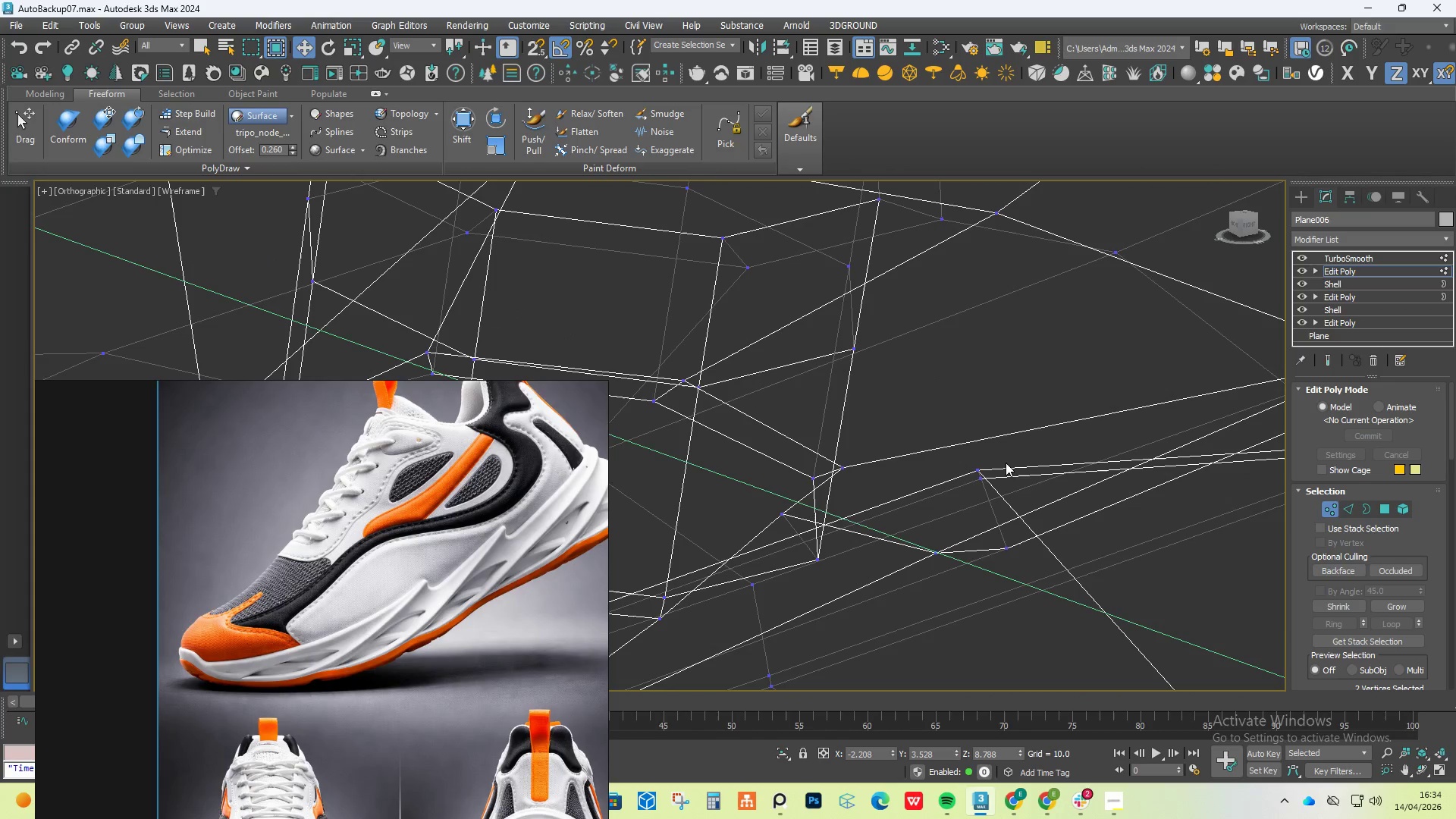 
left_click_drag(start_coordinate=[981, 436], to_coordinate=[1018, 587])
 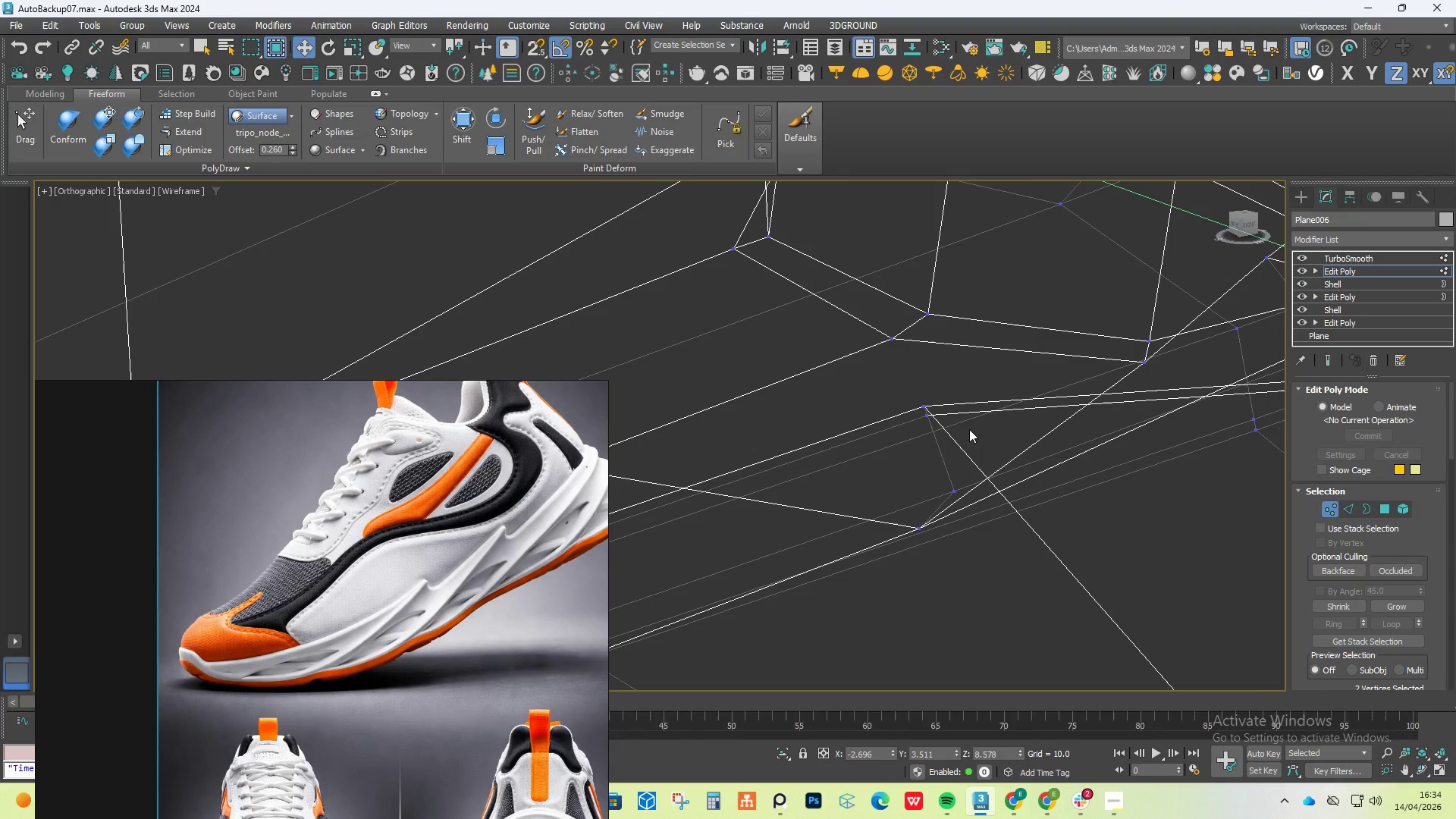 
left_click_drag(start_coordinate=[962, 383], to_coordinate=[903, 460])
 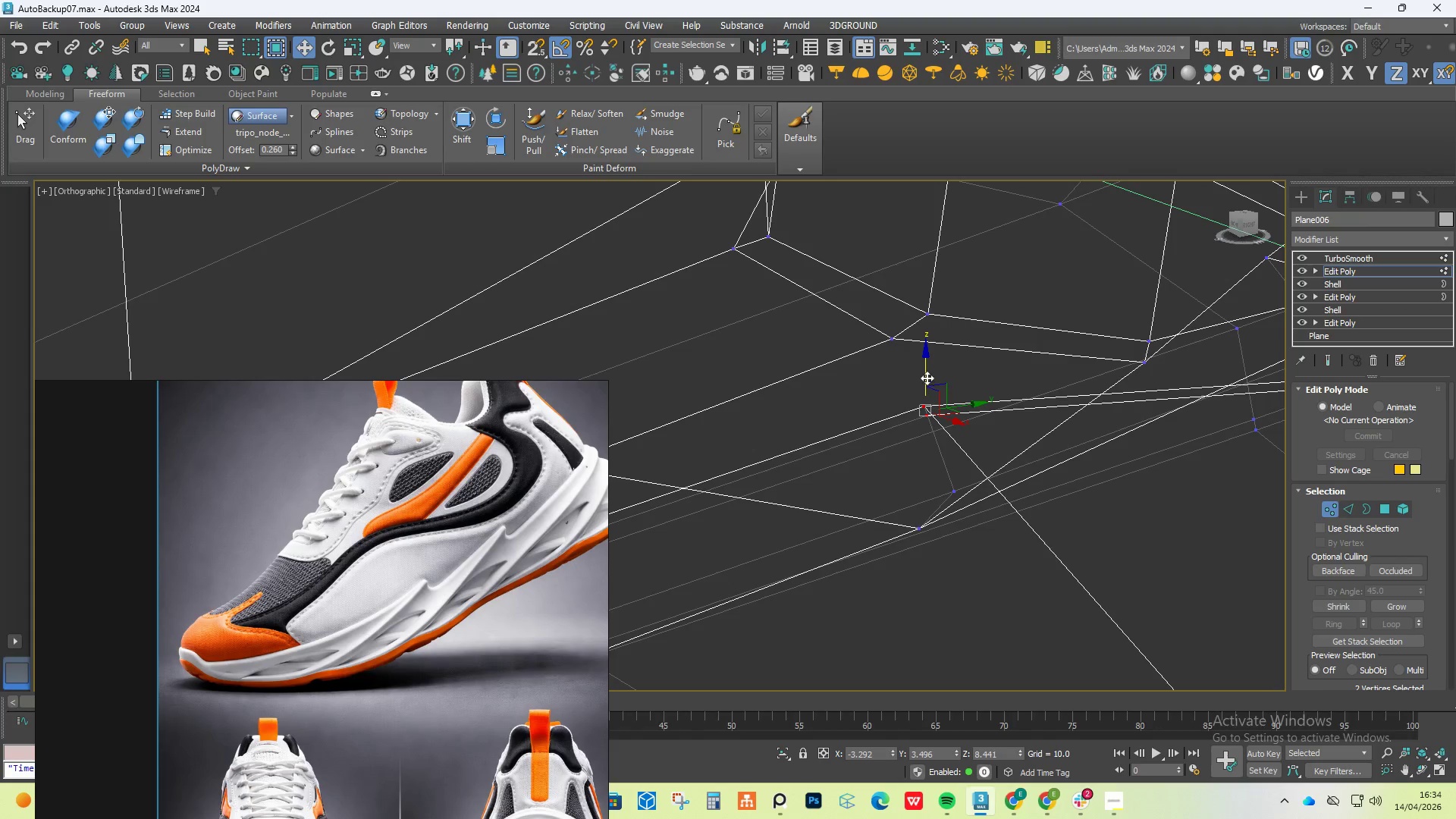 
left_click_drag(start_coordinate=[927, 378], to_coordinate=[984, 610])
 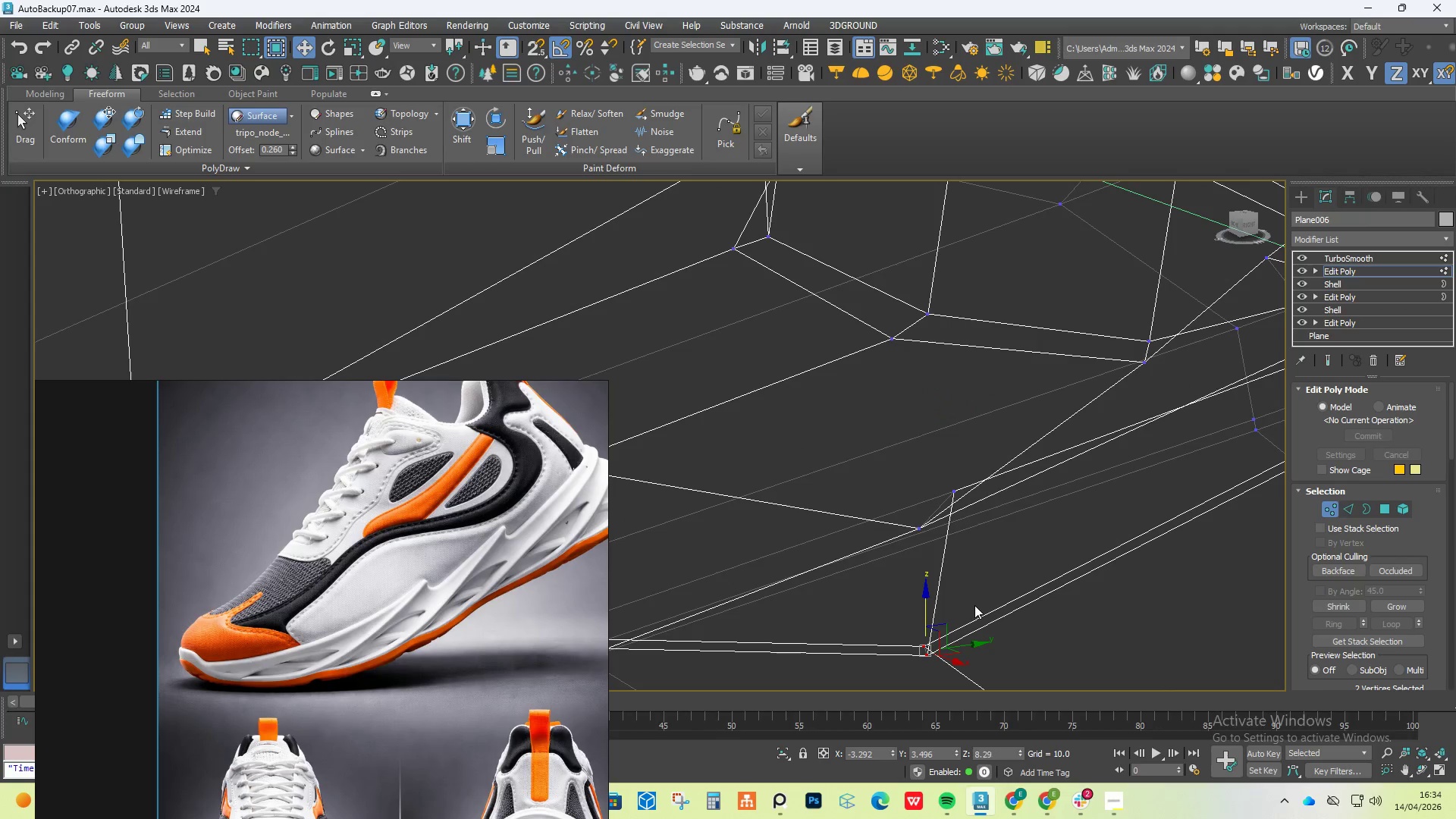 
scroll: coordinate [971, 605], scroll_direction: down, amount: 2.0
 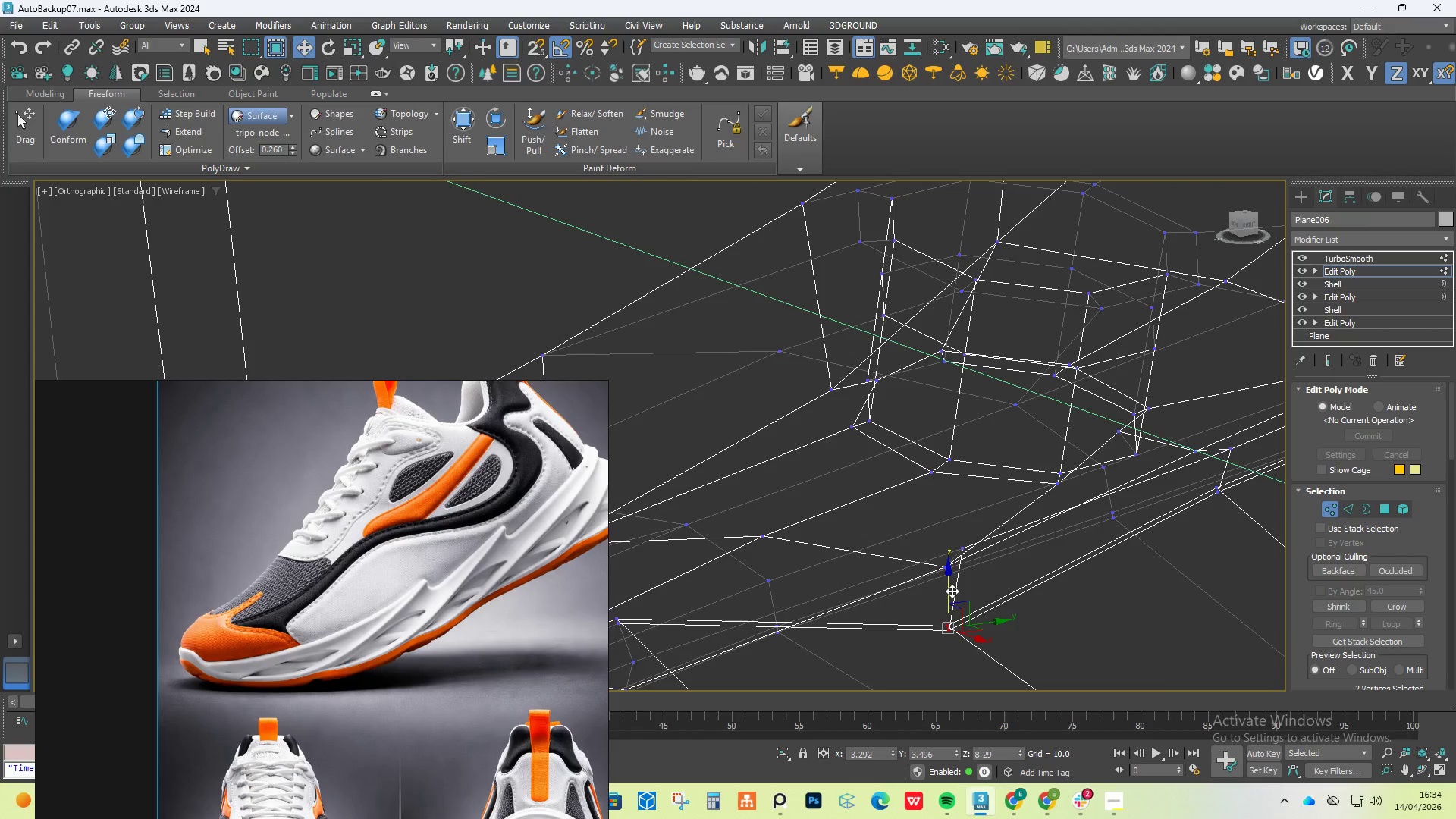 
left_click_drag(start_coordinate=[948, 588], to_coordinate=[952, 549])
 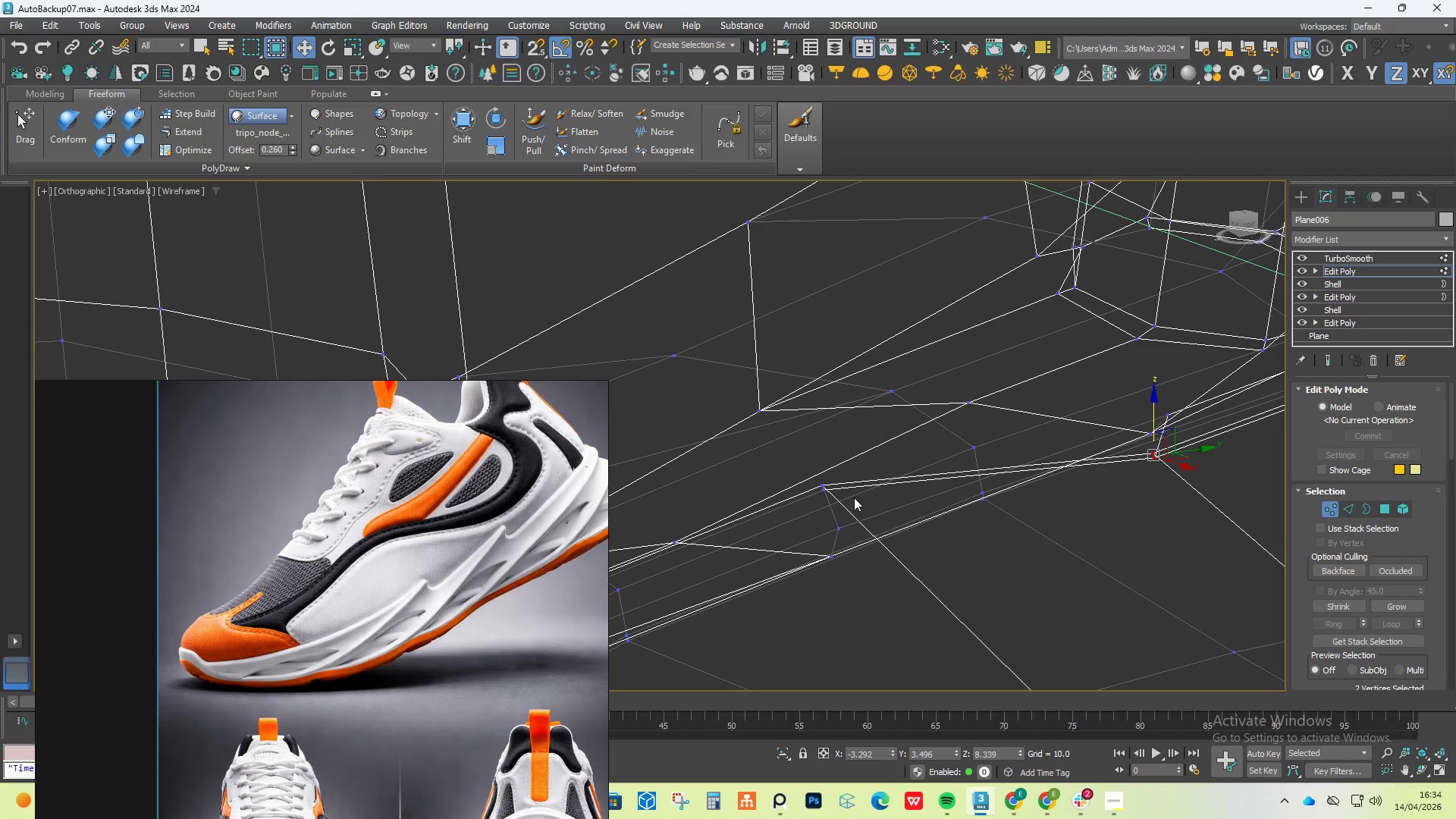 
left_click_drag(start_coordinate=[844, 466], to_coordinate=[766, 510])
 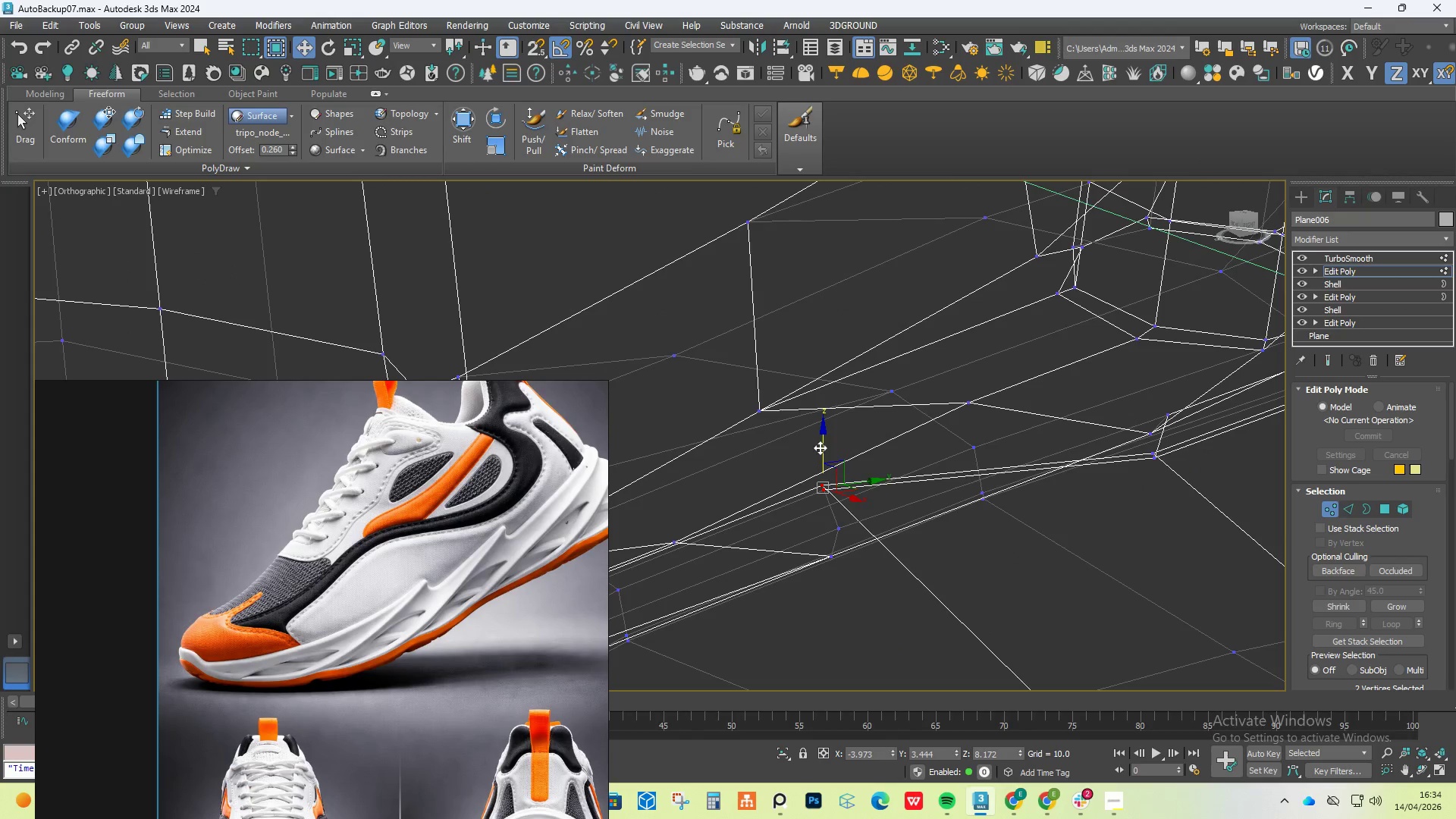 
left_click_drag(start_coordinate=[821, 445], to_coordinate=[836, 538])
 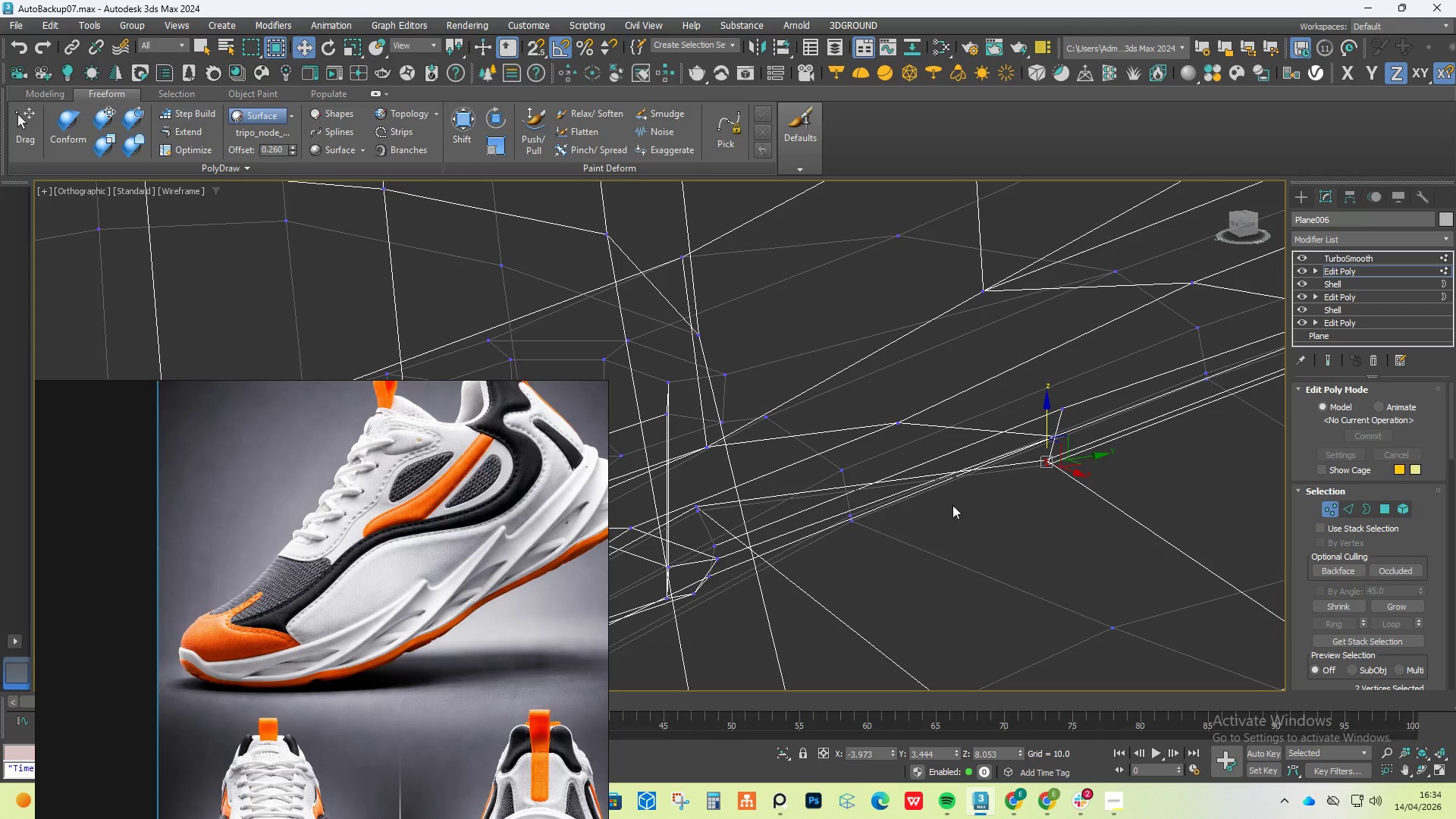 
hold_key(key=AltLeft, duration=1.45)
 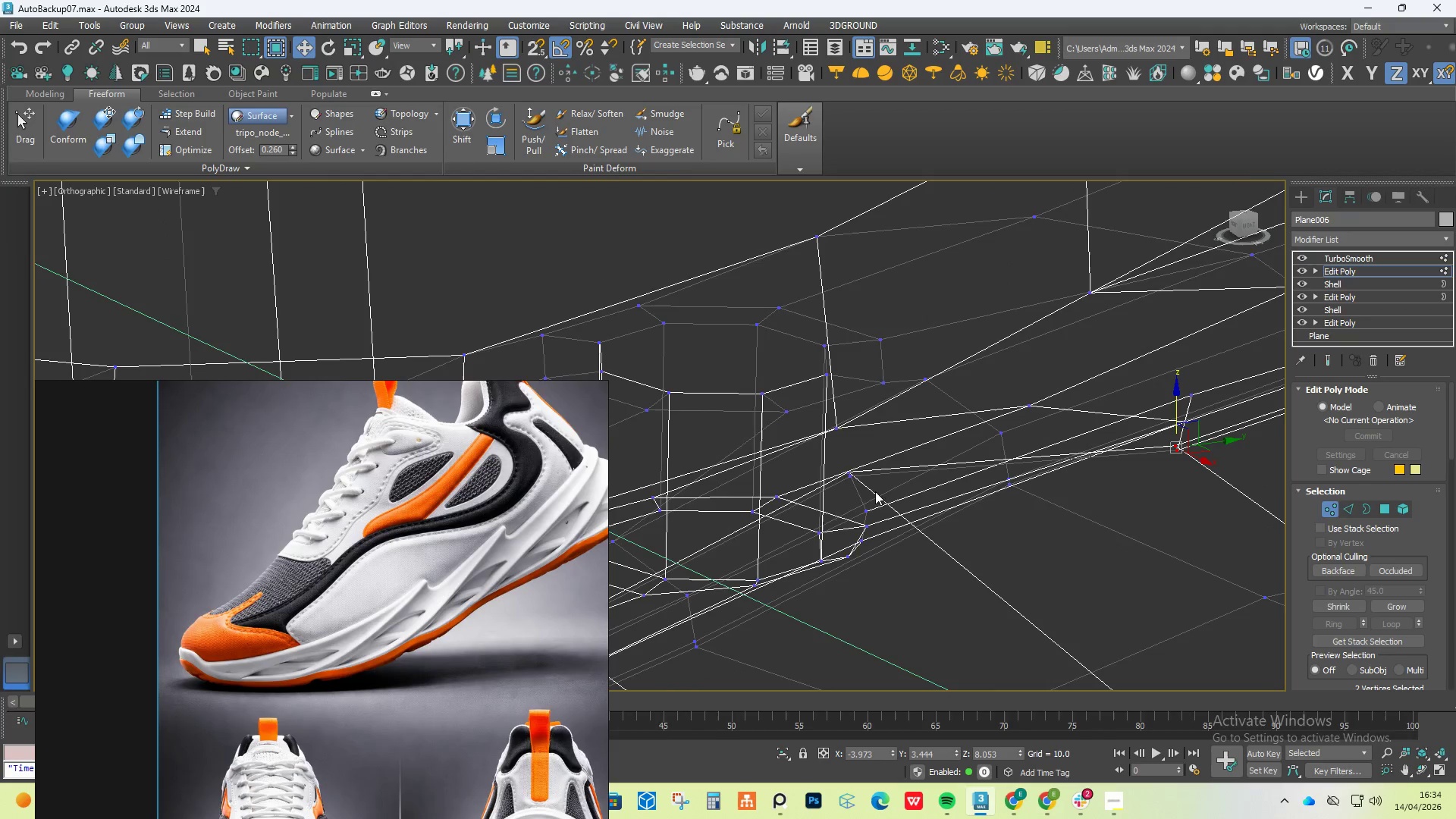 
scroll: coordinate [846, 483], scroll_direction: up, amount: 2.0
 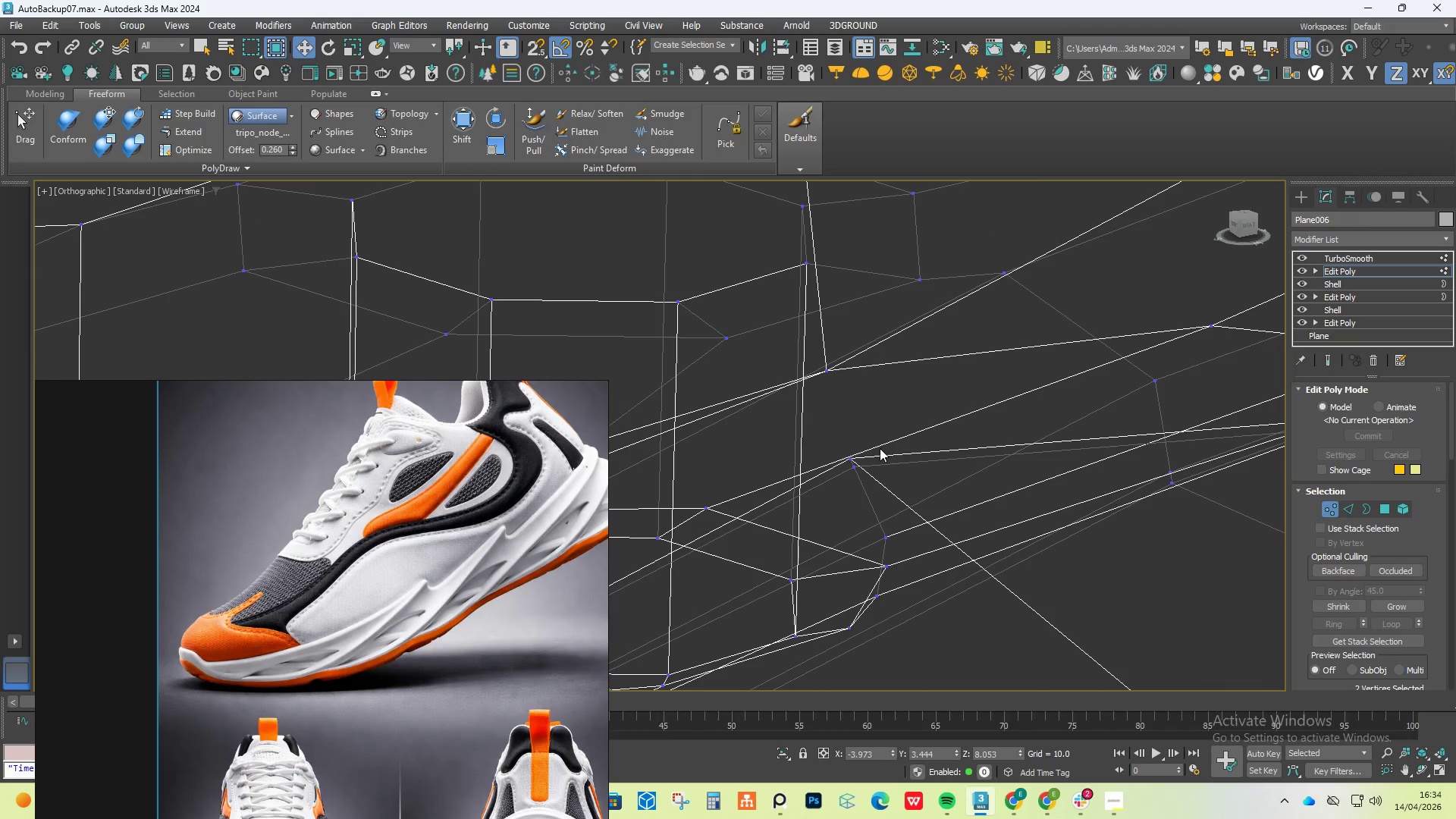 
left_click_drag(start_coordinate=[880, 447], to_coordinate=[838, 479])
 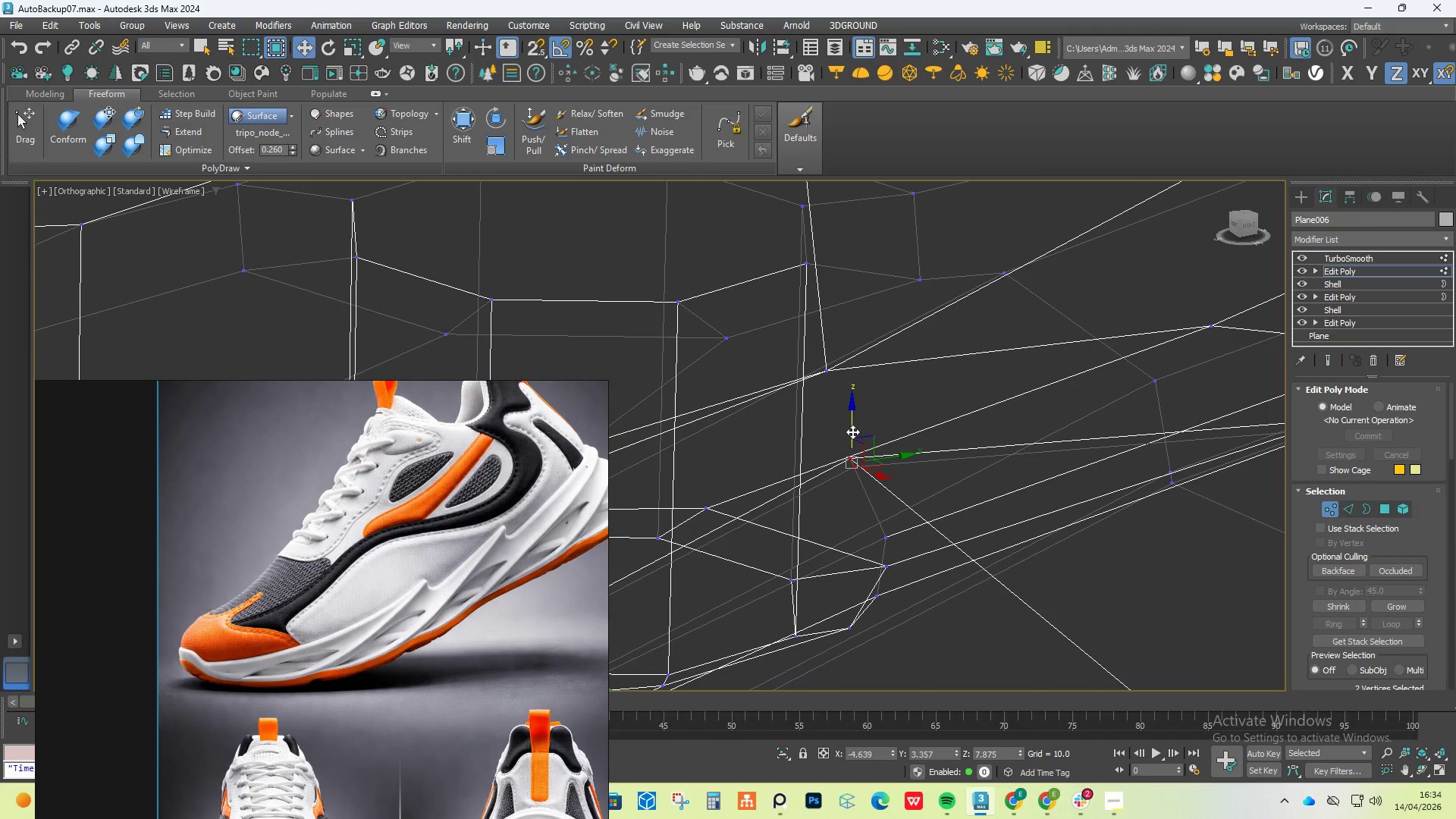 
left_click_drag(start_coordinate=[853, 431], to_coordinate=[917, 621])
 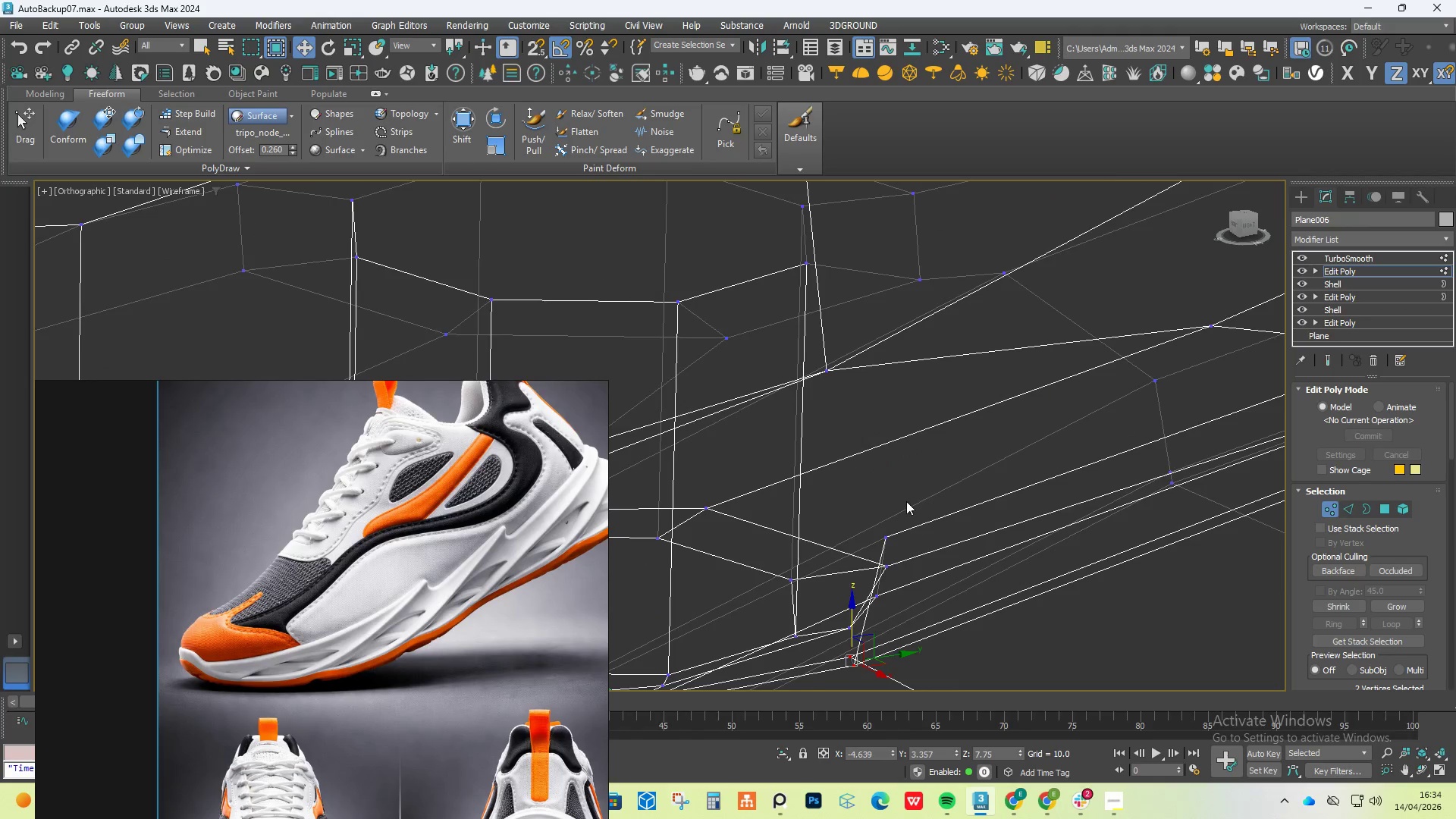 
hold_key(key=AltLeft, duration=0.47)
 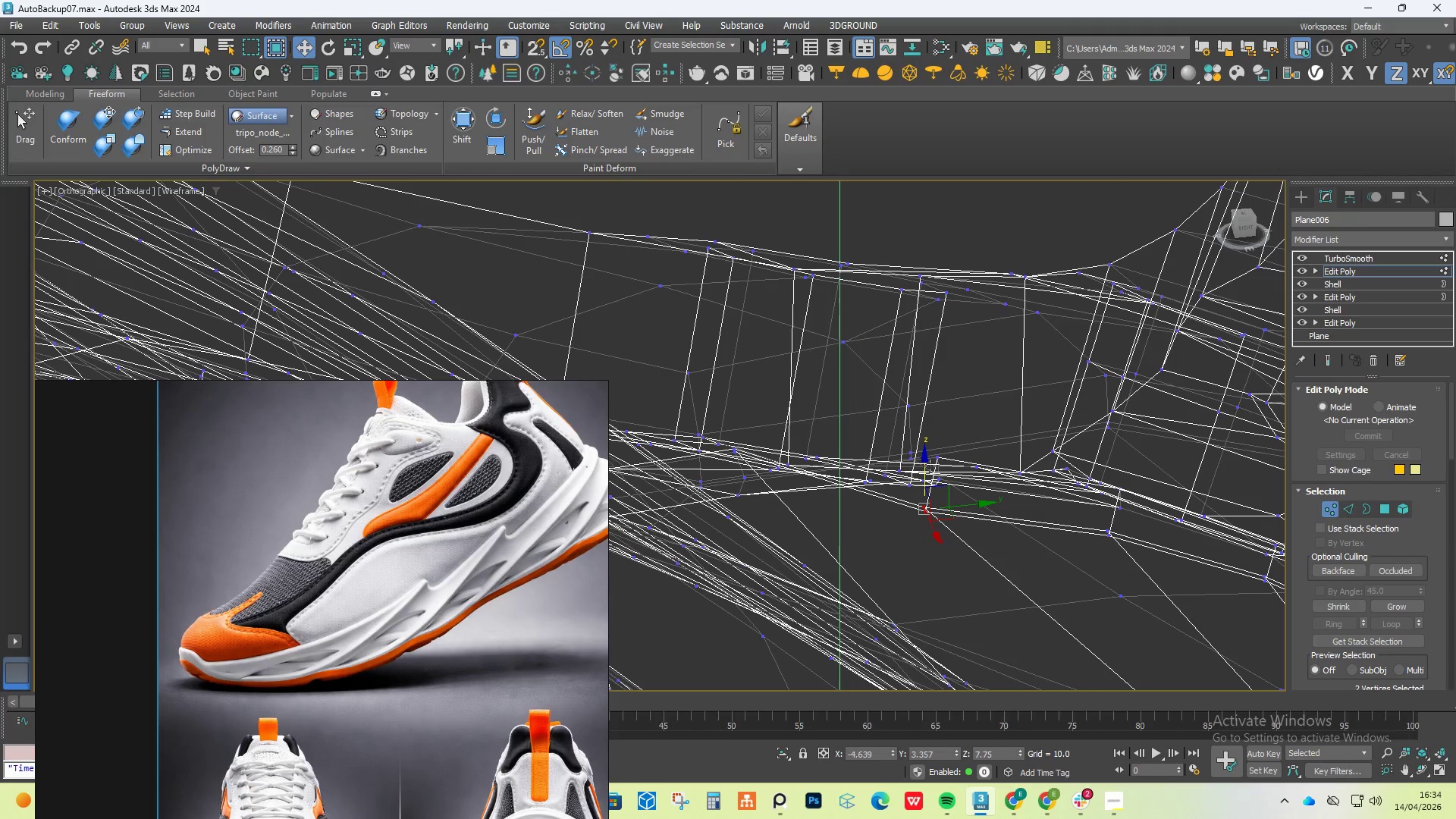 
scroll: coordinate [906, 501], scroll_direction: down, amount: 2.0
 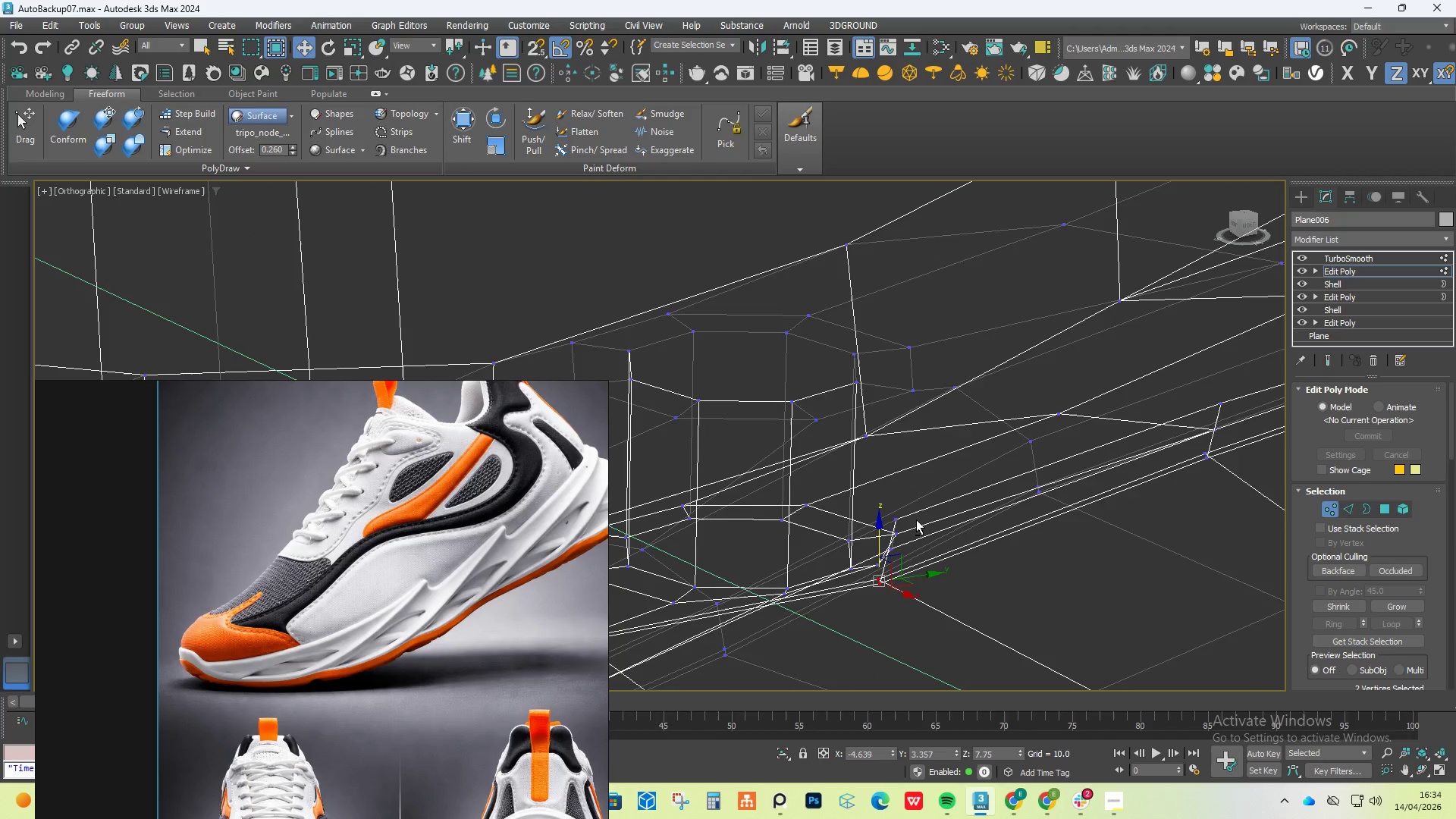 
key(F3)
 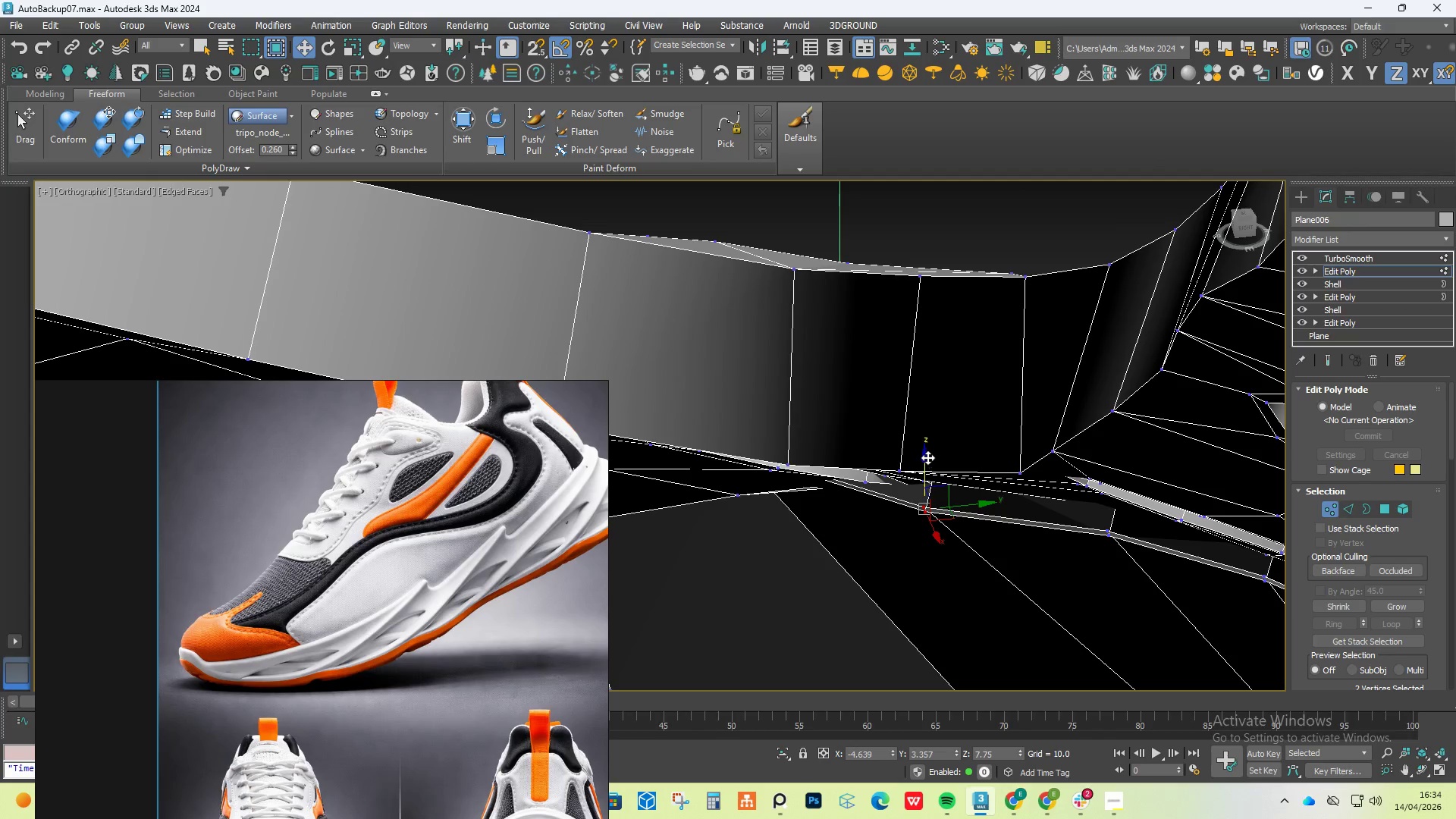 
hold_key(key=AltLeft, duration=1.23)
 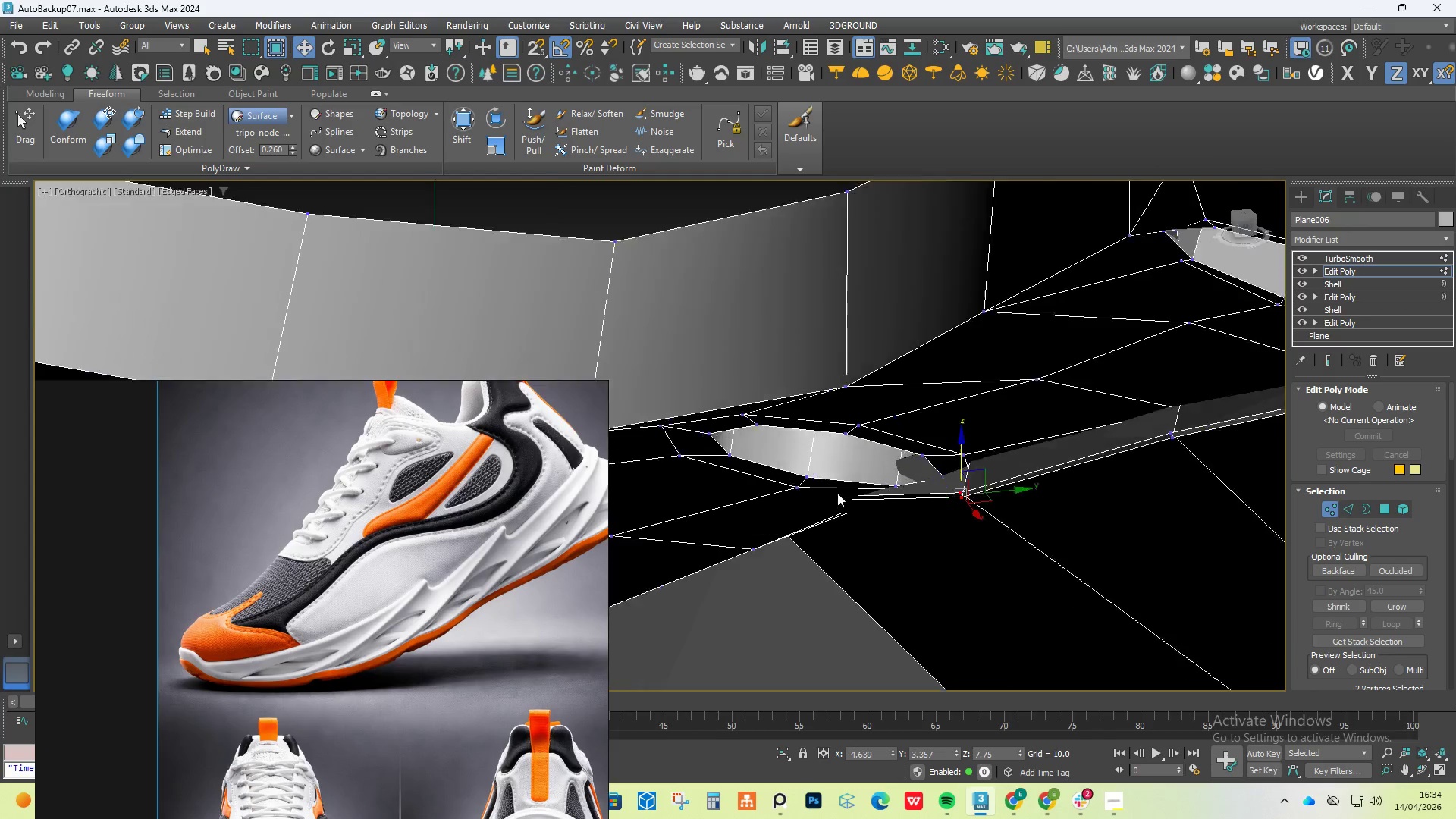 
scroll: coordinate [926, 458], scroll_direction: down, amount: 1.0
 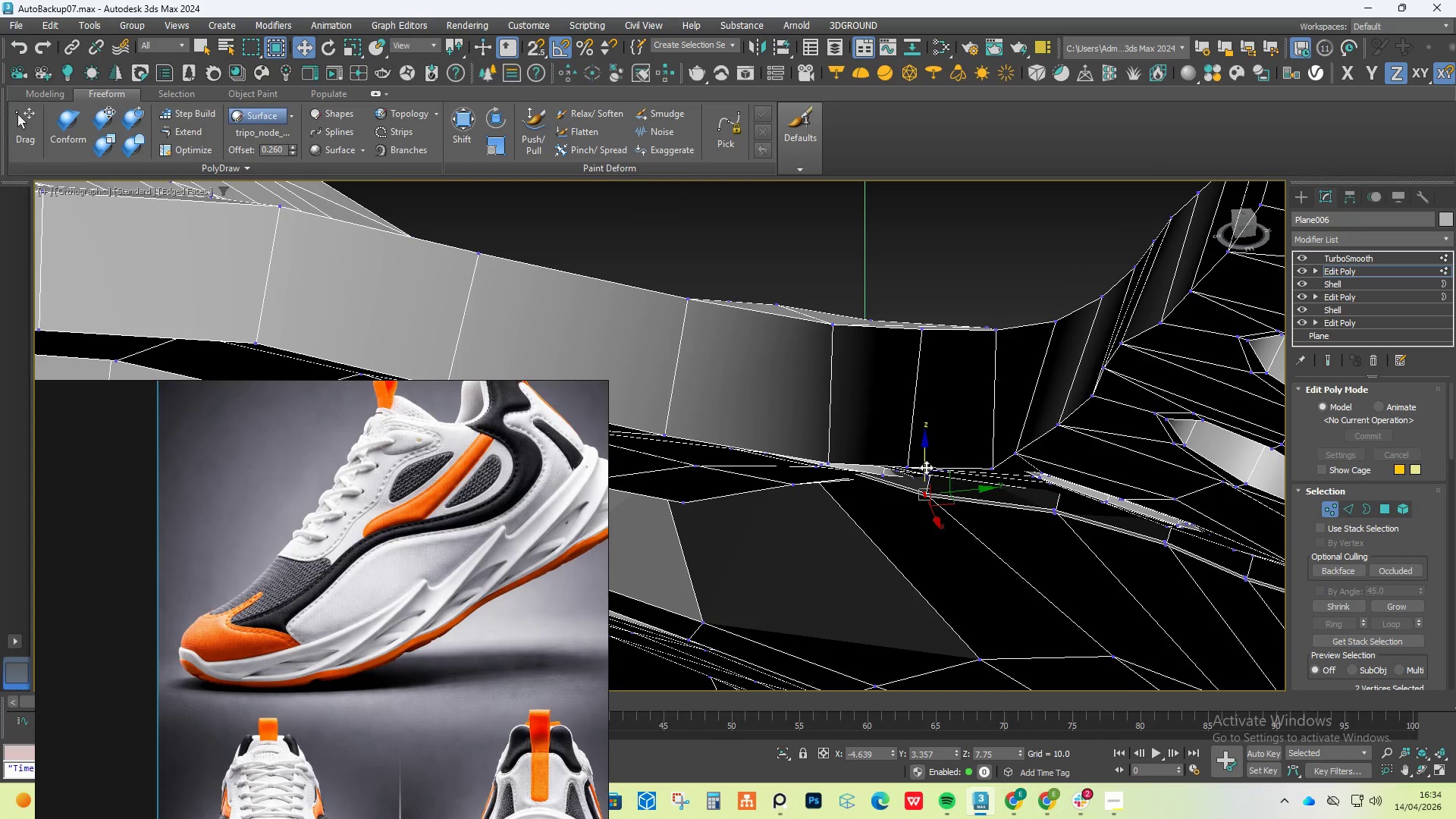 
scroll: coordinate [837, 493], scroll_direction: up, amount: 2.0
 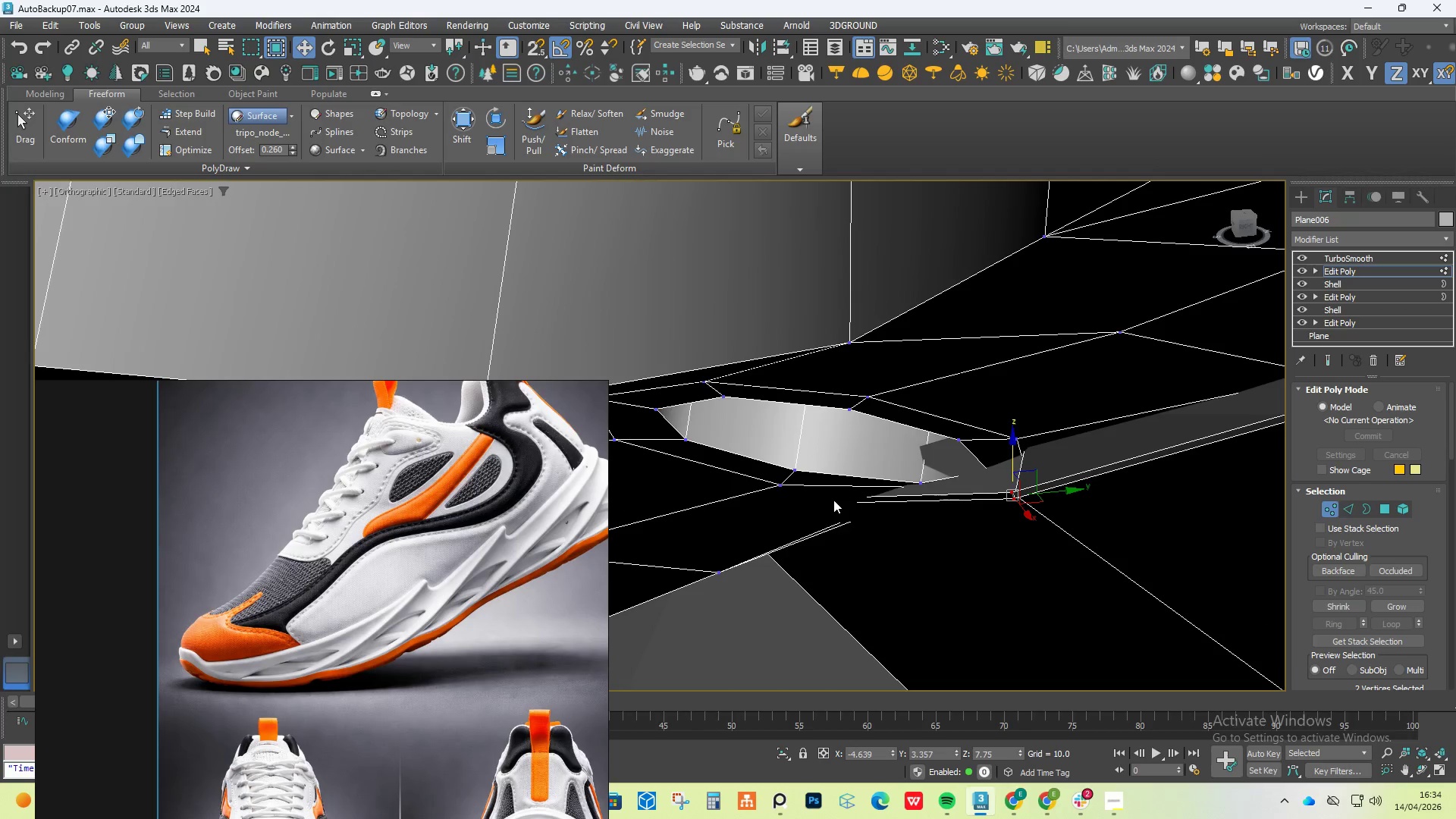 
hold_key(key=AltLeft, duration=0.98)
 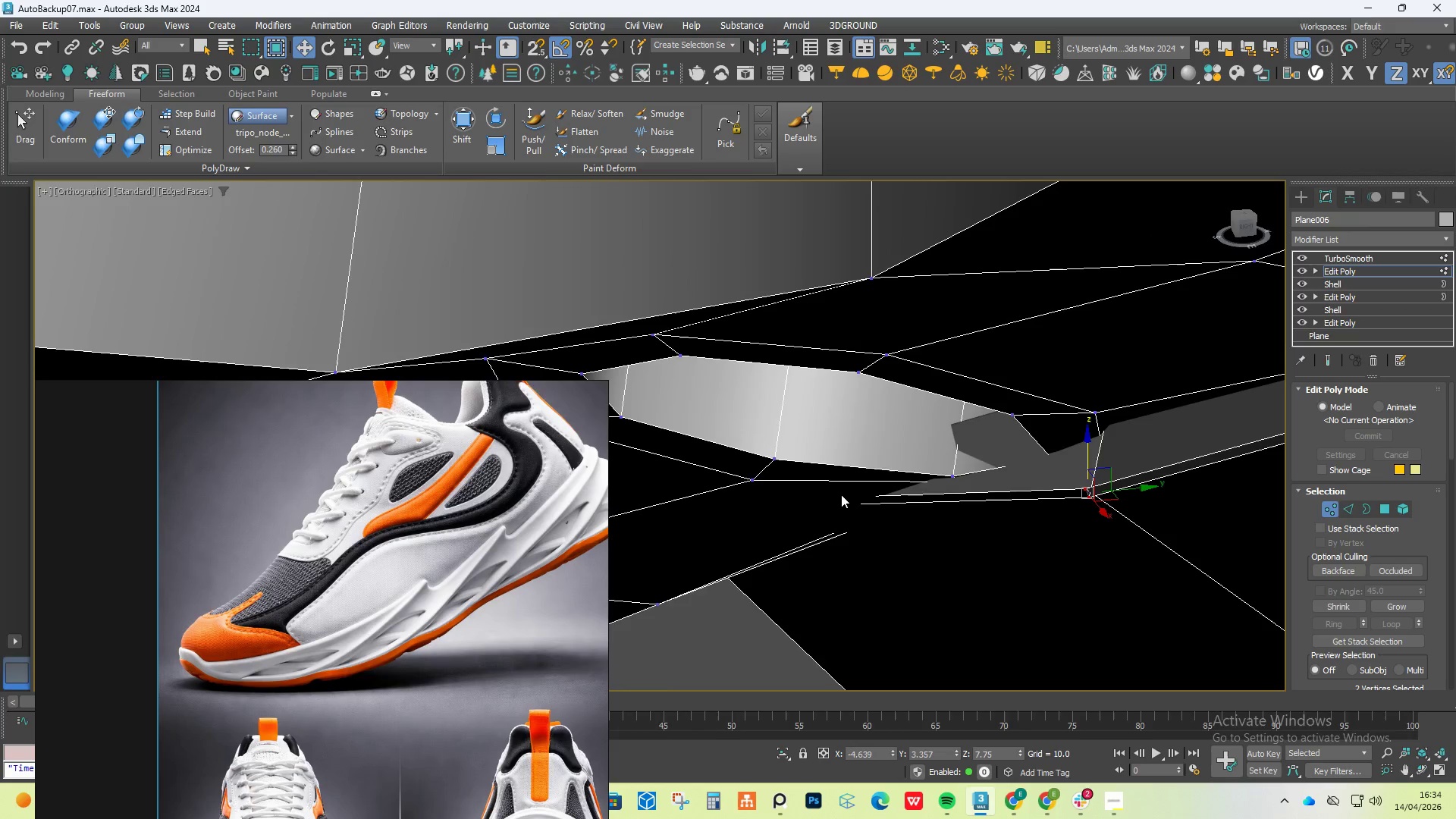 
scroll: coordinate [833, 501], scroll_direction: up, amount: 1.0
 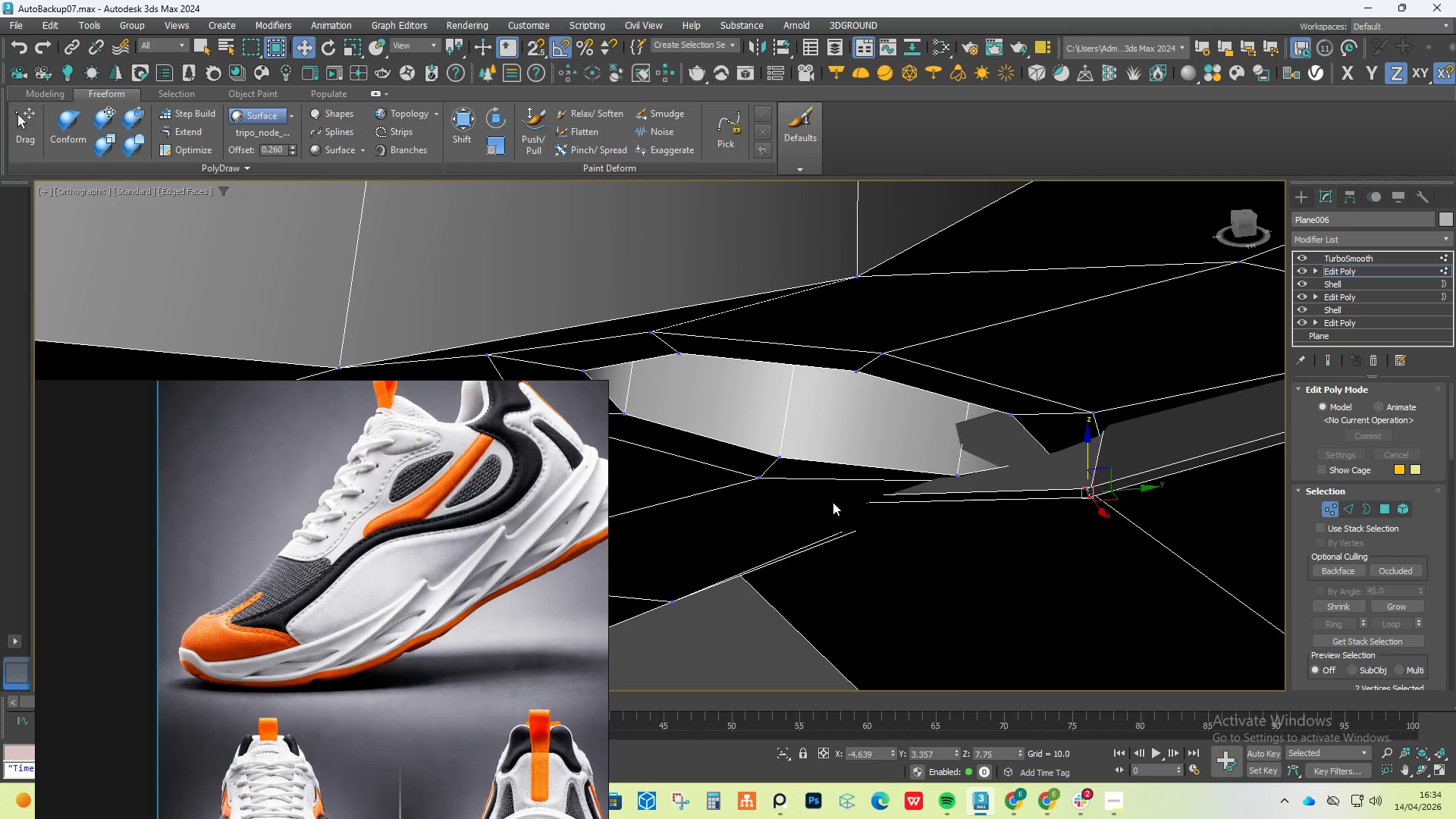 
key(F3)
 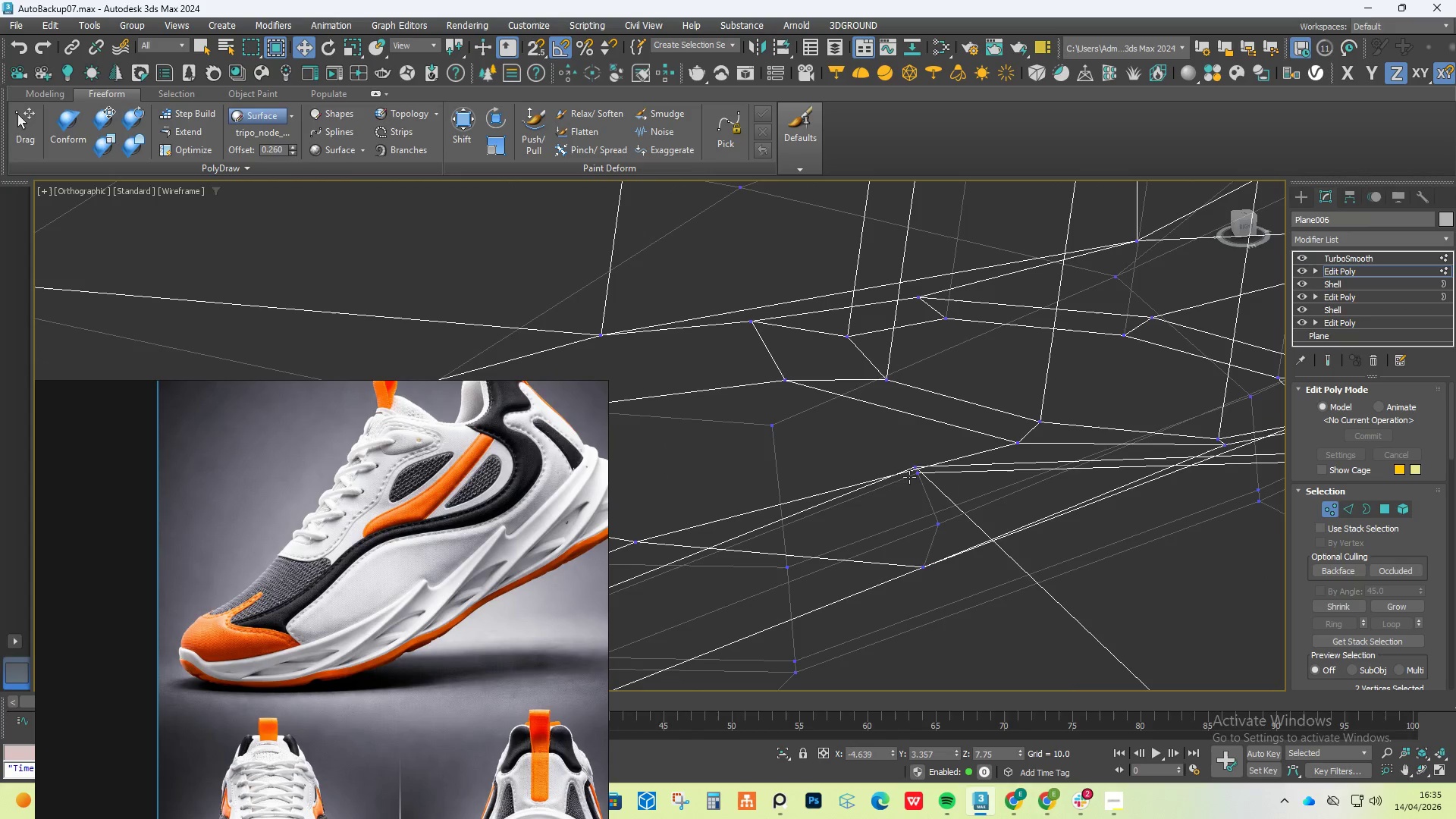 
left_click_drag(start_coordinate=[907, 457], to_coordinate=[938, 492])
 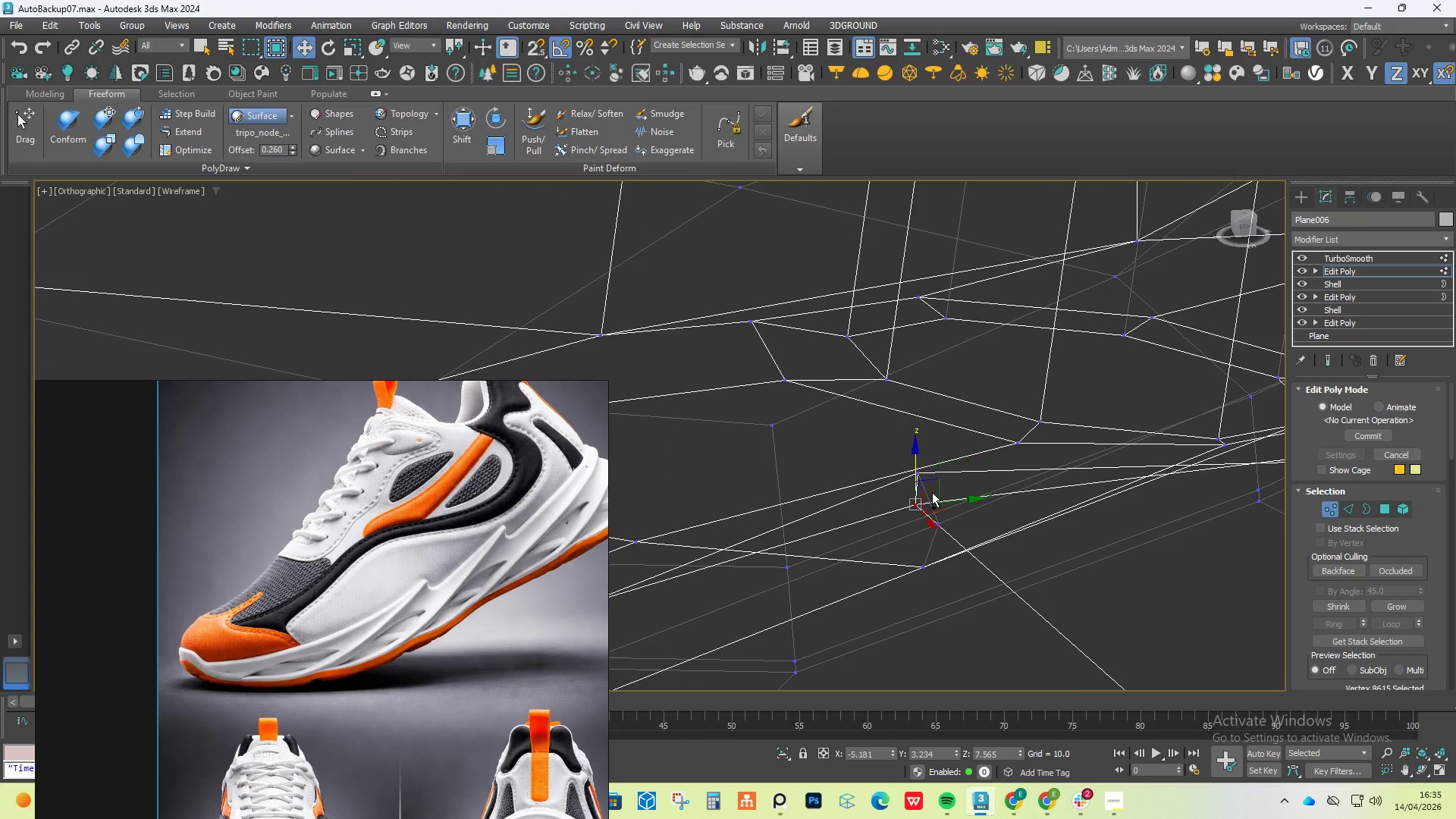 
key(Control+Z)
 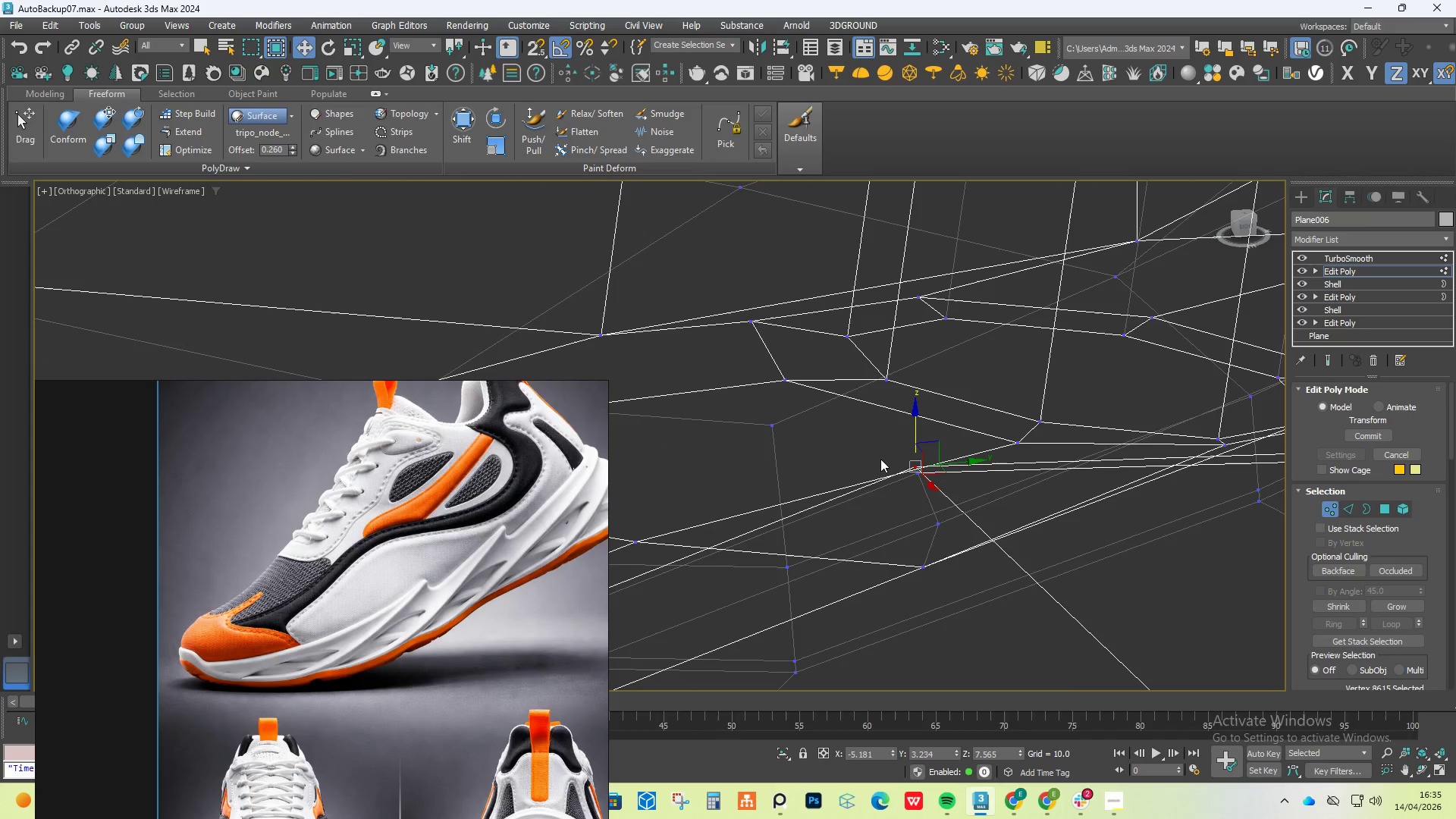 
left_click_drag(start_coordinate=[880, 457], to_coordinate=[943, 496])
 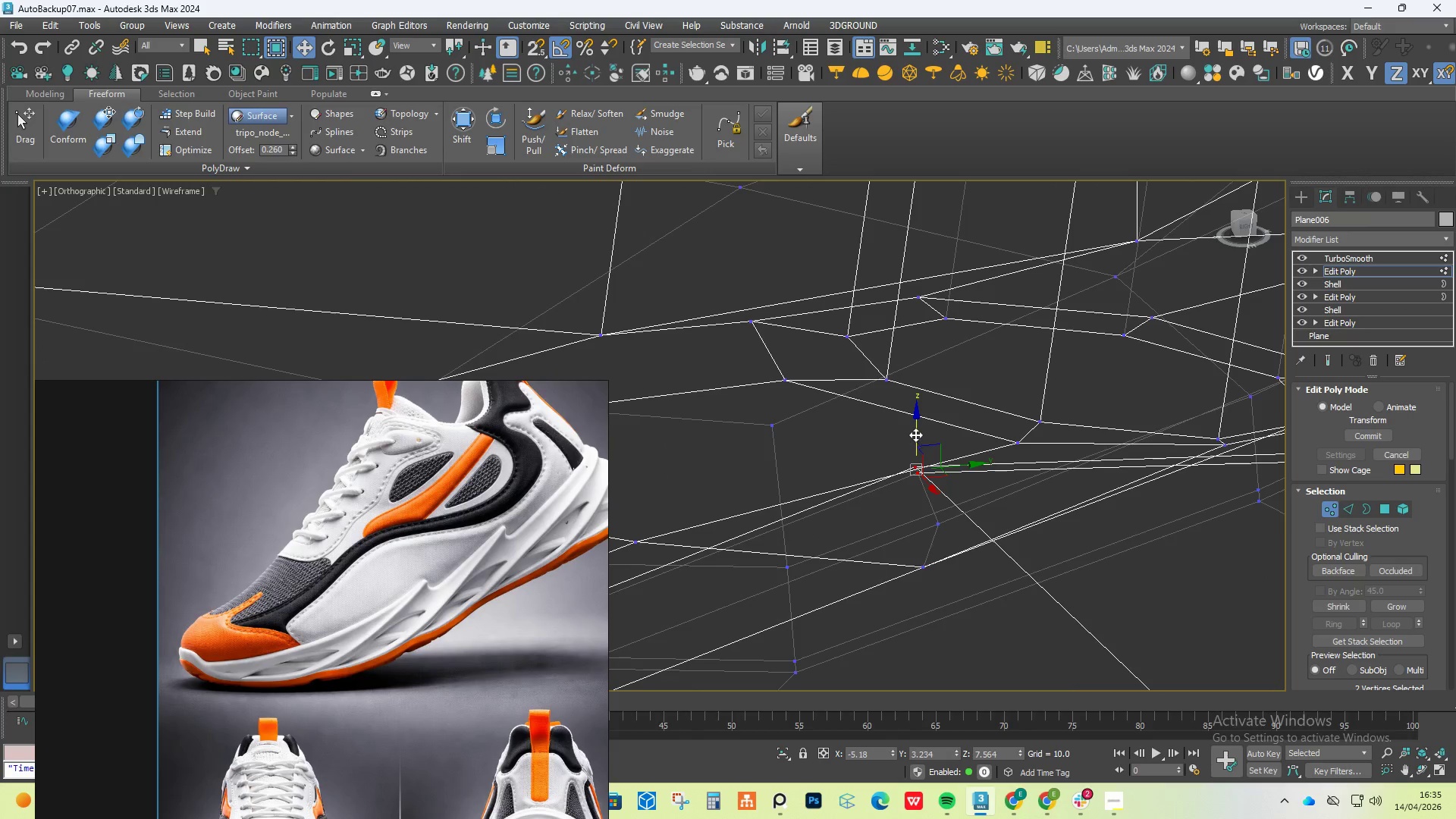 
left_click_drag(start_coordinate=[915, 434], to_coordinate=[938, 558])
 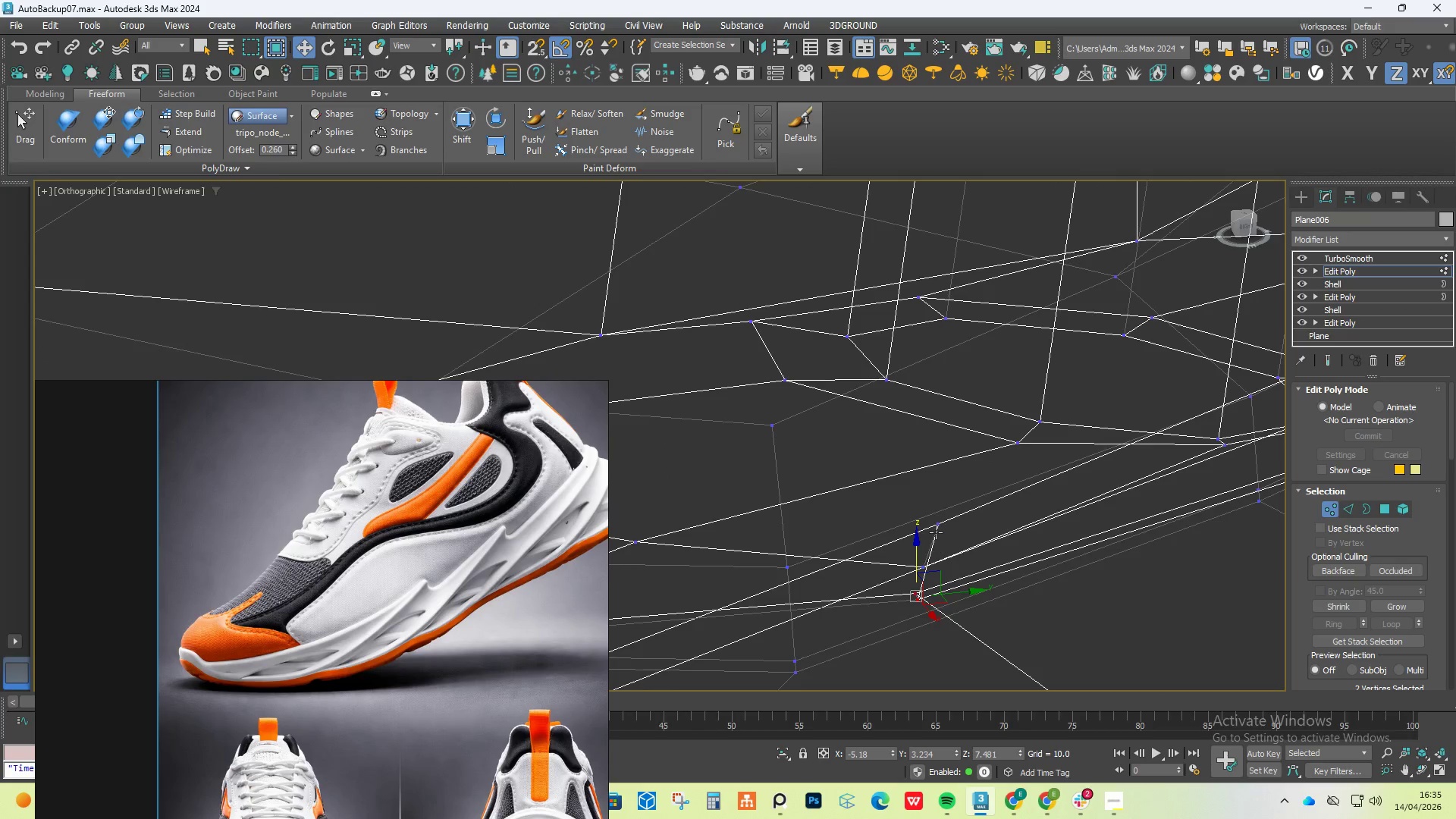 
scroll: coordinate [952, 557], scroll_direction: down, amount: 3.0
 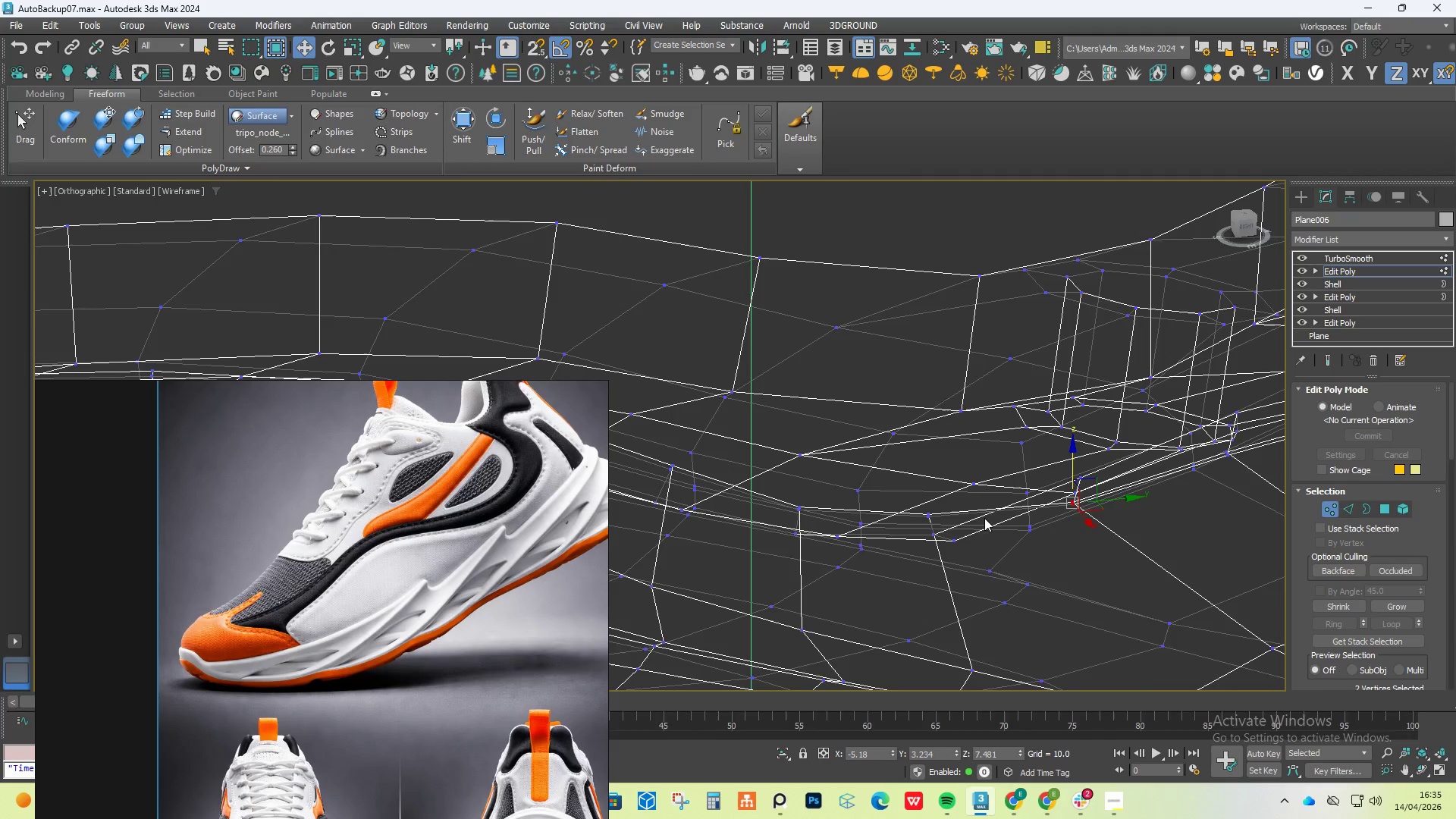 
scroll: coordinate [1072, 504], scroll_direction: up, amount: 3.0
 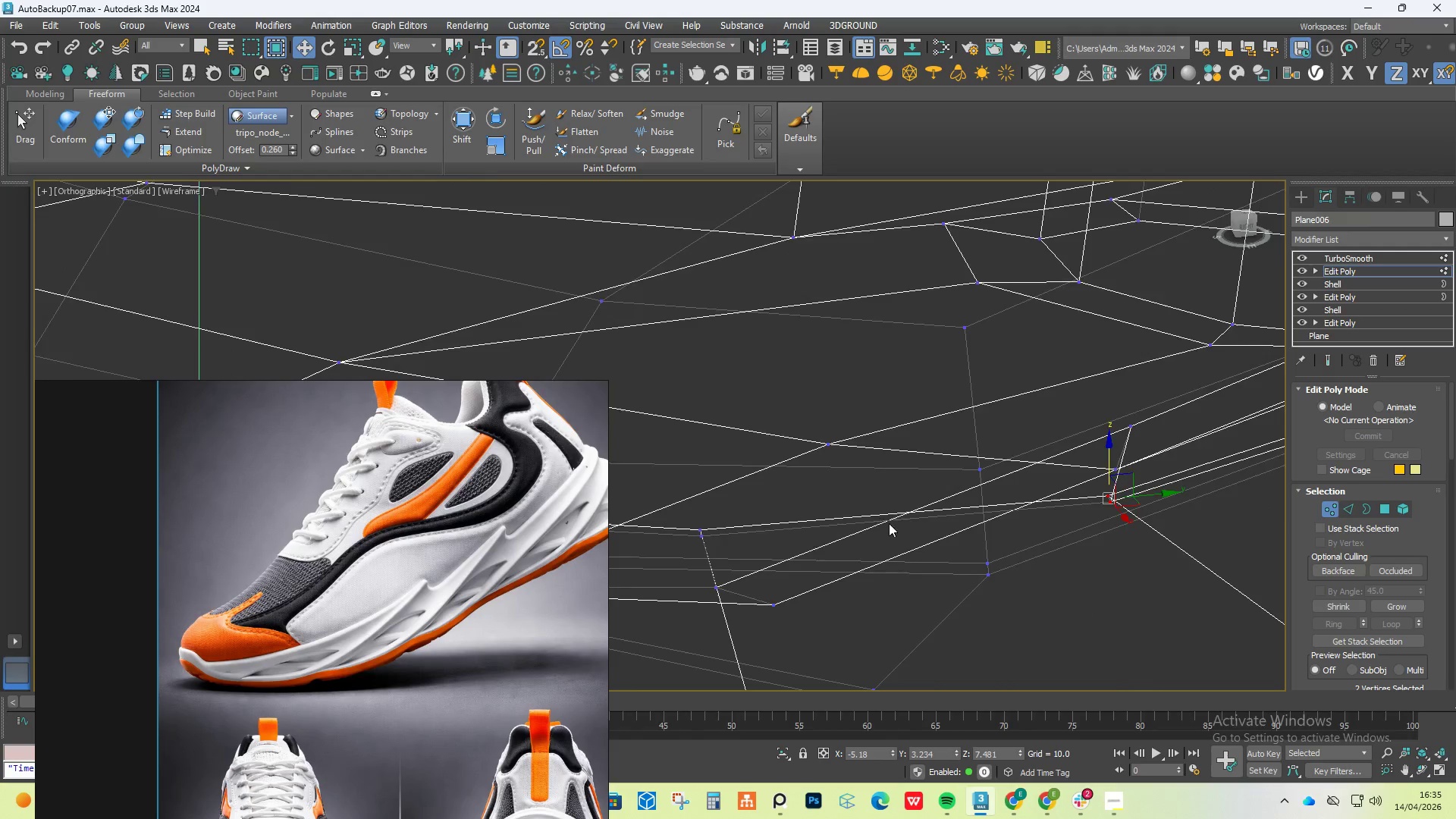 
scroll: coordinate [1089, 500], scroll_direction: down, amount: 1.0
 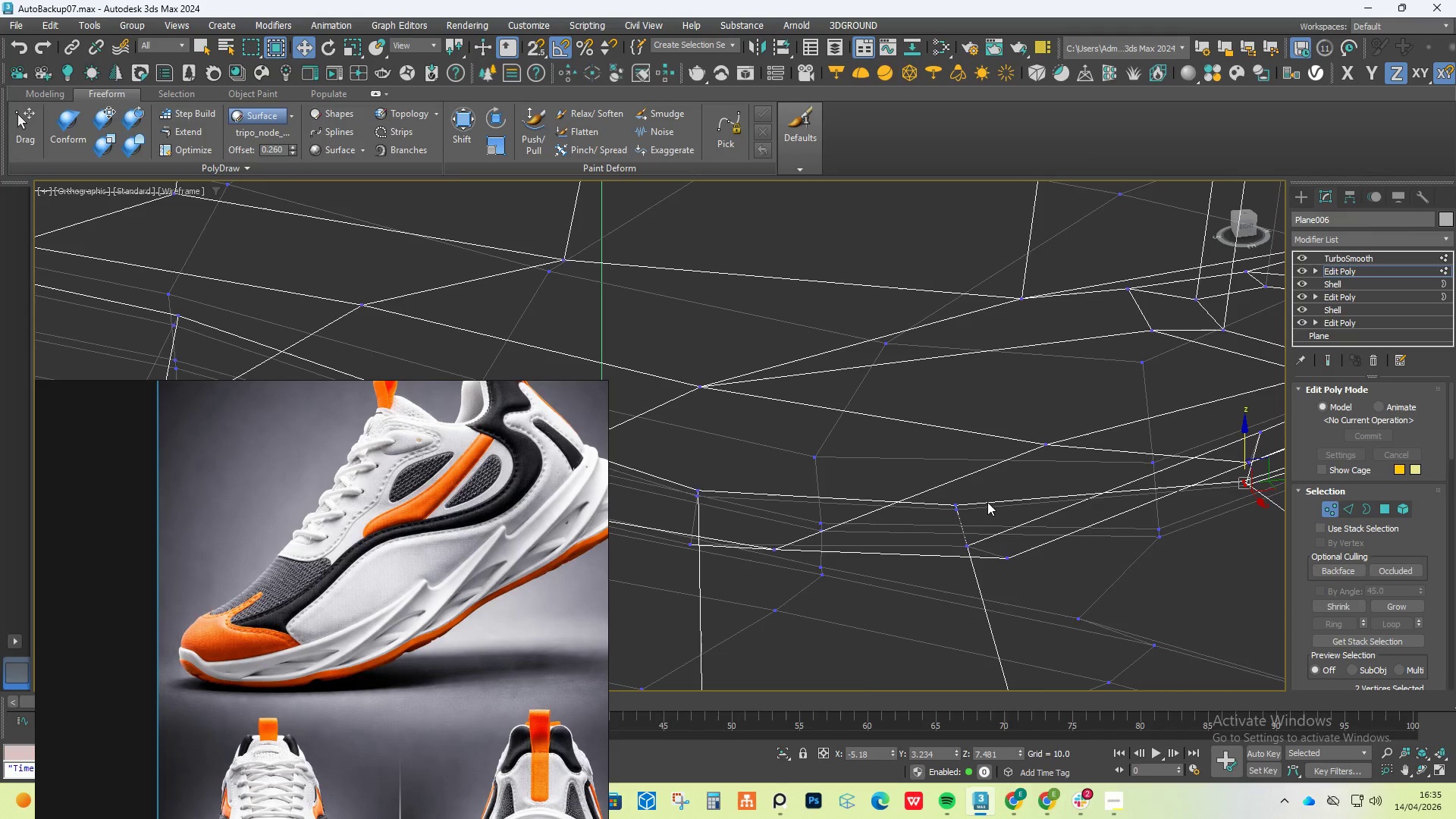 
left_click_drag(start_coordinate=[982, 496], to_coordinate=[949, 532])
 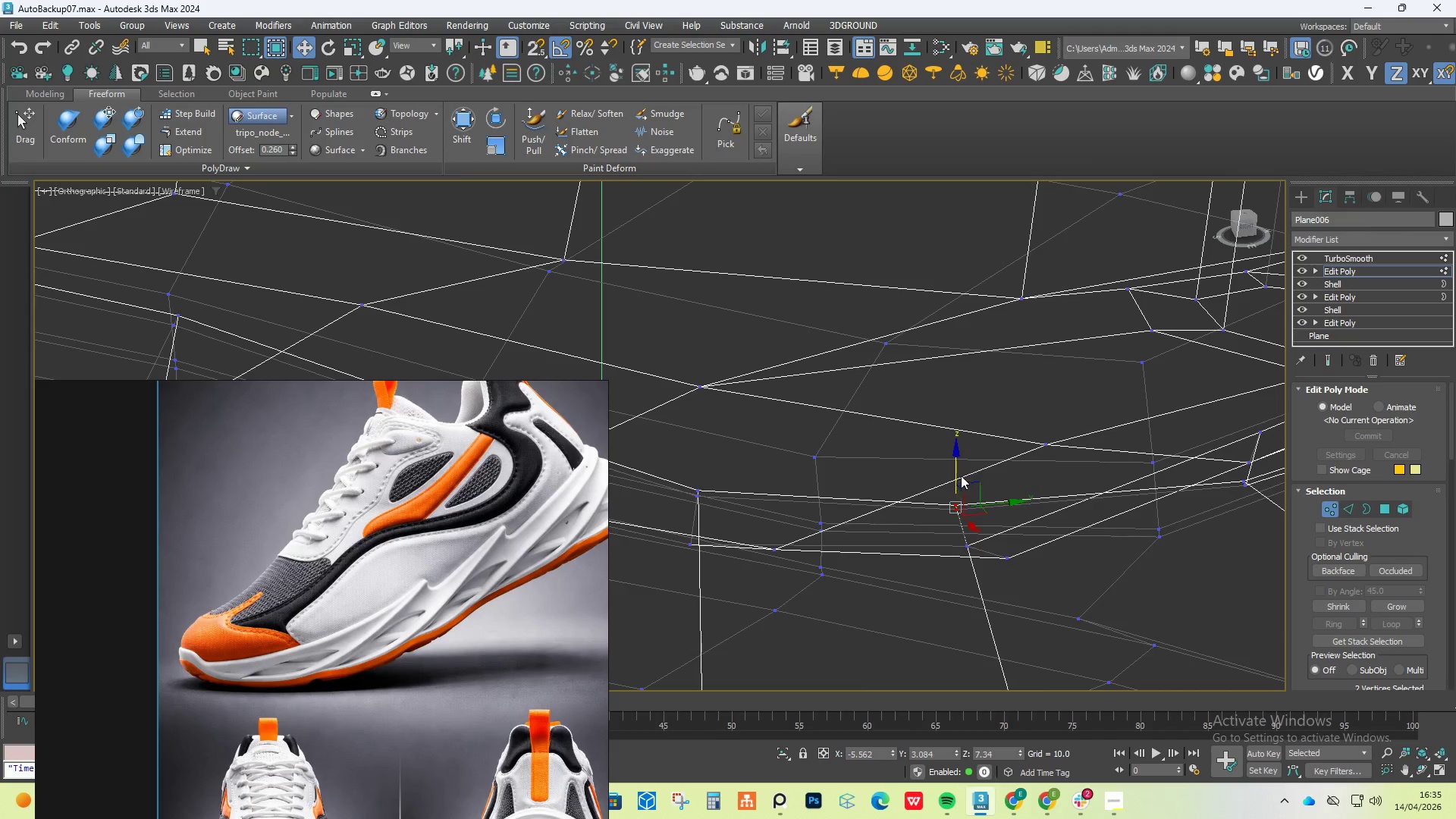 
left_click_drag(start_coordinate=[958, 471], to_coordinate=[969, 555])
 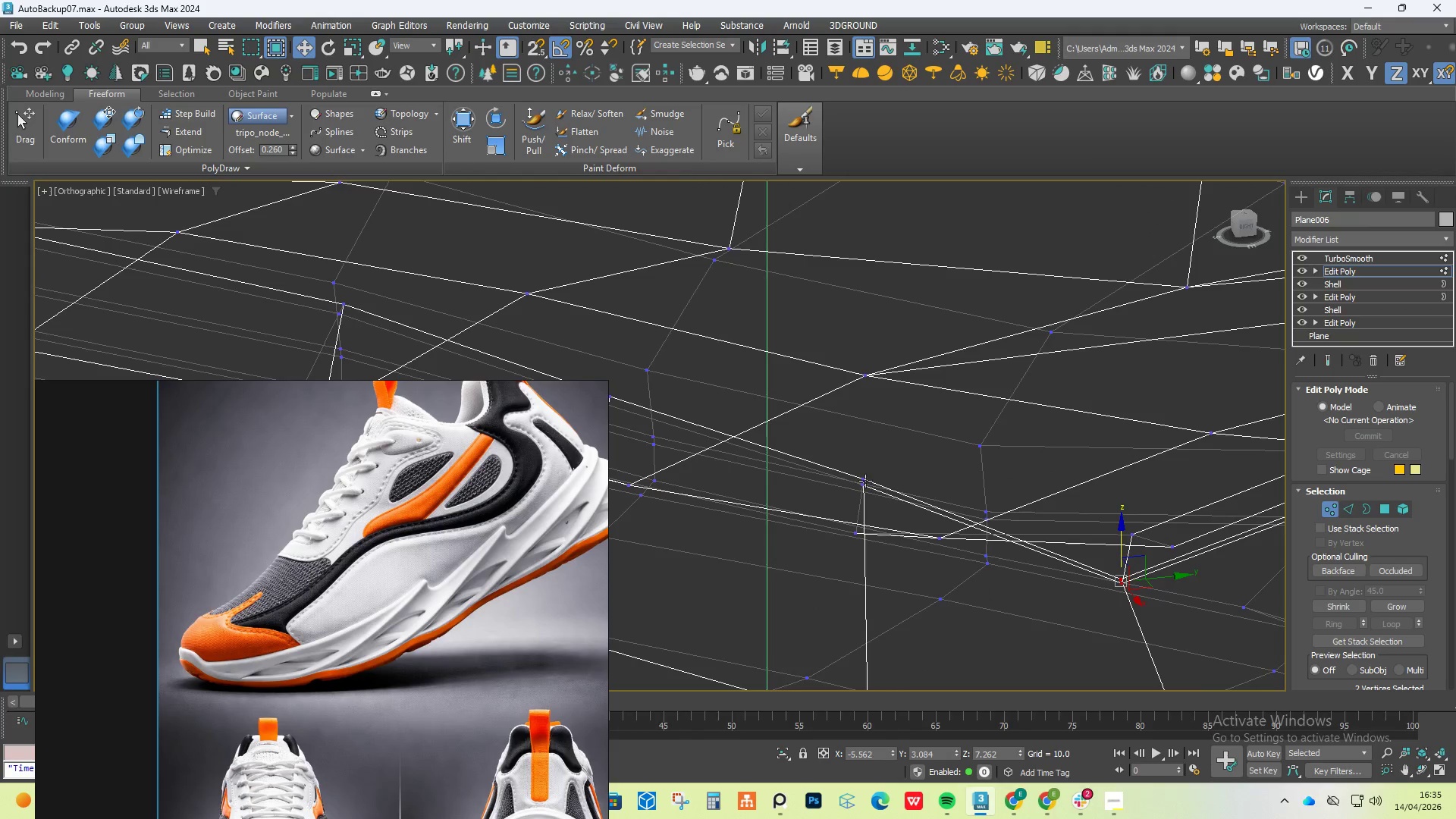 
left_click_drag(start_coordinate=[880, 460], to_coordinate=[847, 508])
 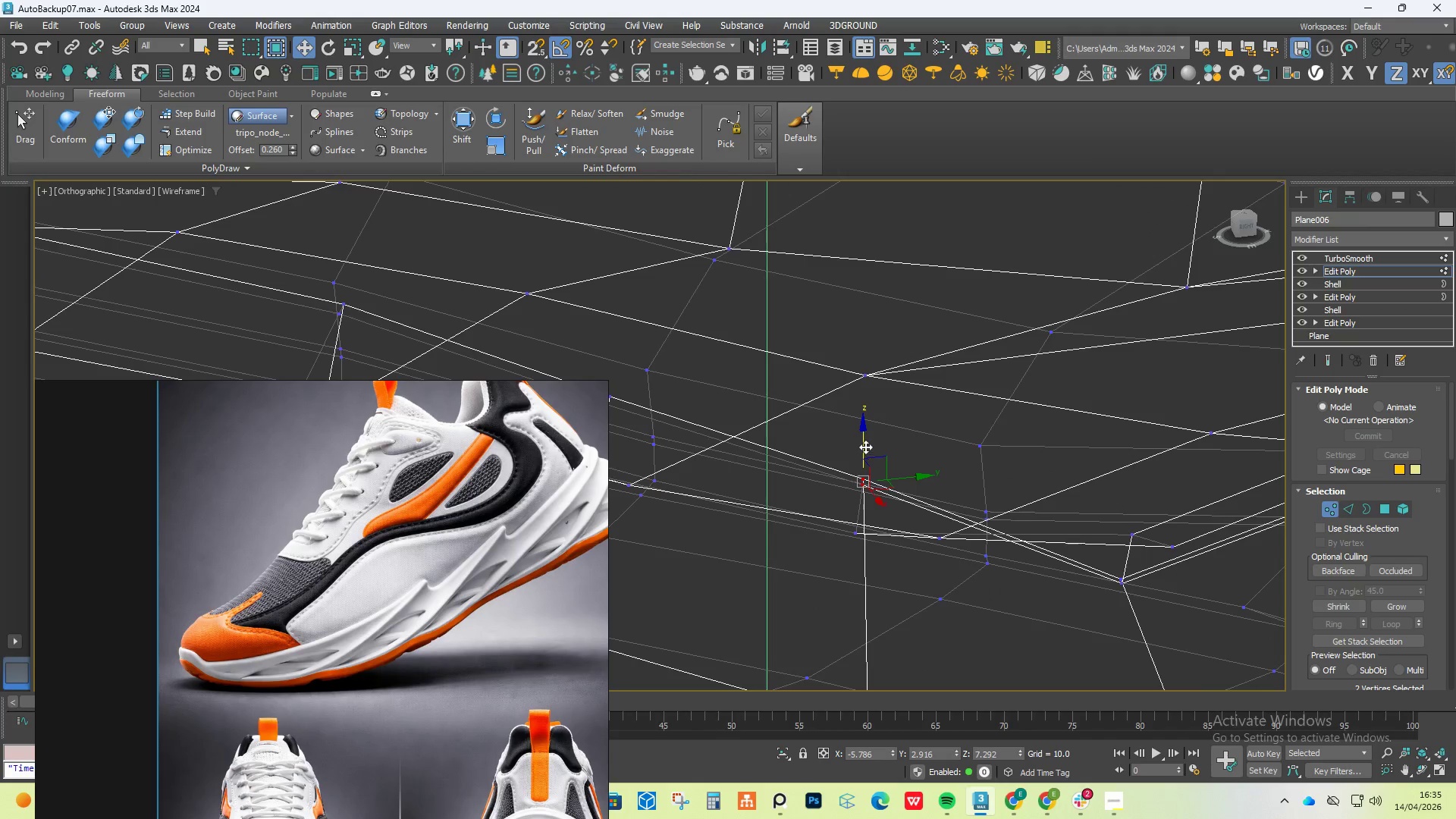 
left_click_drag(start_coordinate=[865, 447], to_coordinate=[862, 542])
 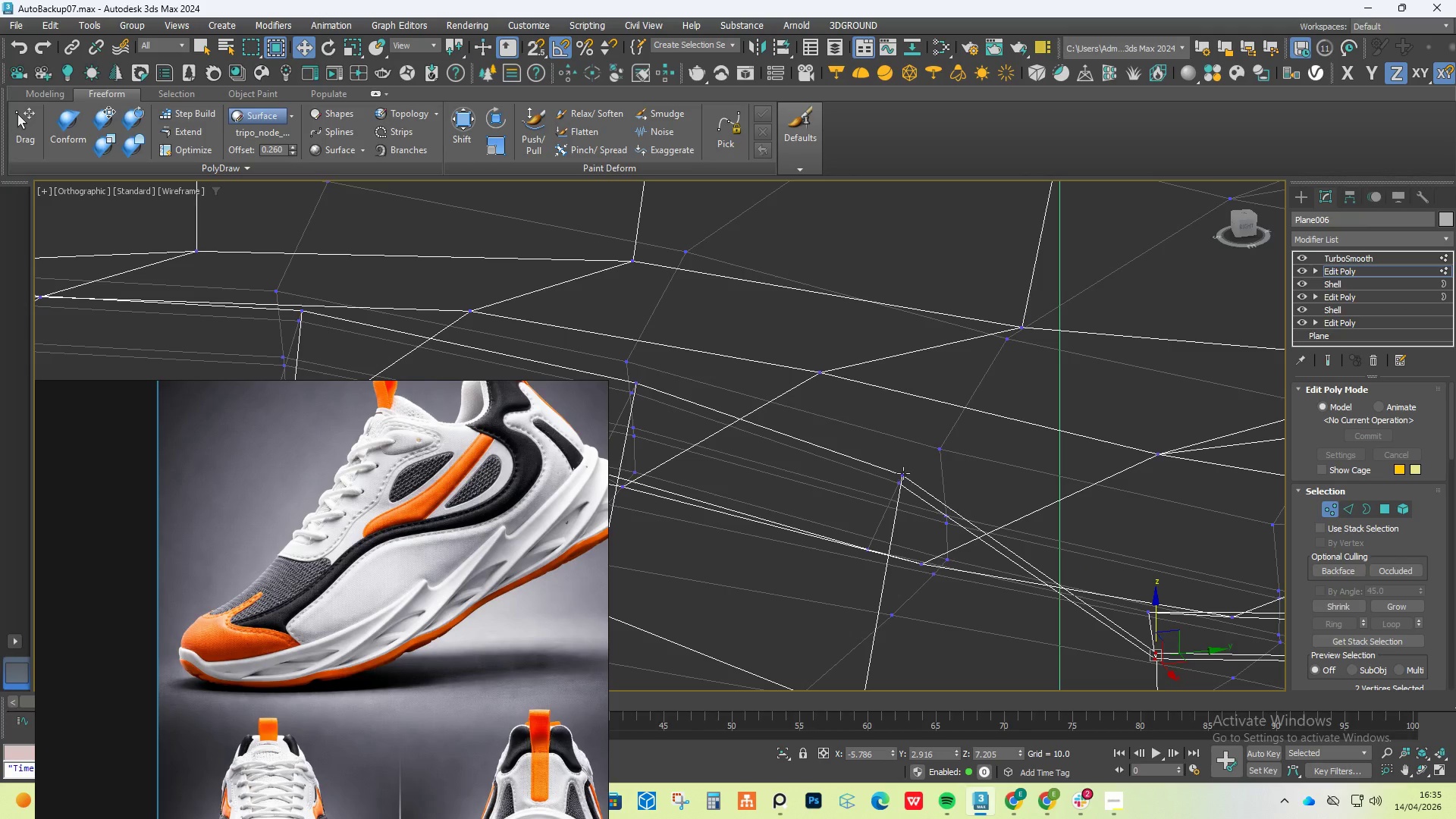 
left_click_drag(start_coordinate=[920, 469], to_coordinate=[866, 526])
 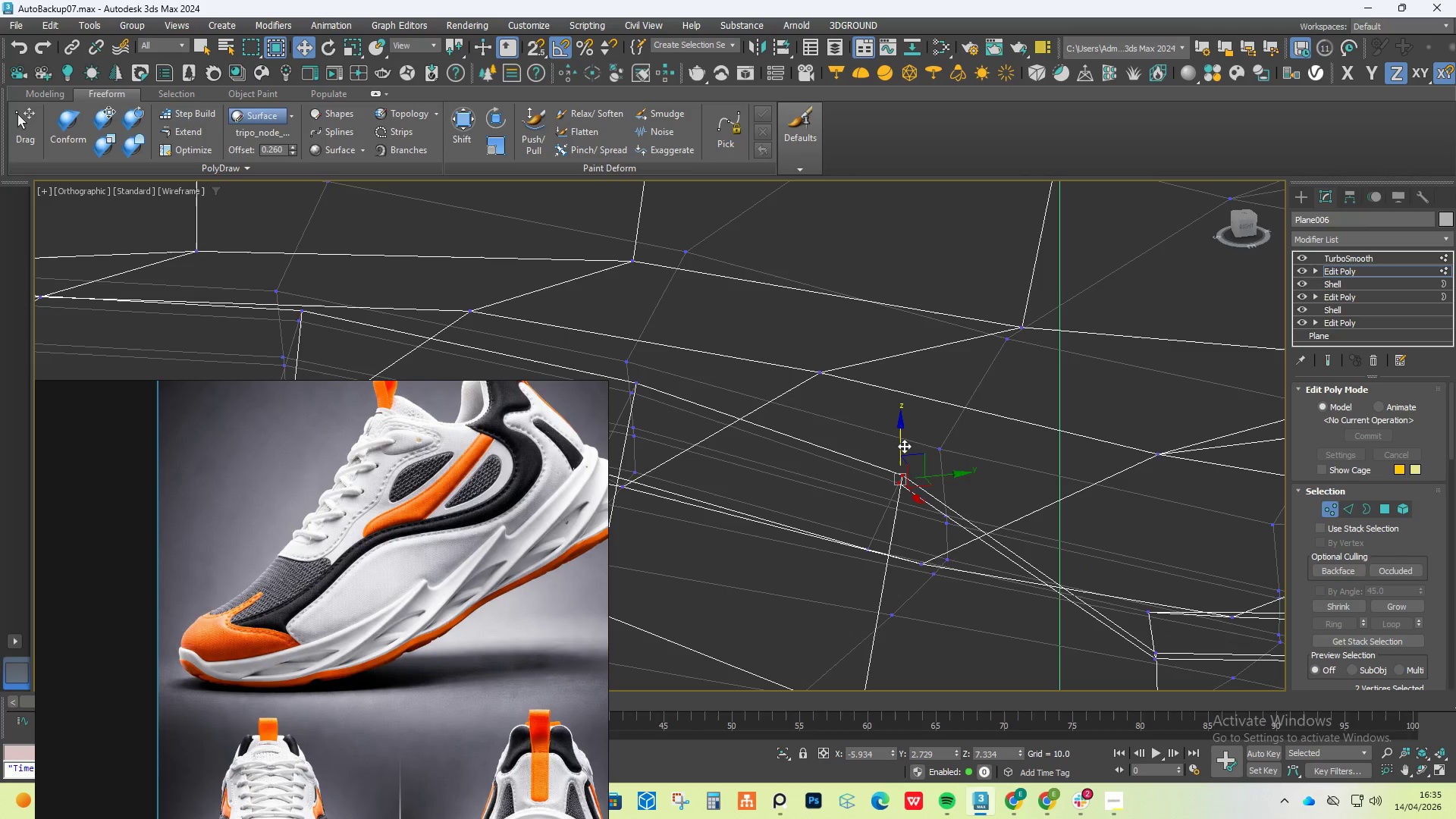 
left_click_drag(start_coordinate=[904, 446], to_coordinate=[870, 594])
 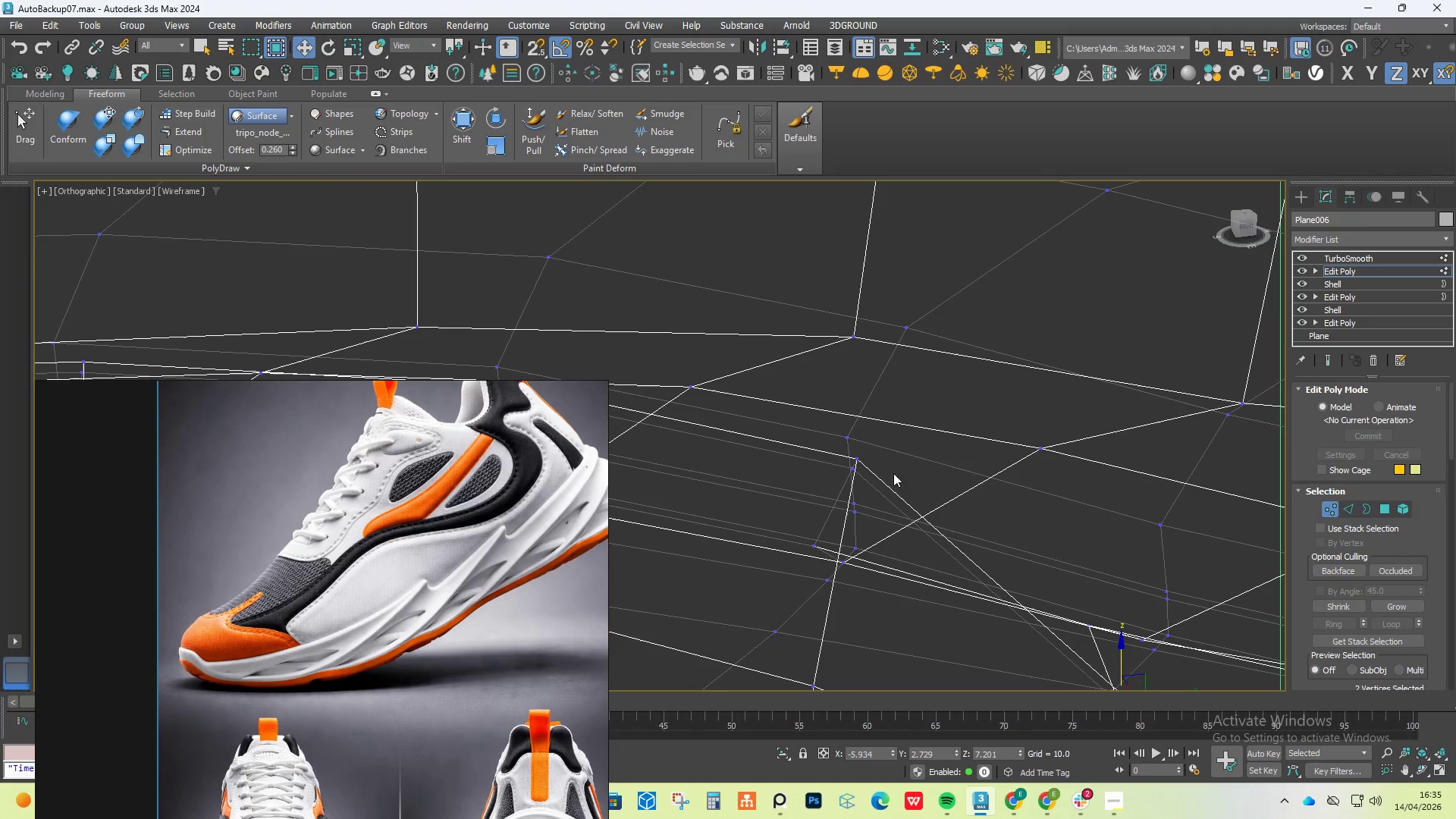 
left_click_drag(start_coordinate=[877, 457], to_coordinate=[810, 500])
 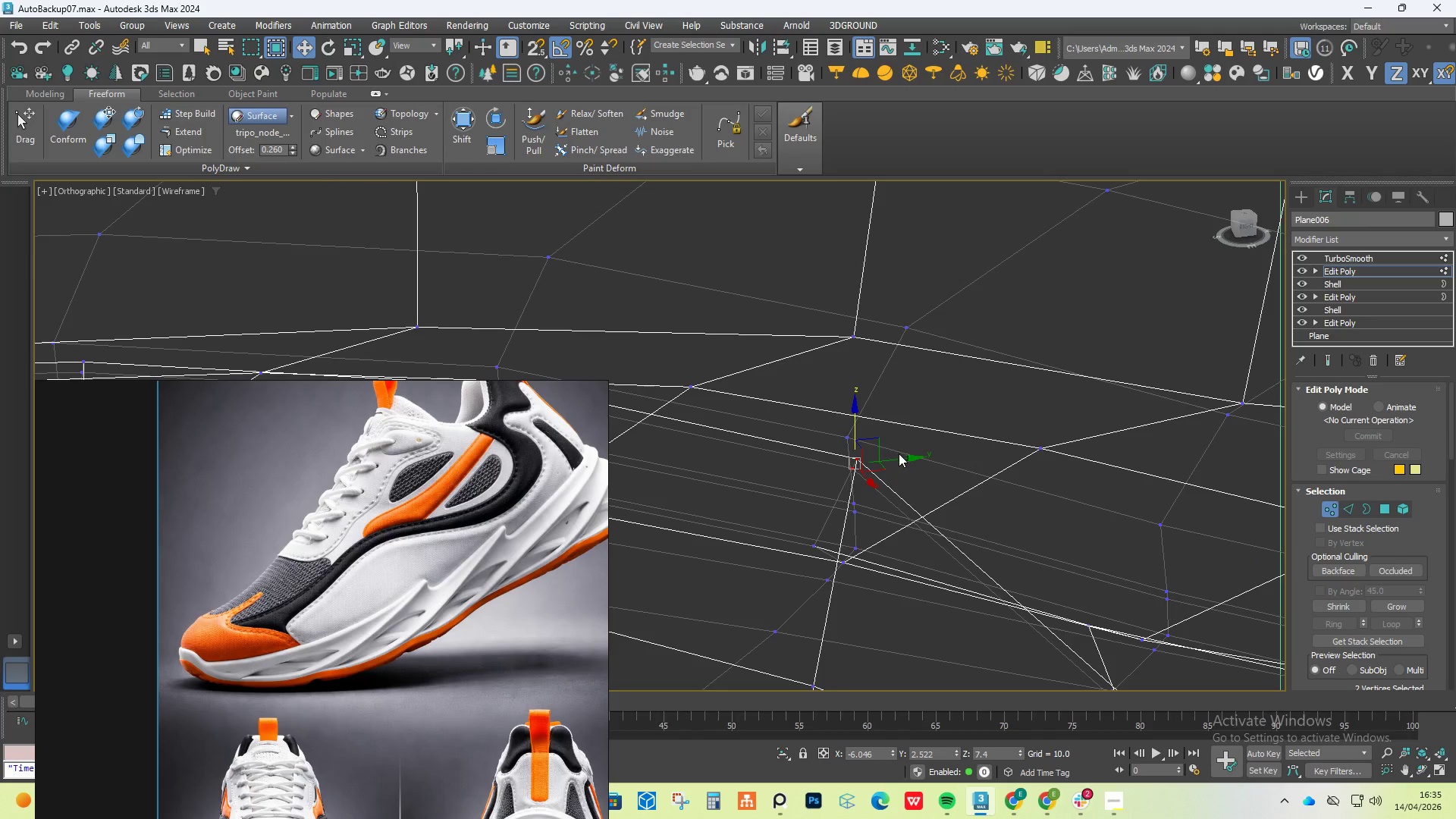 
left_click_drag(start_coordinate=[907, 447], to_coordinate=[827, 489])
 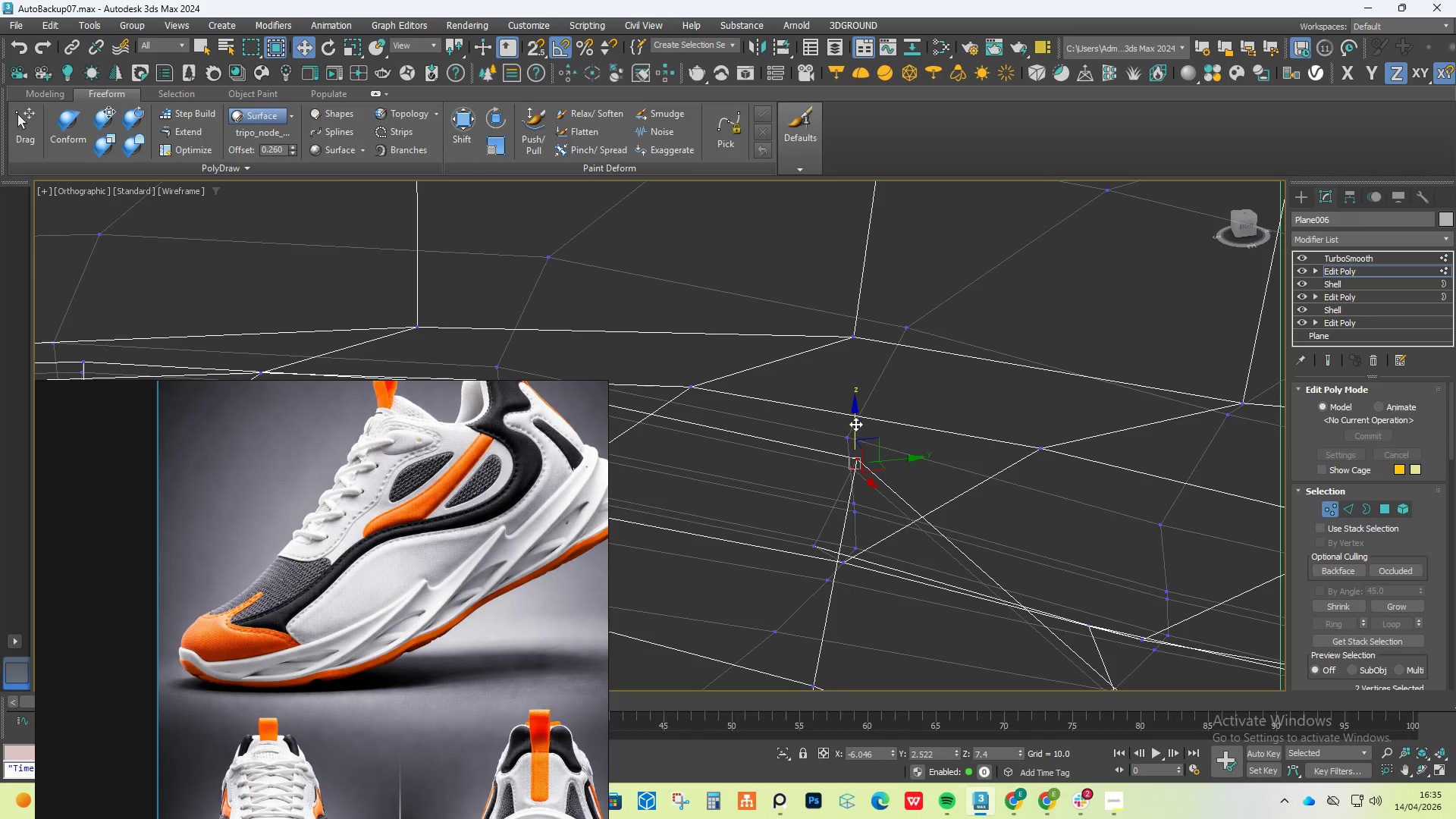 
left_click_drag(start_coordinate=[855, 423], to_coordinate=[815, 626])
 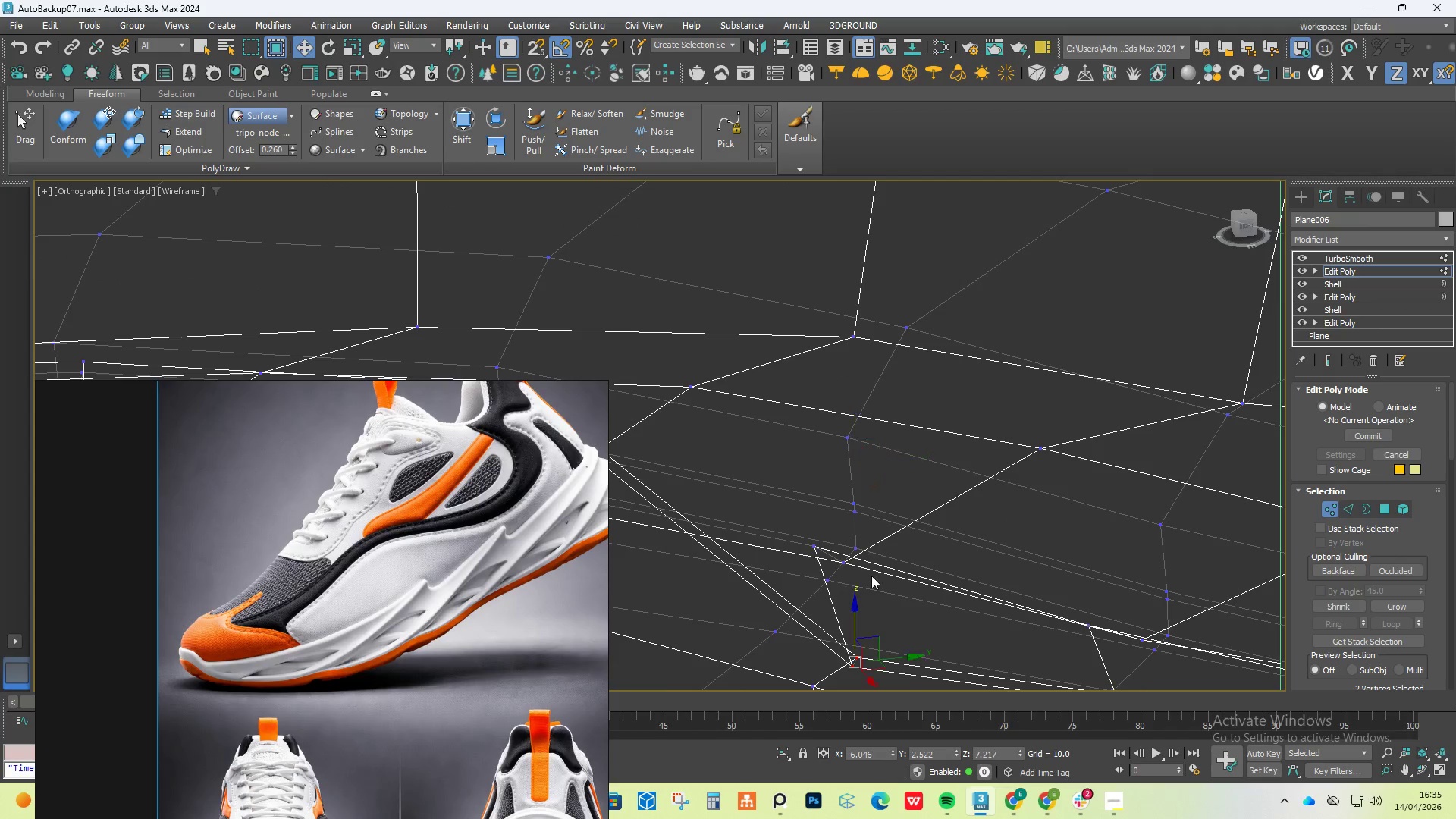 
hold_key(key=AltLeft, duration=1.22)
 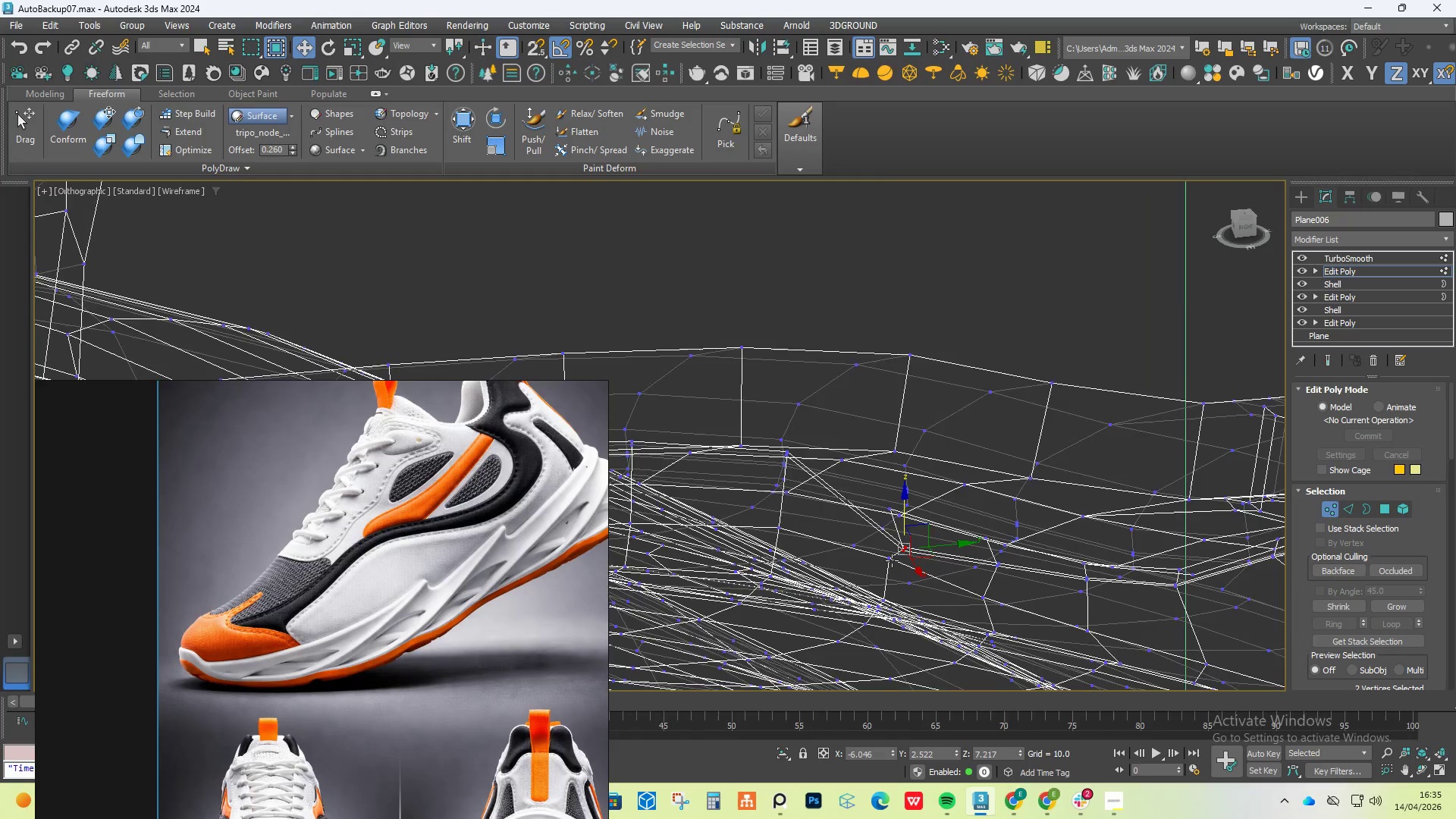 
scroll: coordinate [872, 575], scroll_direction: down, amount: 3.0
 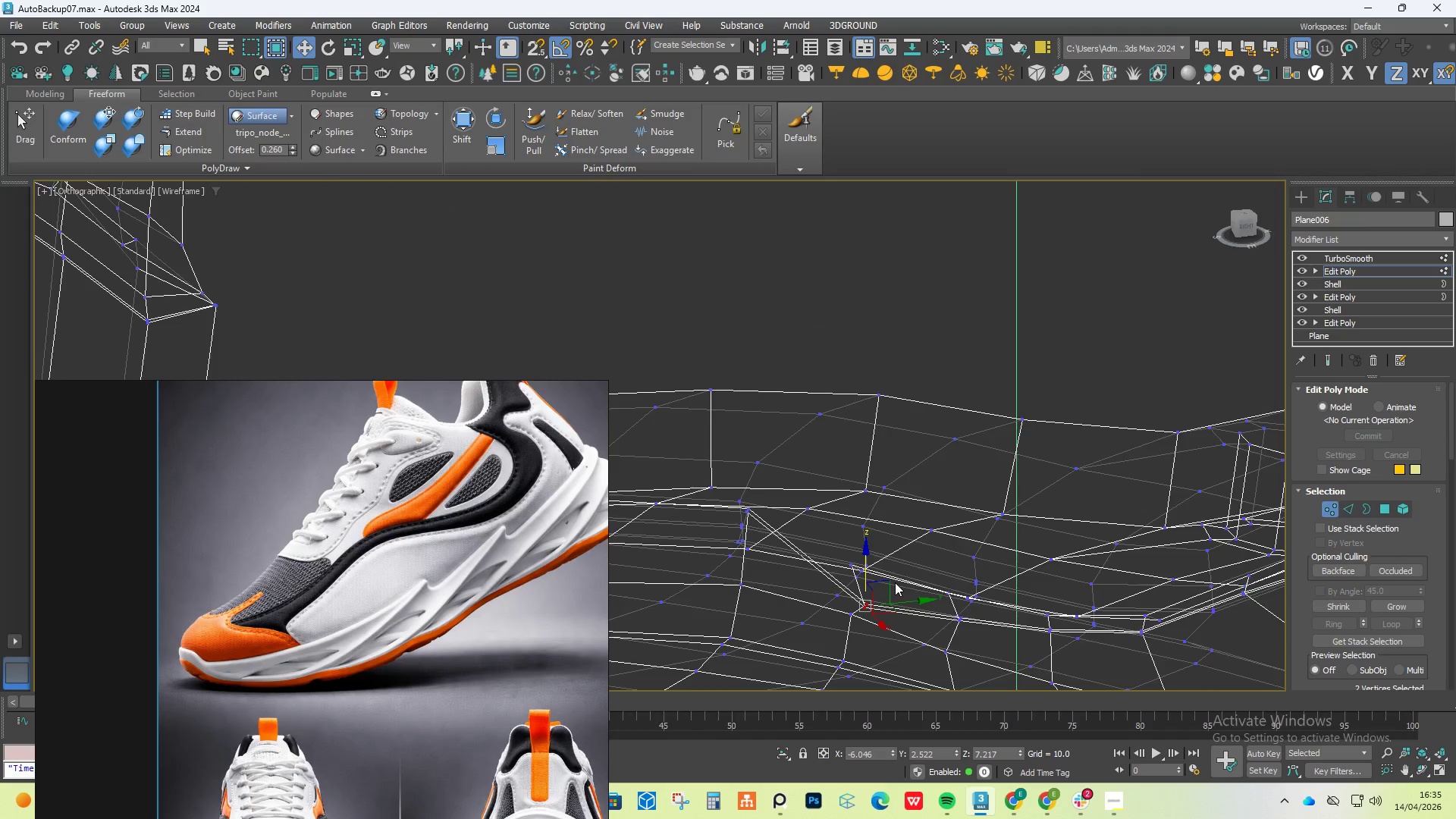 
scroll: coordinate [892, 560], scroll_direction: up, amount: 2.0
 